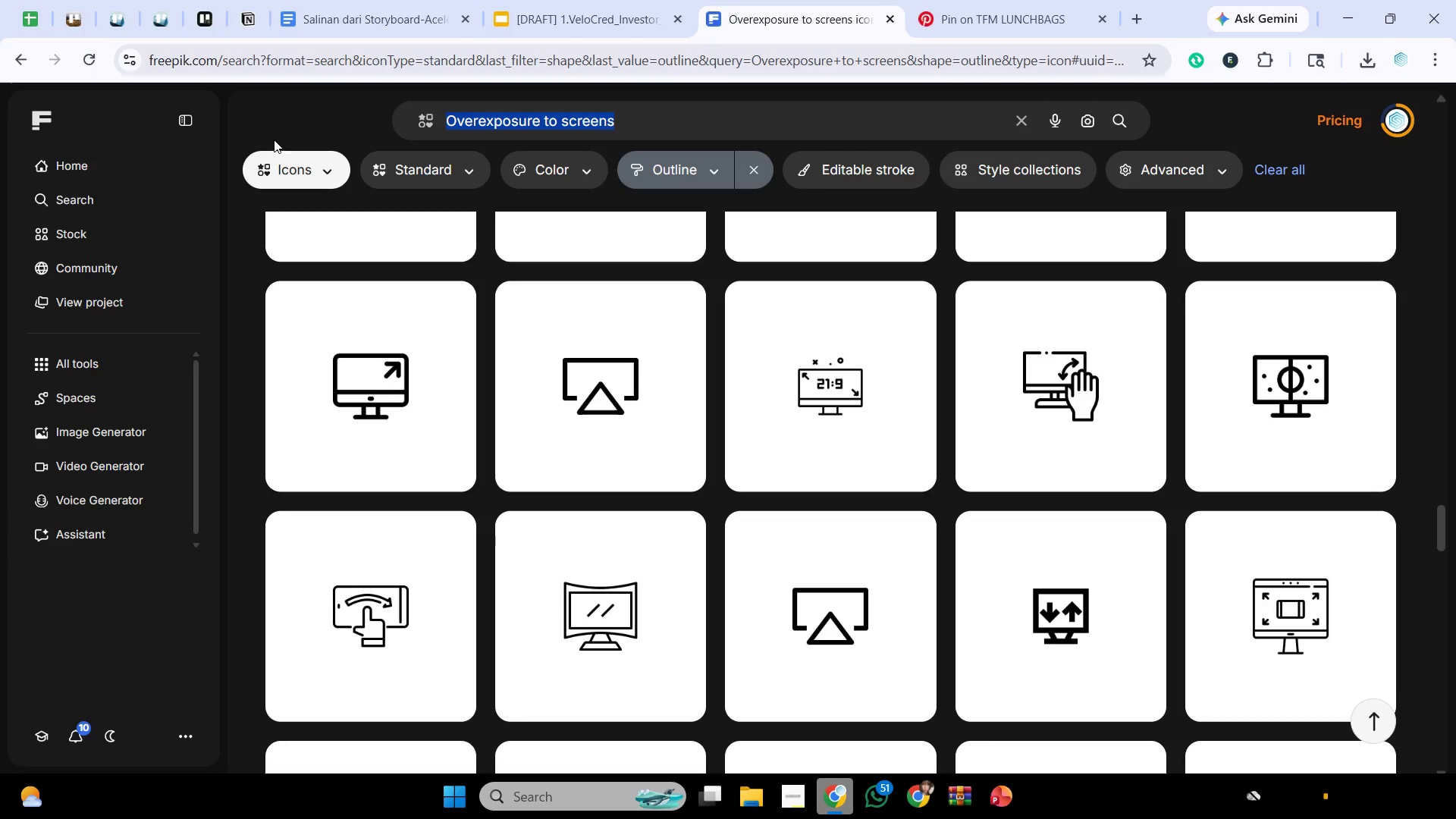 
key(Control+V)
 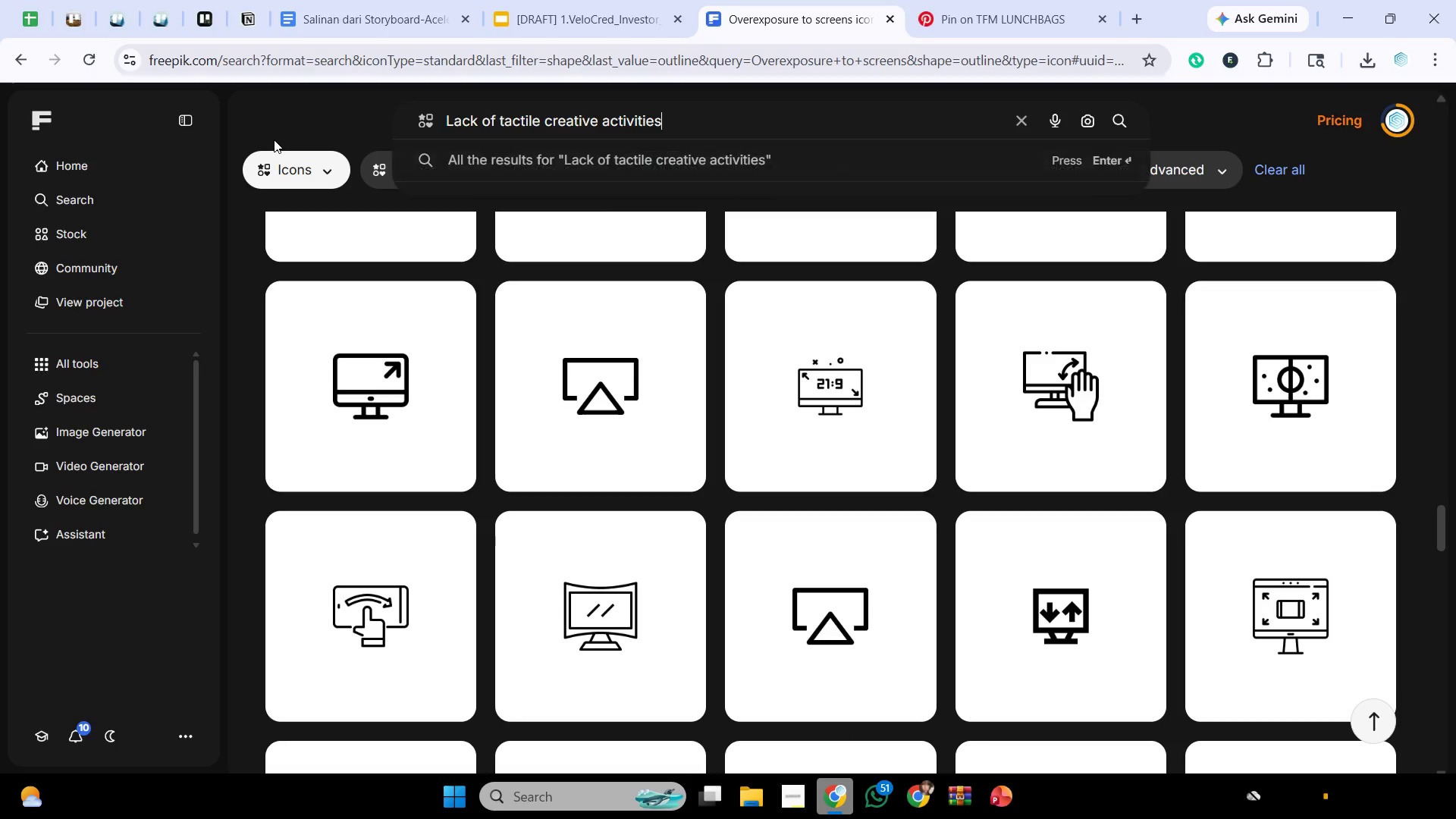 
key(Enter)
 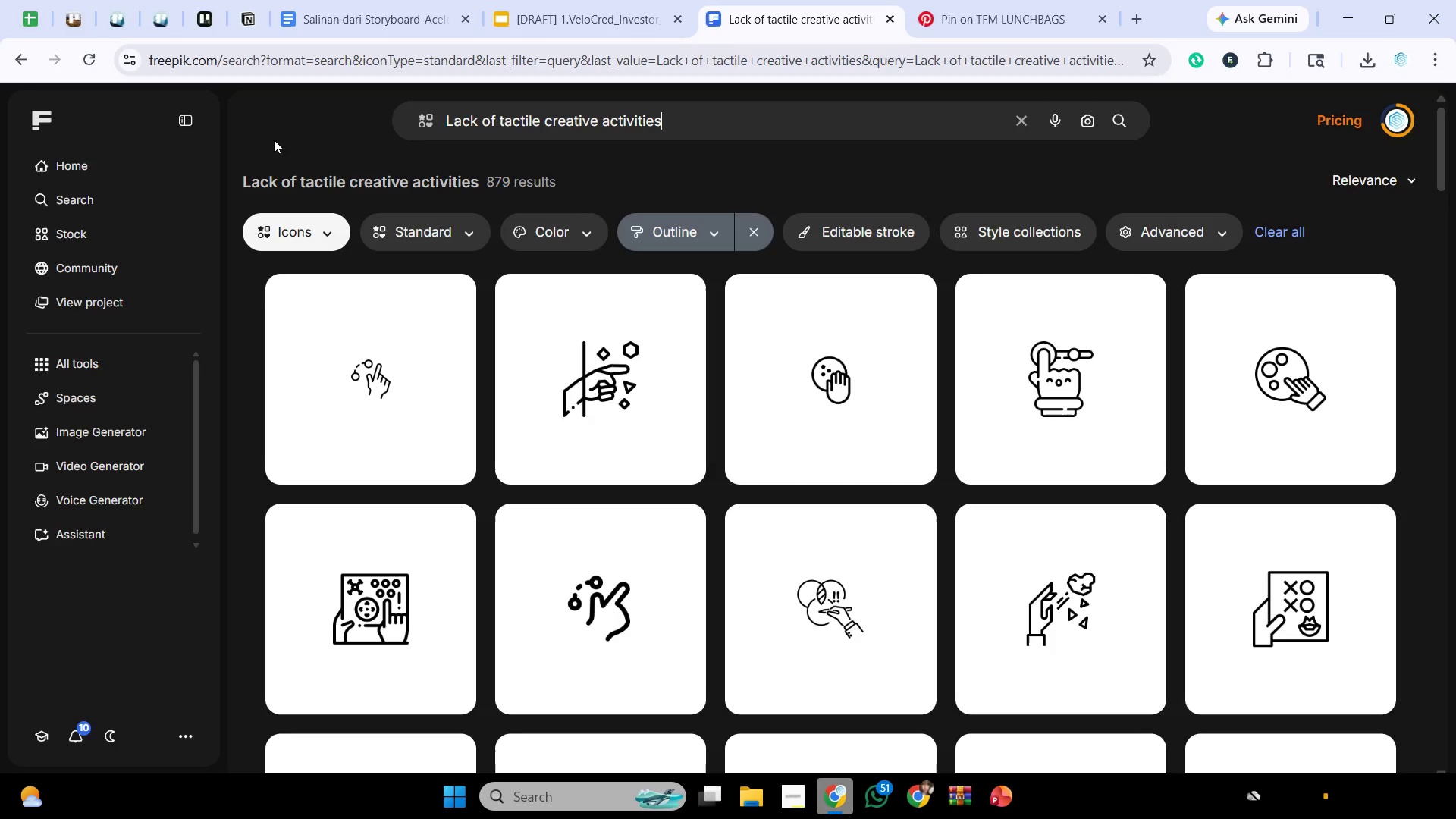 
wait(21.56)
 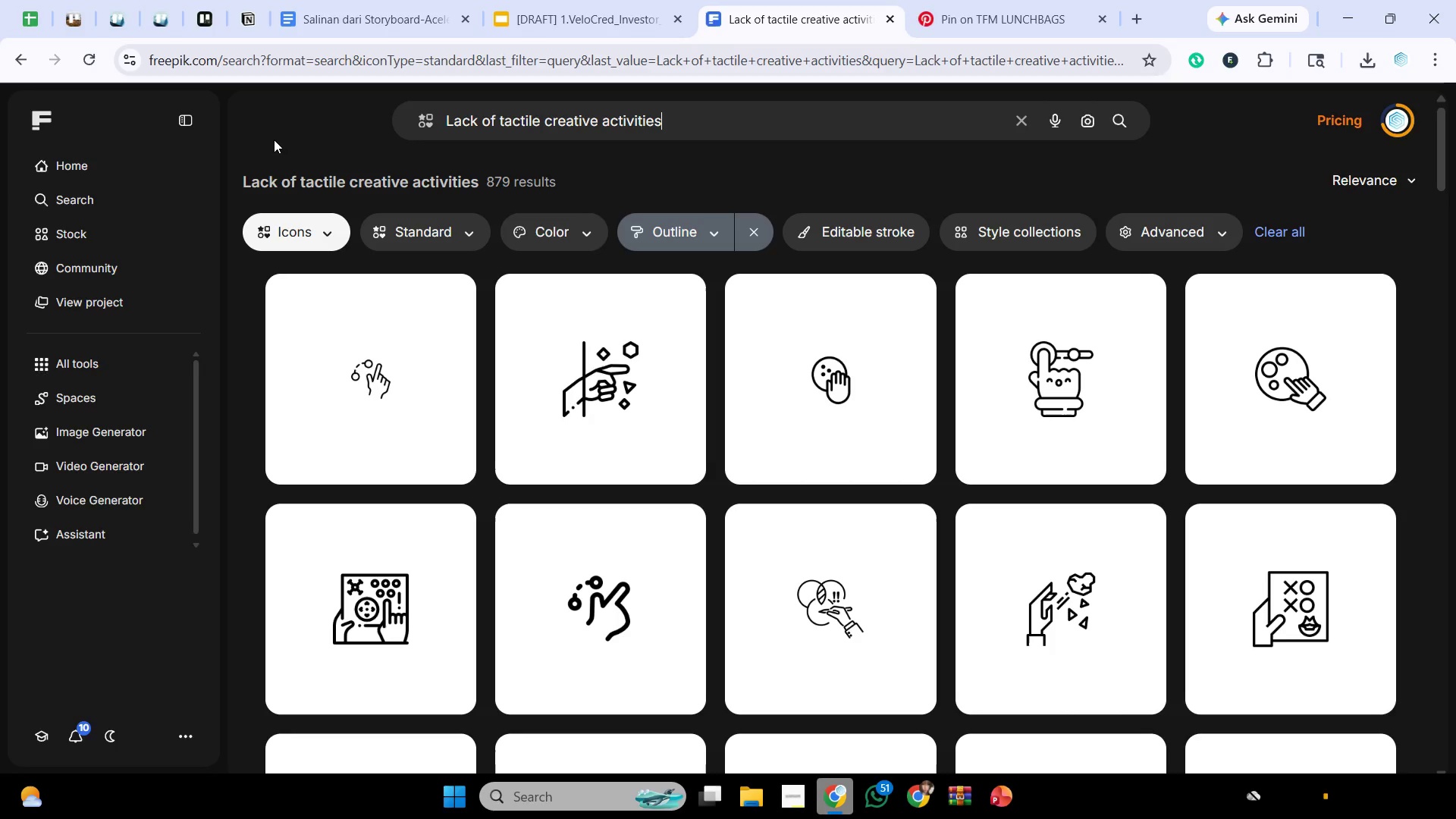 
scroll: coordinate [568, 401], scroll_direction: down, amount: 5.0
 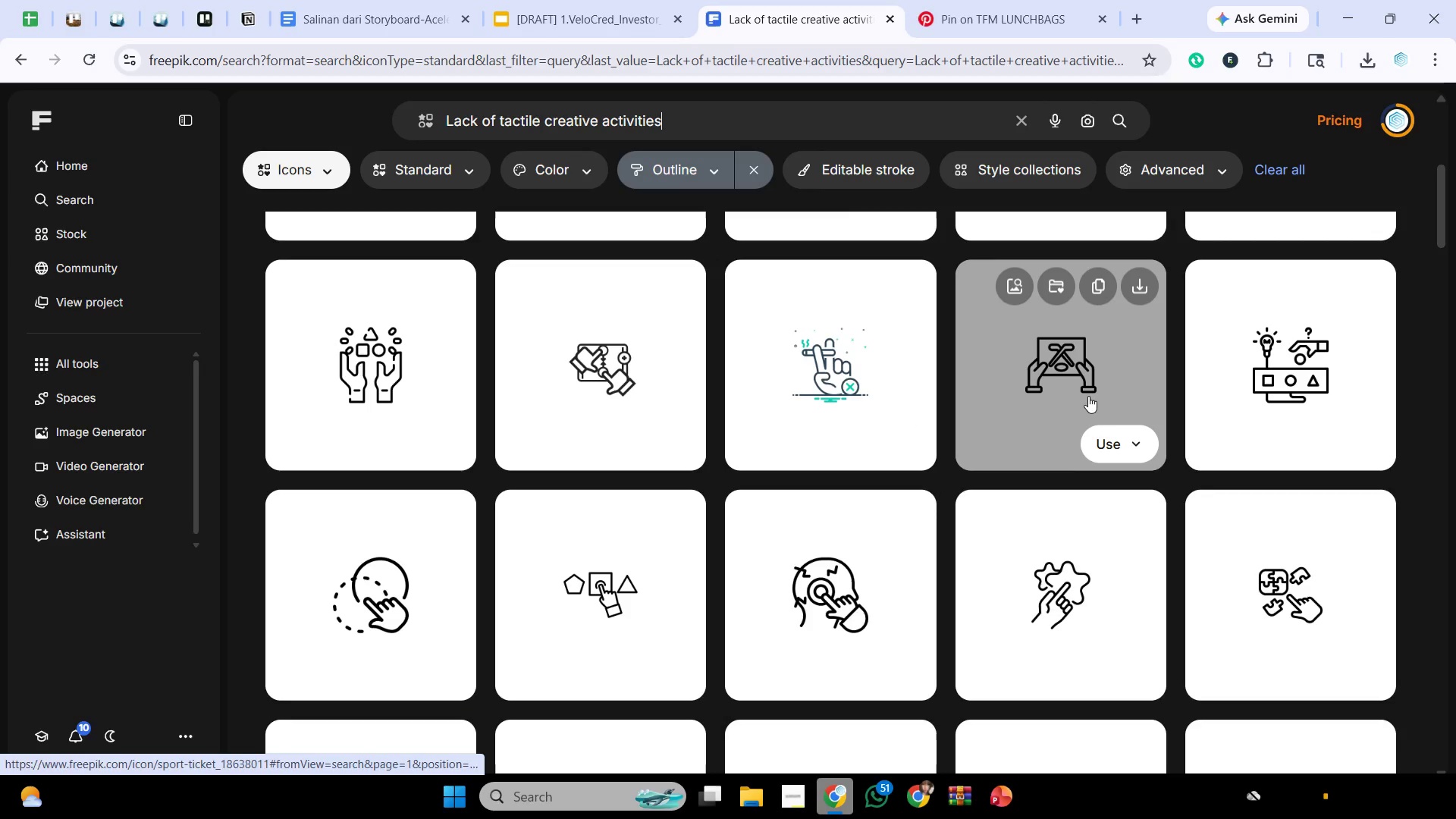 
scroll: coordinate [1088, 396], scroll_direction: up, amount: 1.0
 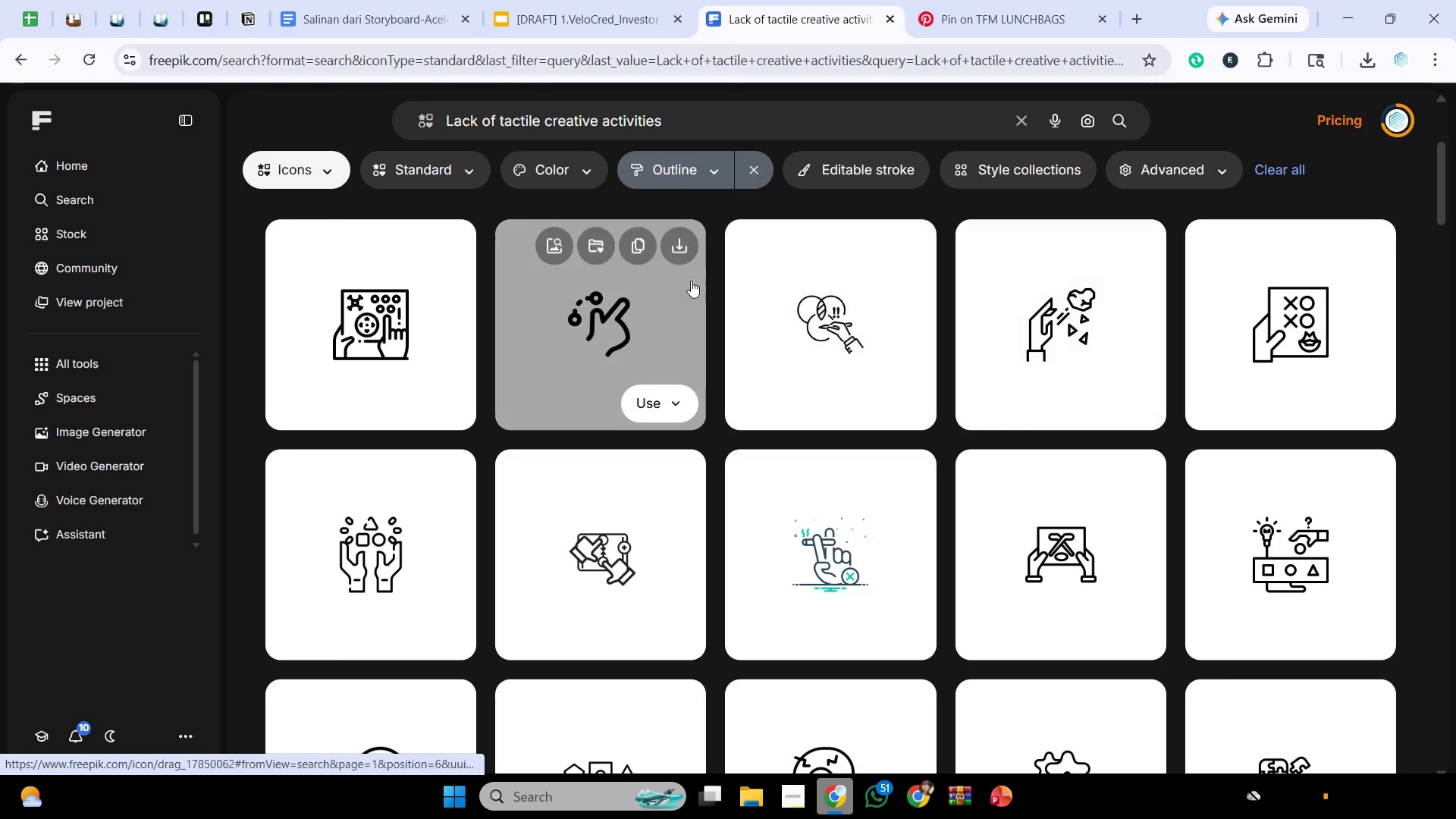 
left_click([638, 251])
 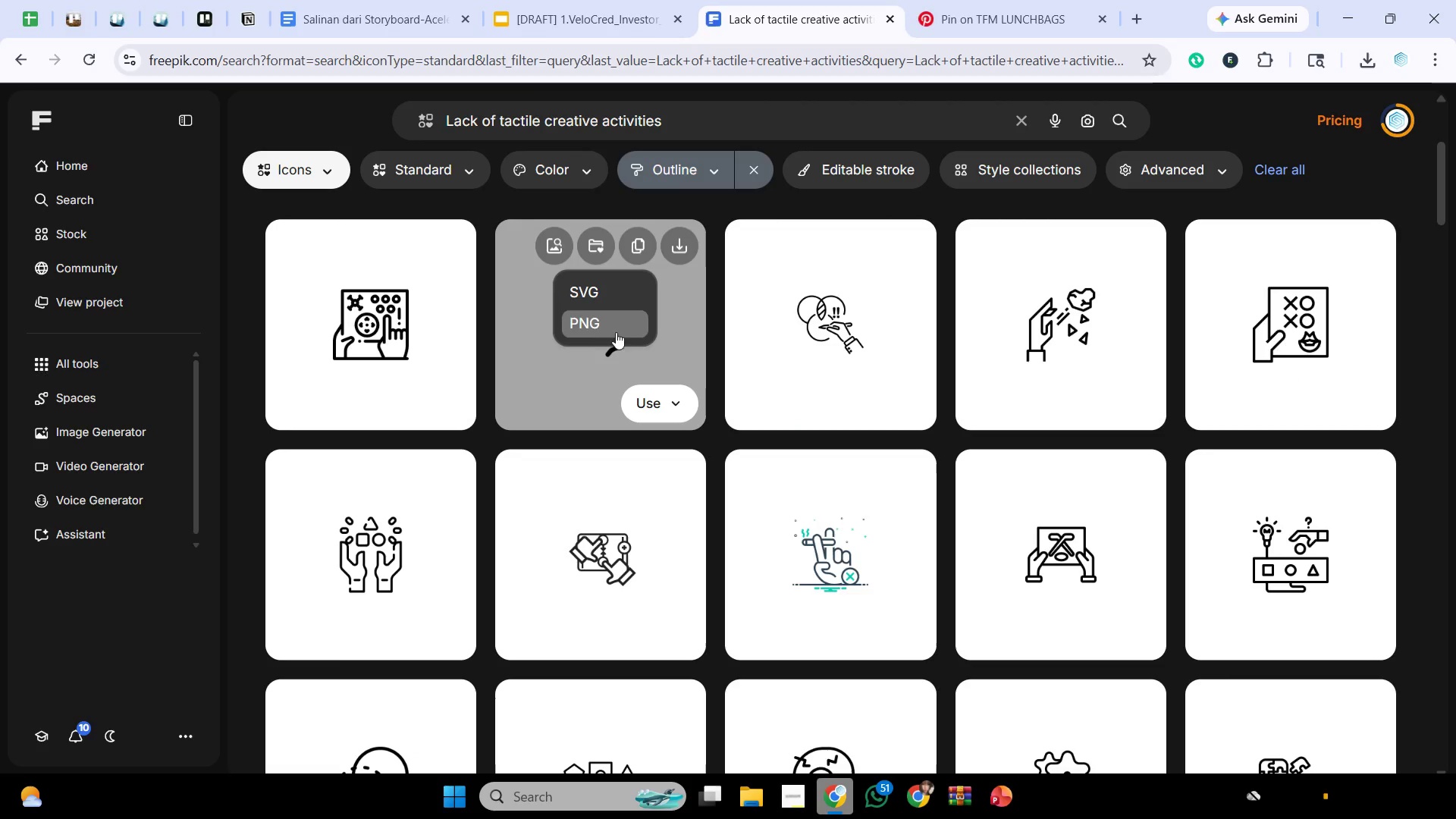 
left_click([616, 325])
 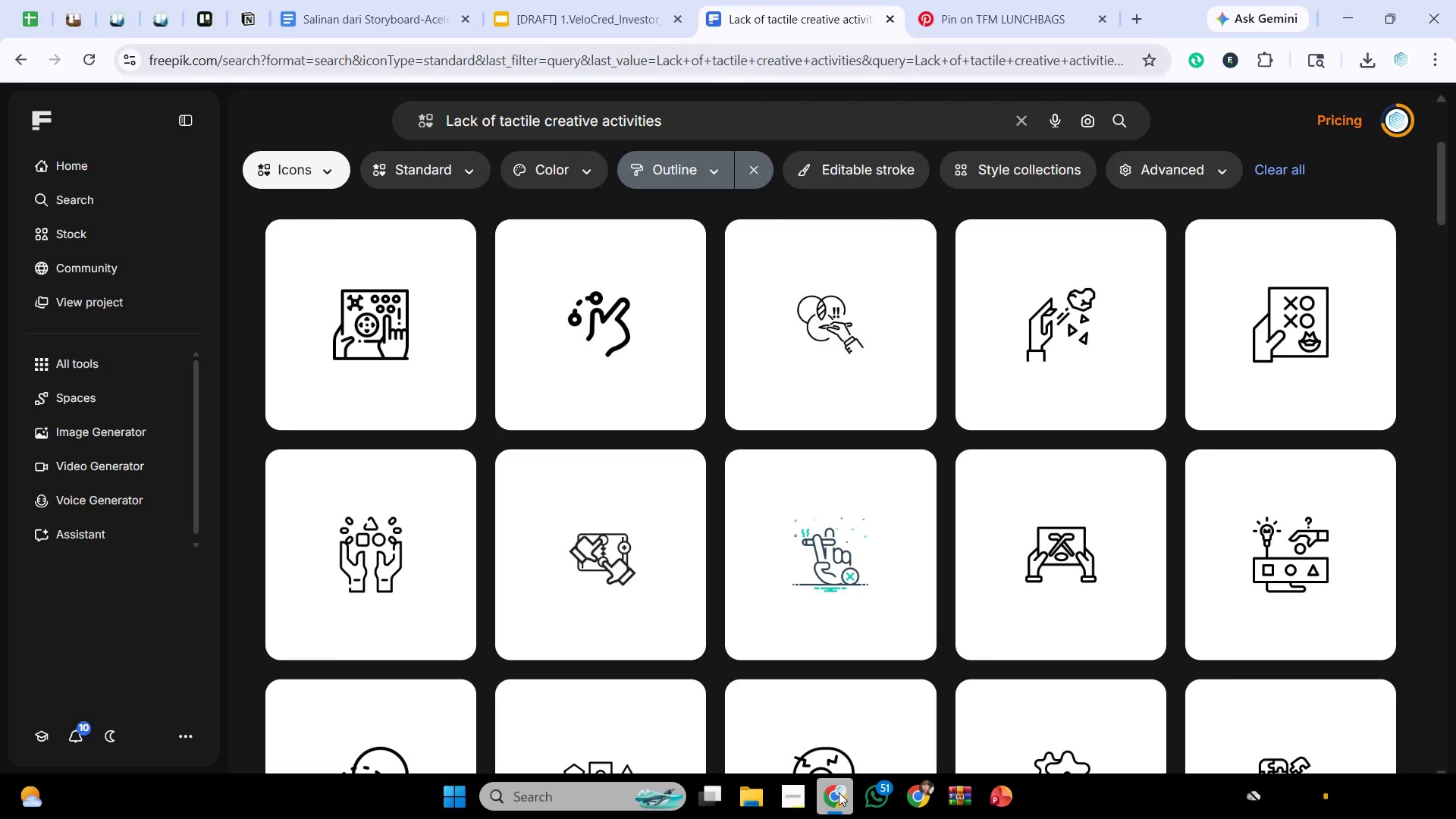 
left_click([839, 792])
 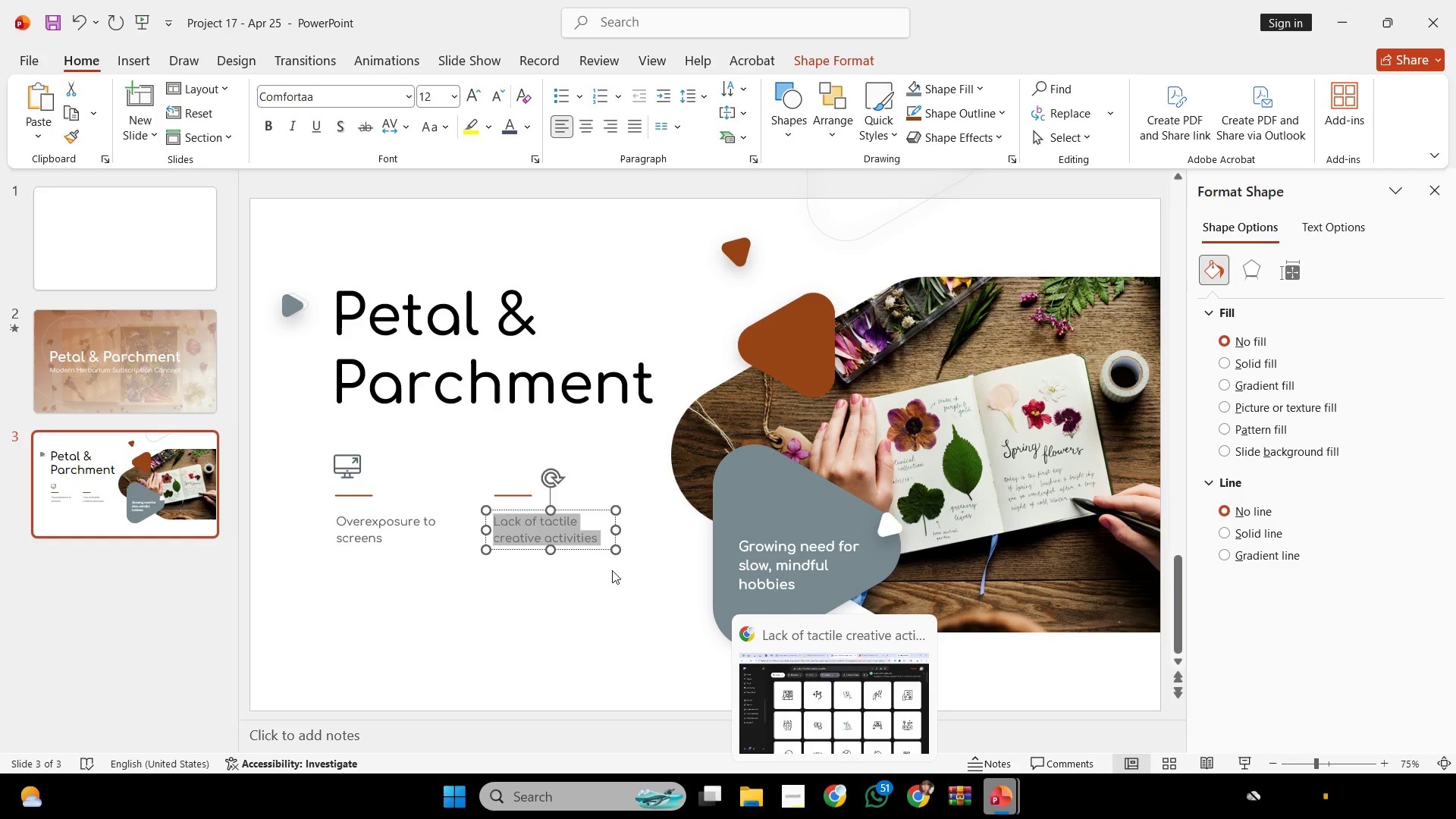 
left_click([580, 616])
 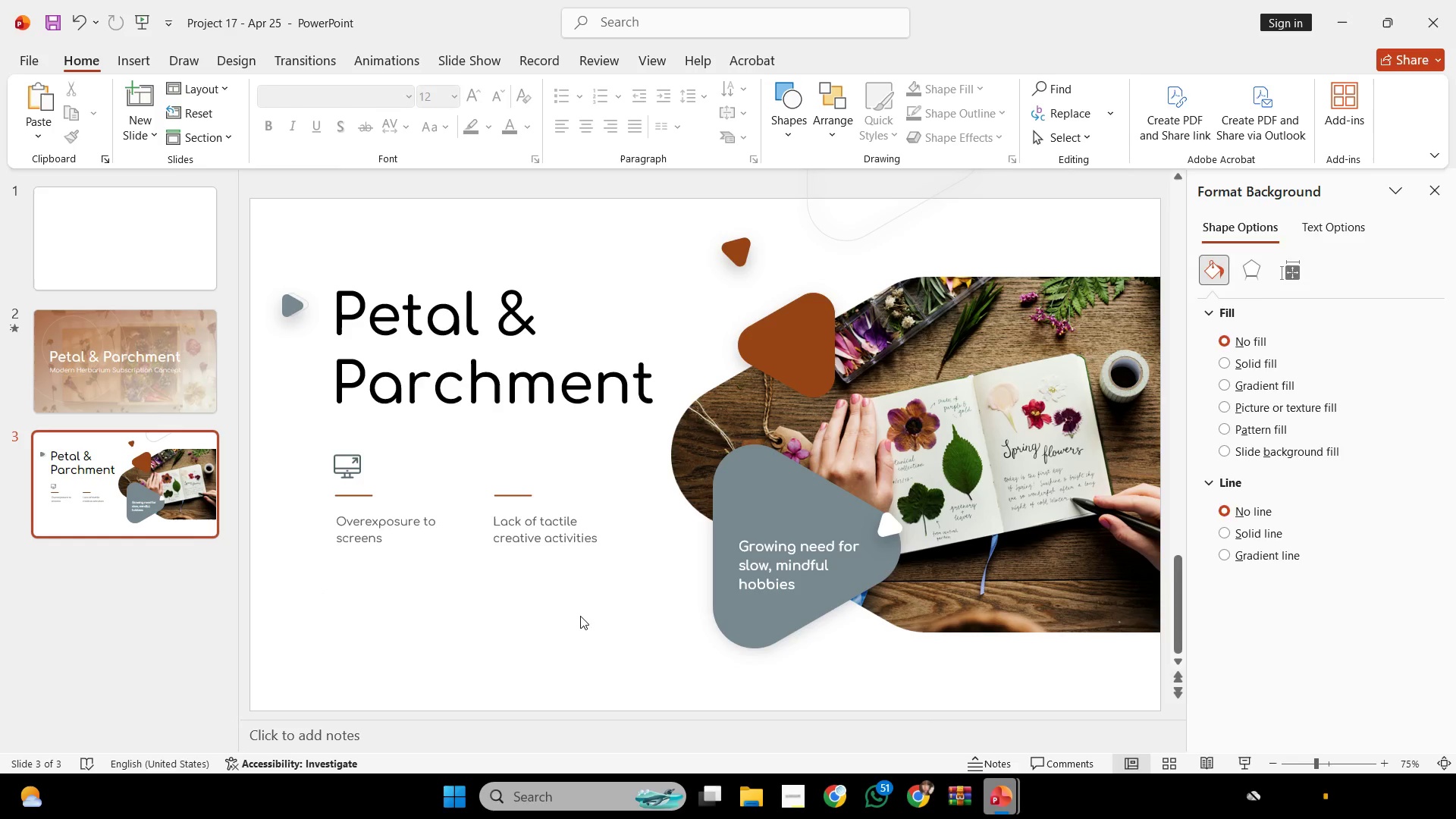 
key(Control+V)
 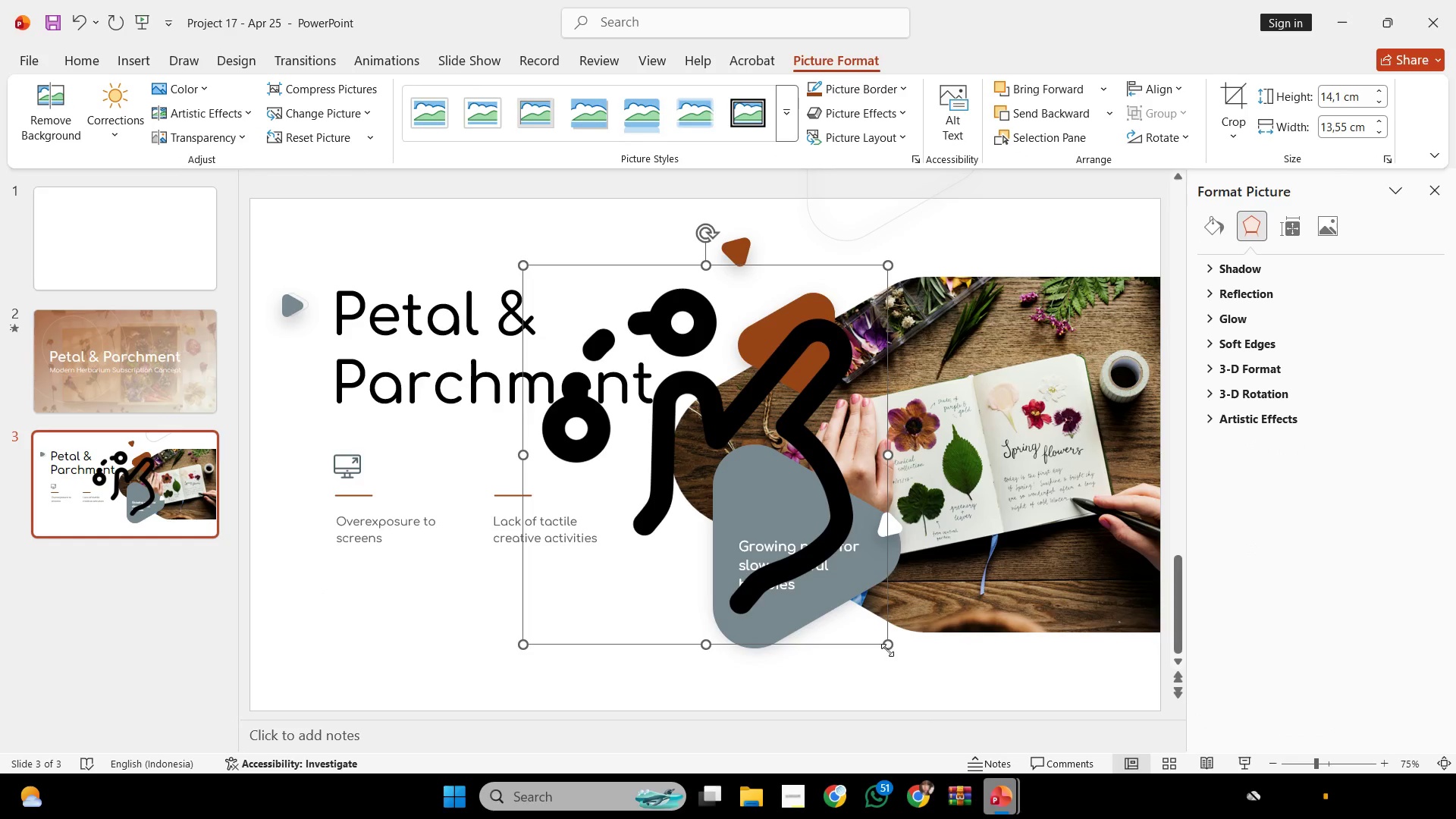 
left_click_drag(start_coordinate=[887, 647], to_coordinate=[546, 302])
 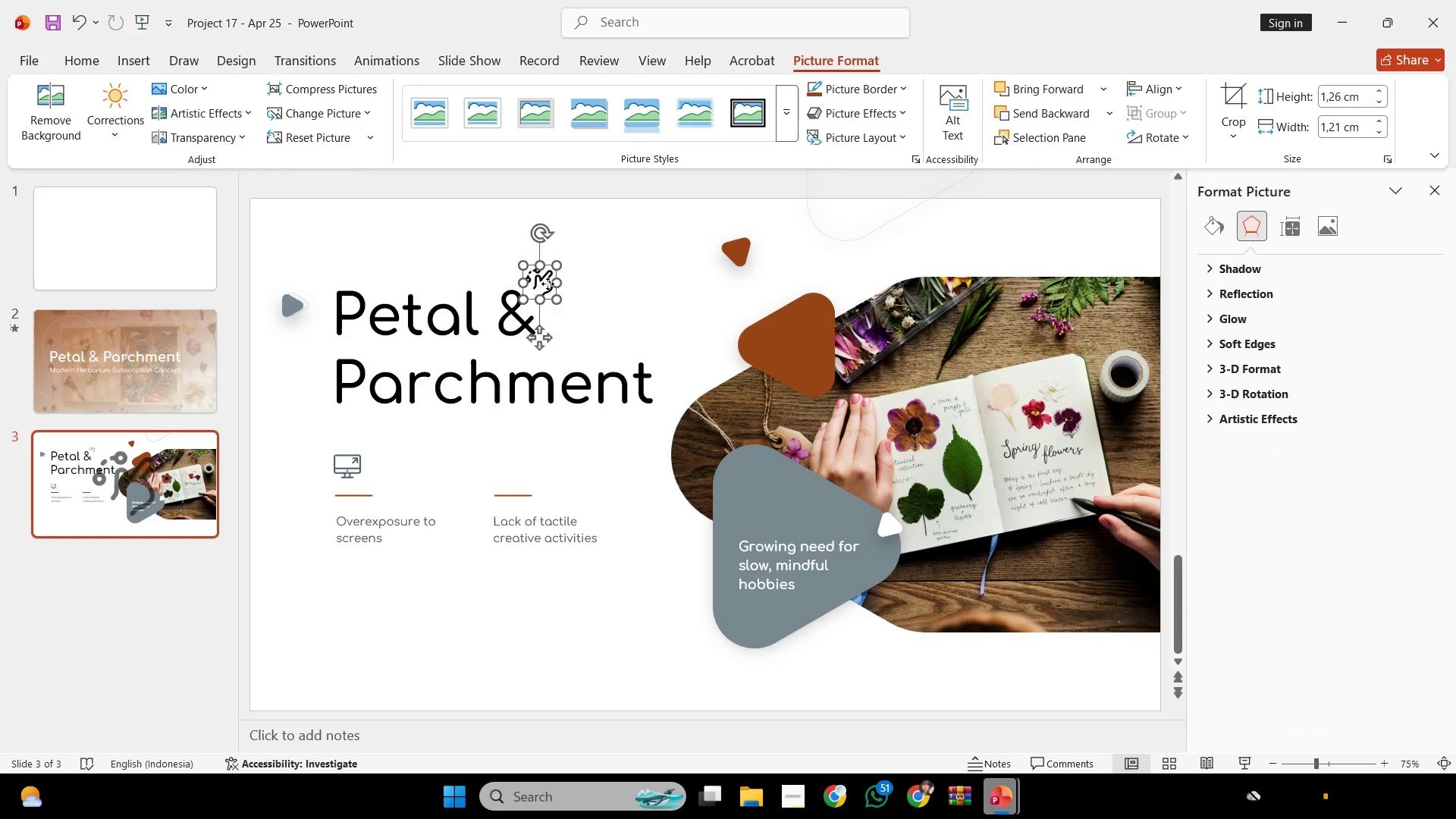 
left_click_drag(start_coordinate=[548, 281], to_coordinate=[510, 468])
 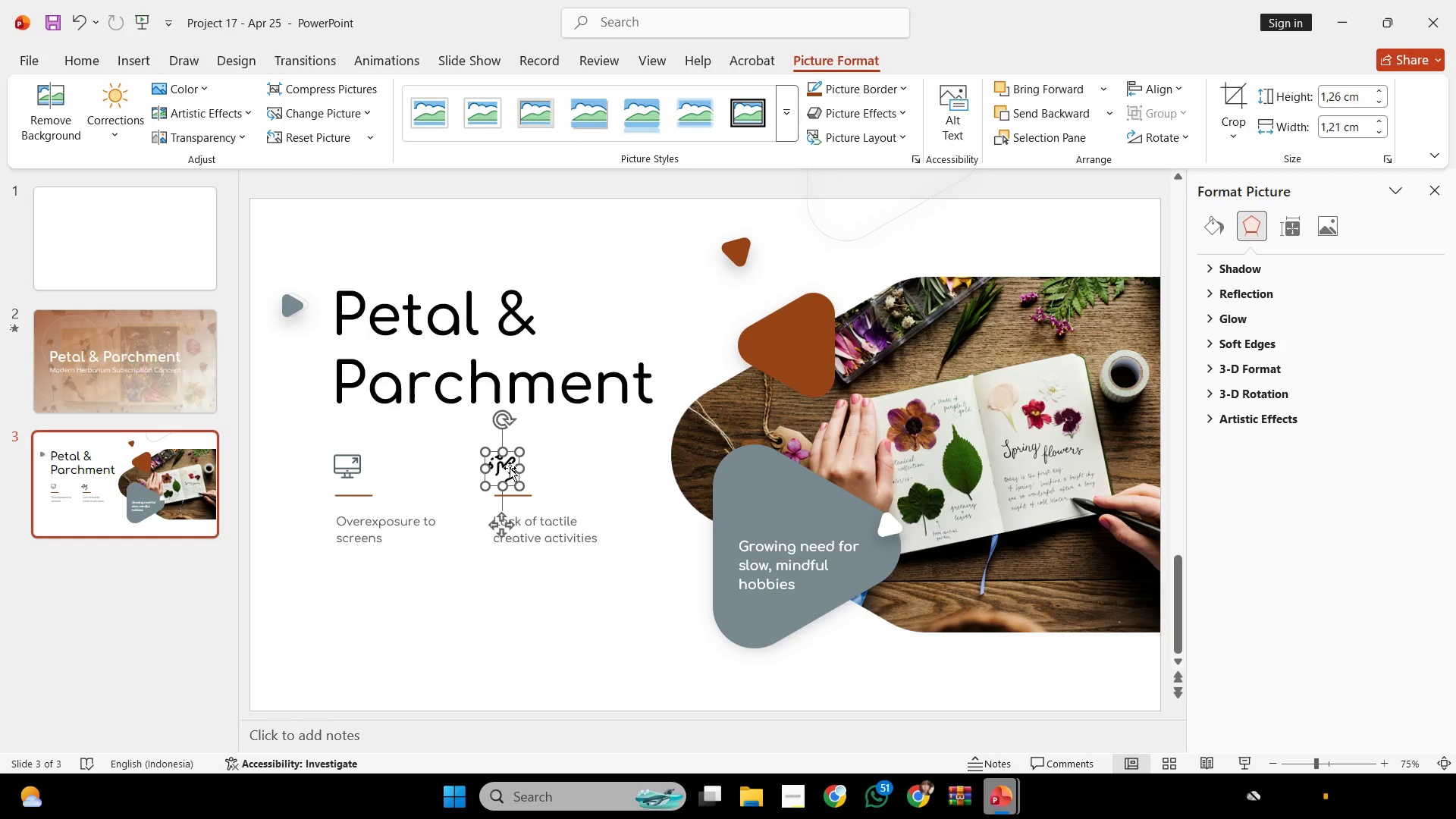 
wait(22.73)
 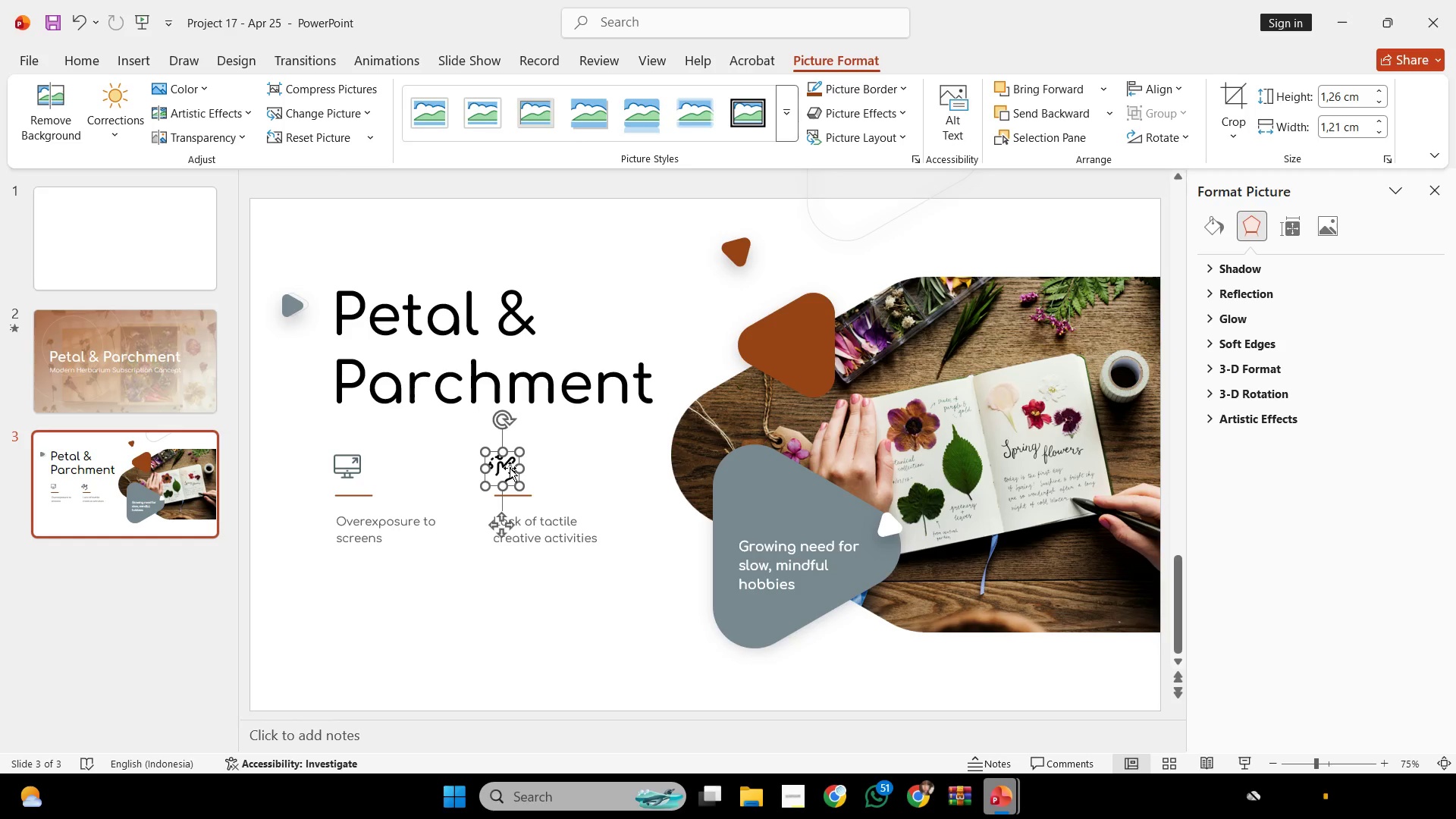 
hold_key(key=ControlLeft, duration=0.53)
 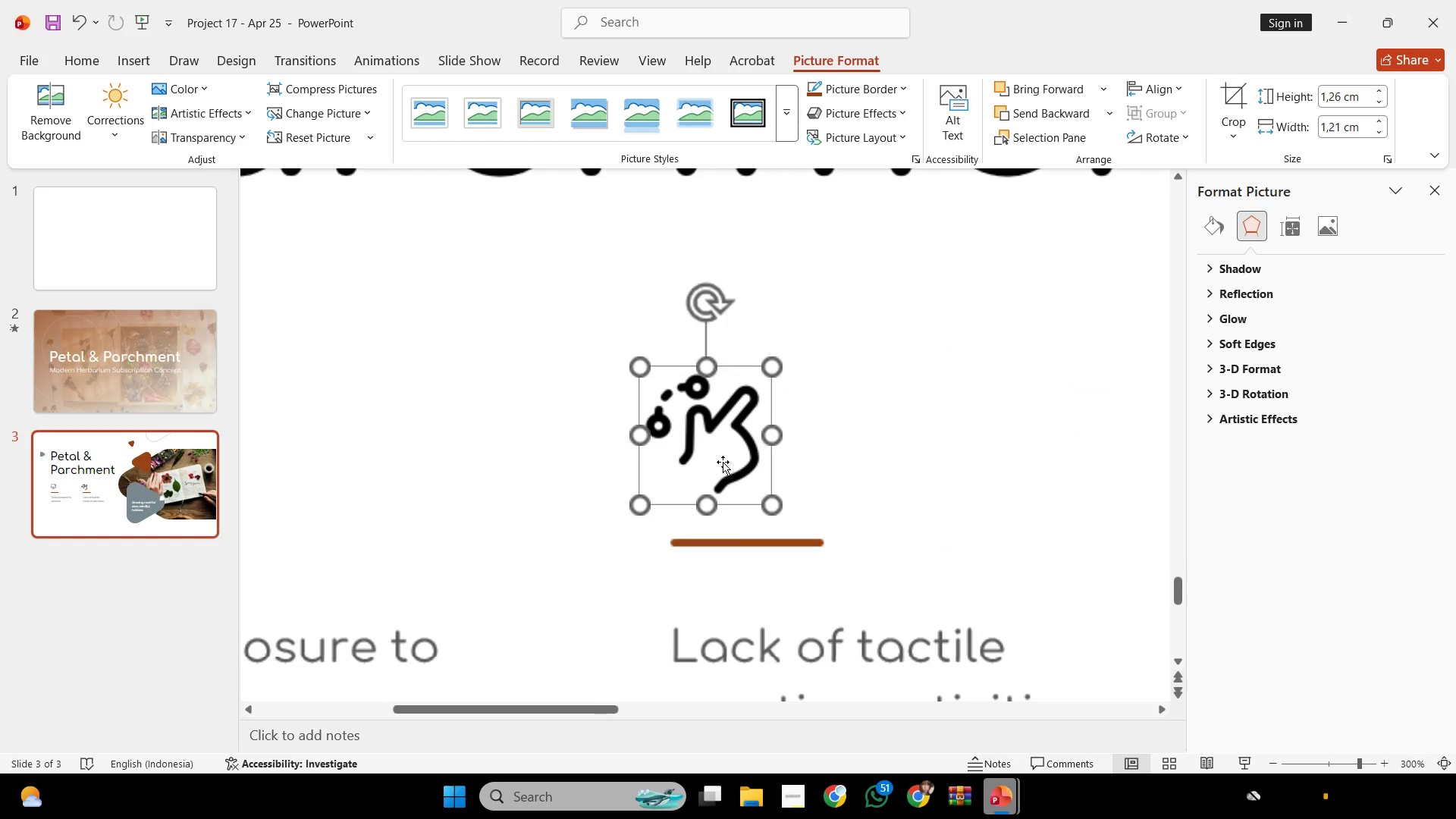 
hold_key(key=ControlLeft, duration=0.34)
 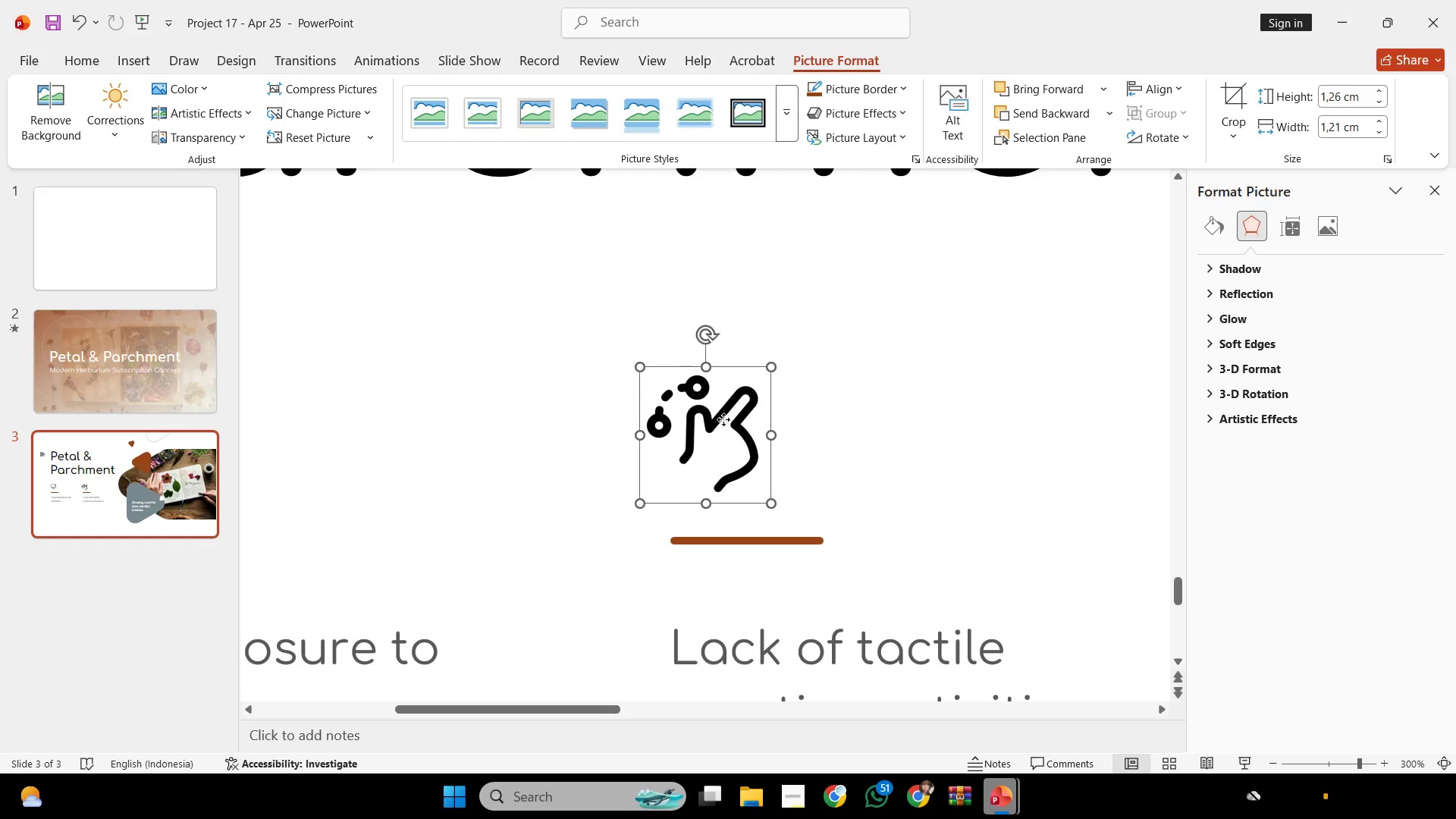 
scroll: coordinate [545, 469], scroll_direction: up, amount: 3.0
 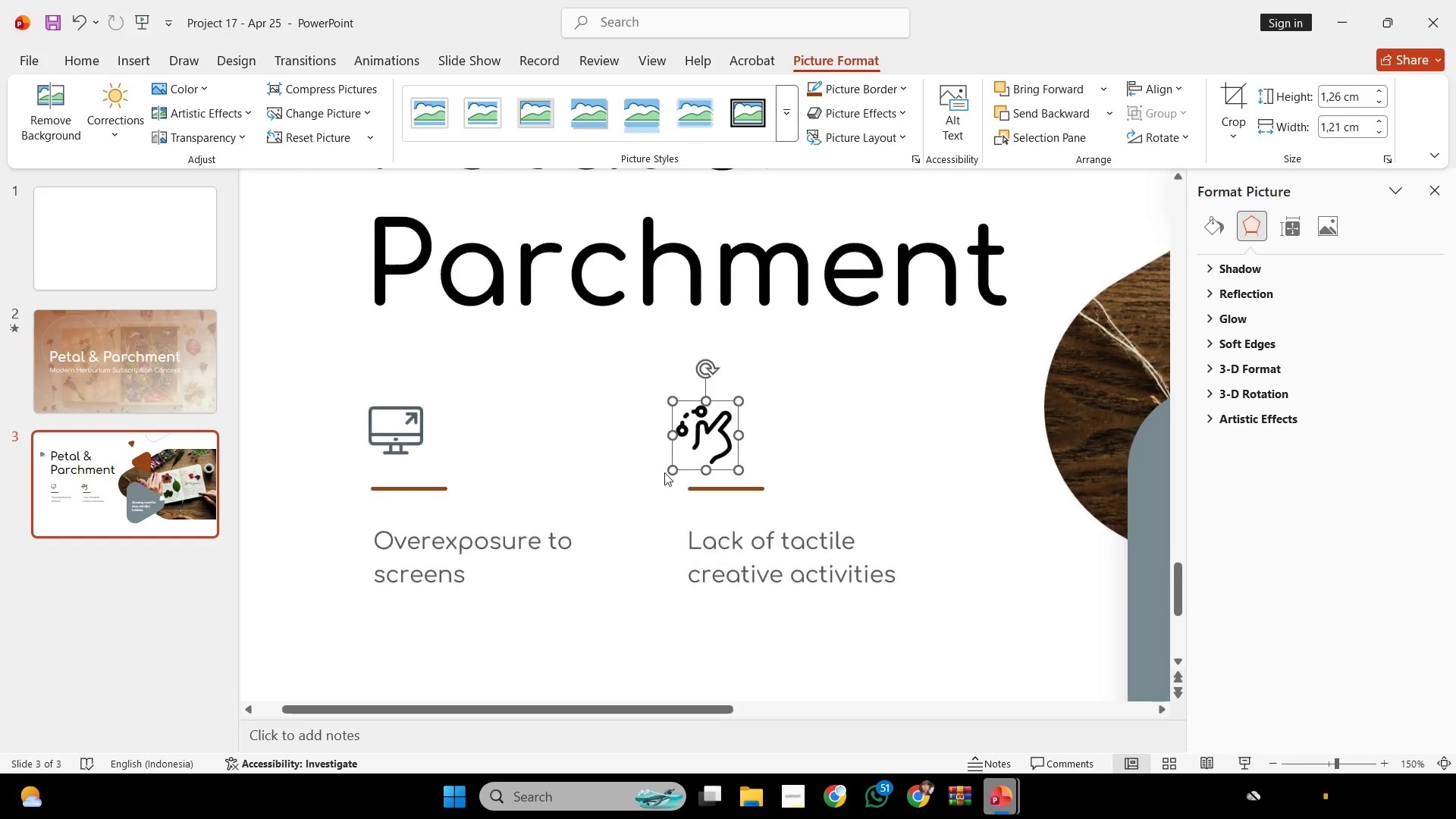 
hold_key(key=ShiftLeft, duration=2.41)
 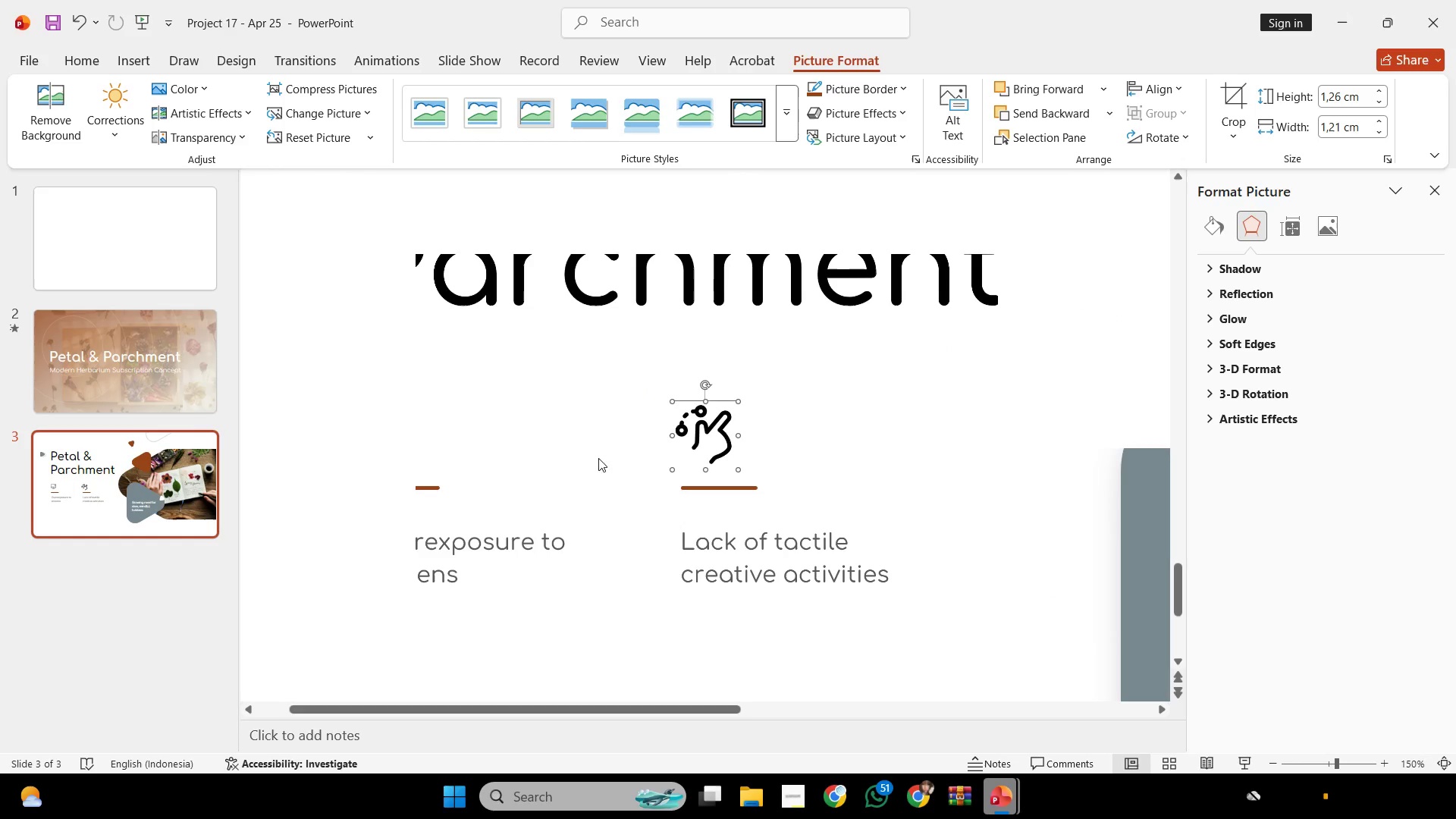 
scroll: coordinate [673, 469], scroll_direction: up, amount: 2.0
 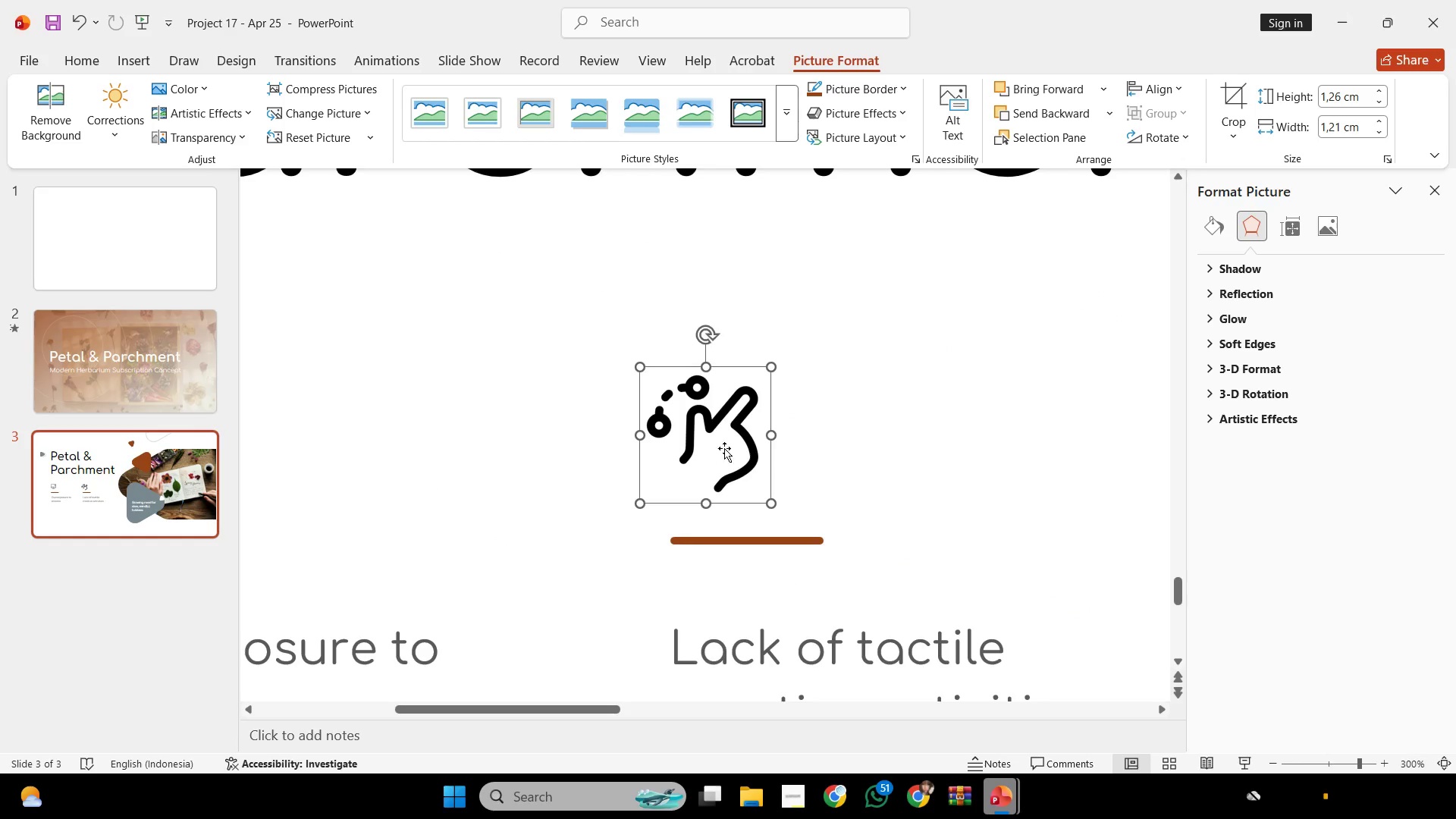 
left_click_drag(start_coordinate=[723, 419], to_coordinate=[740, 418])
 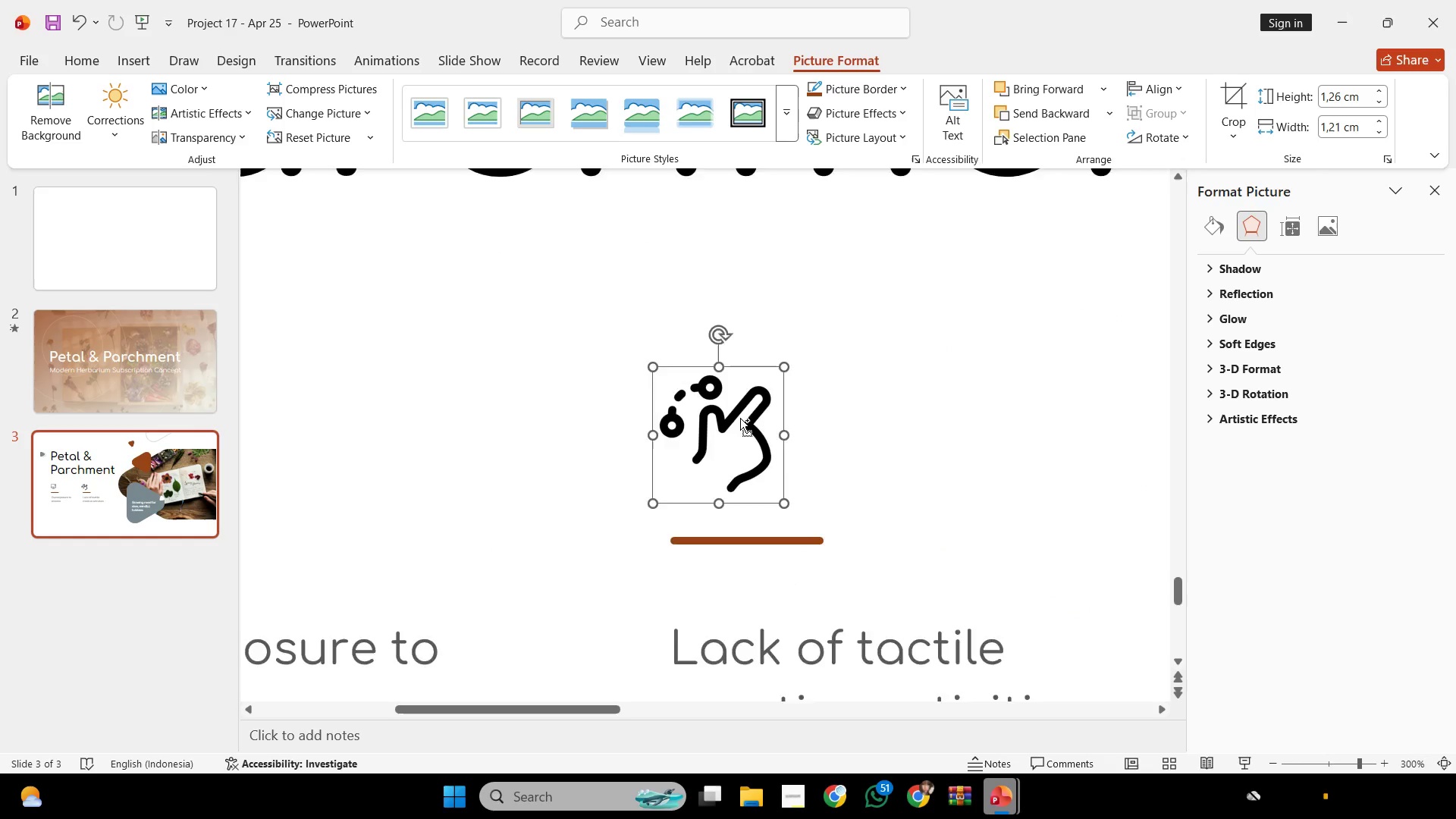 
key(Control+ControlLeft)
 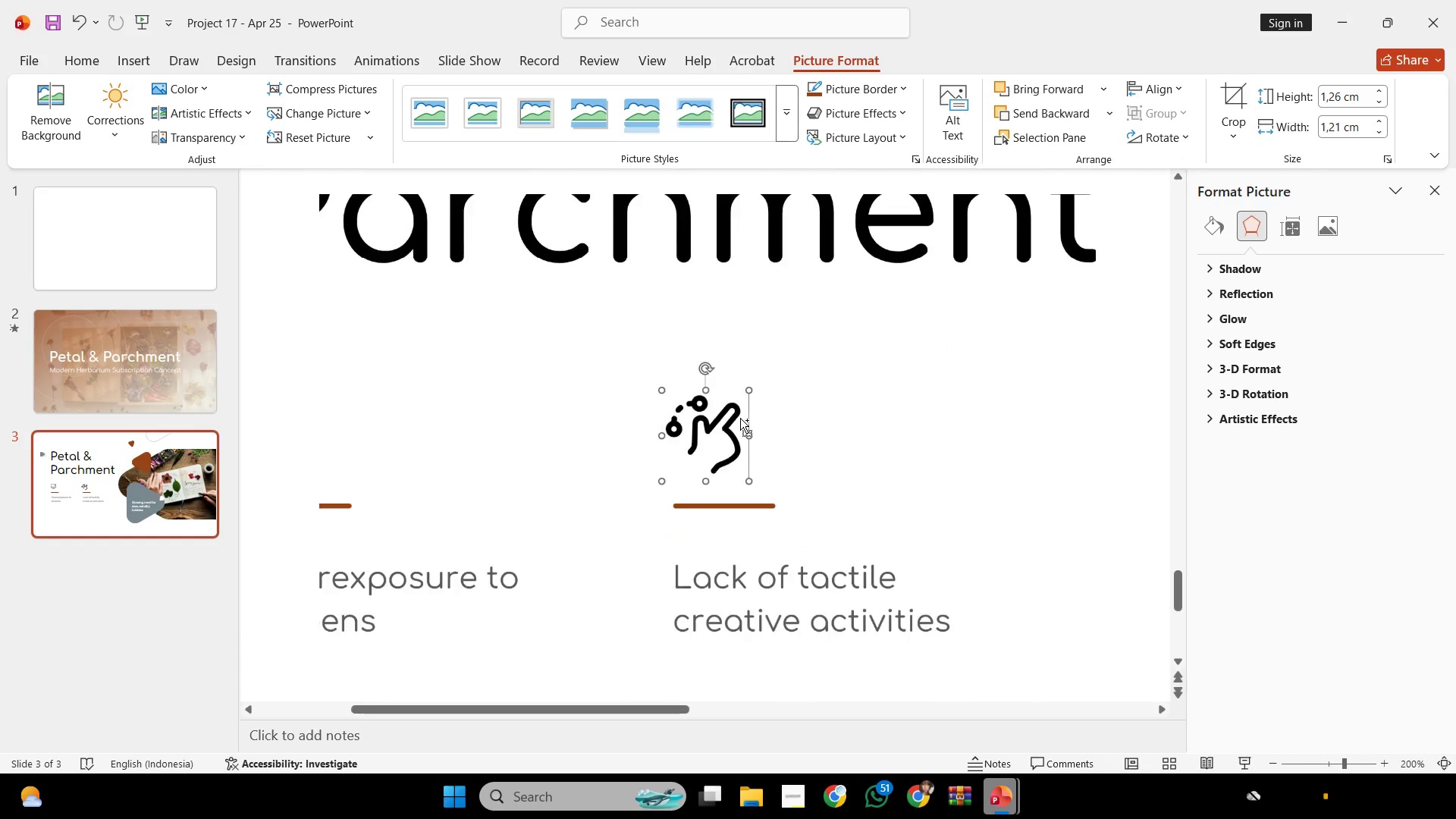 
scroll: coordinate [740, 418], scroll_direction: down, amount: 2.0
 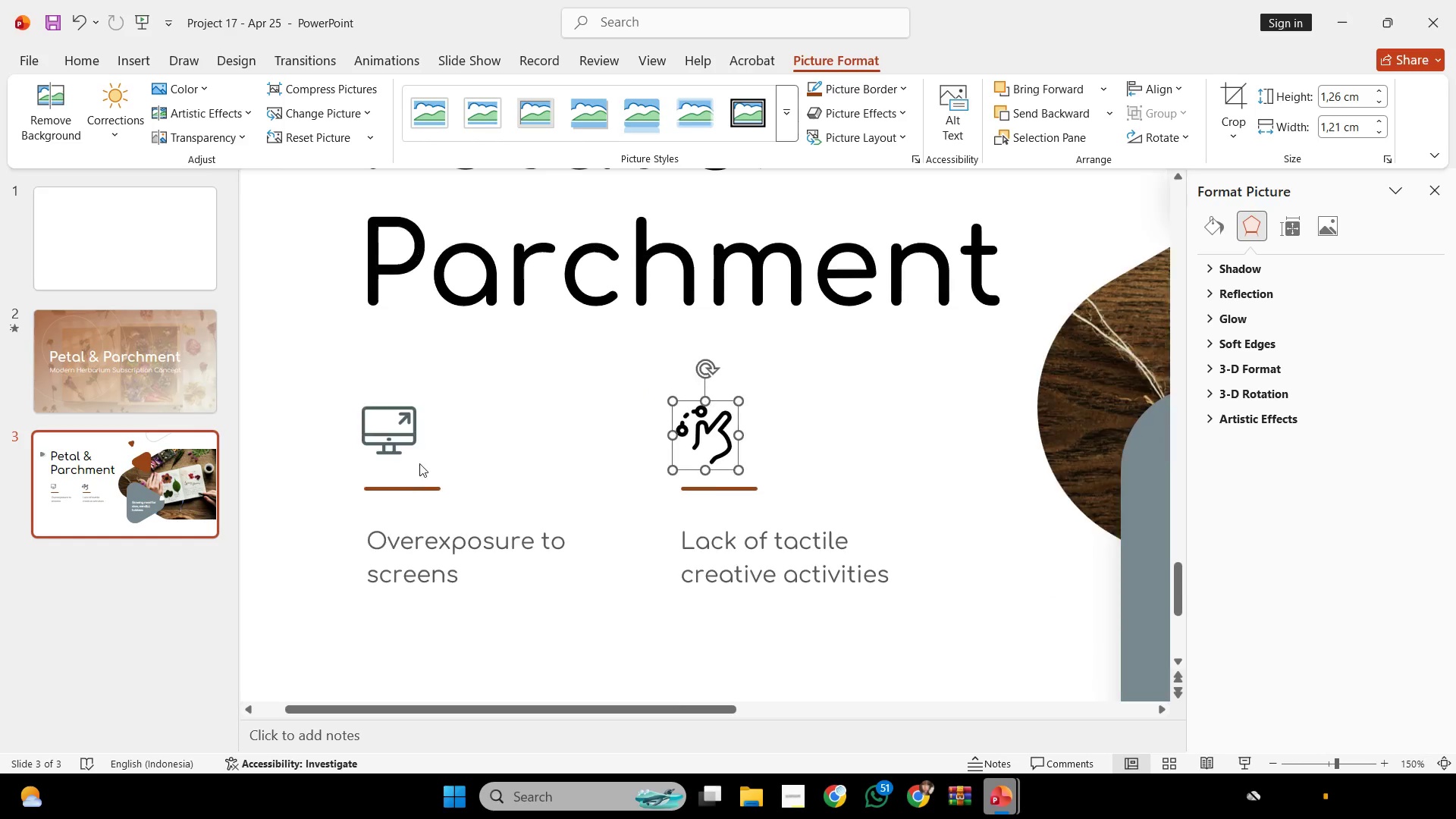 
hold_key(key=ShiftLeft, duration=0.53)
left_click([375, 439])
 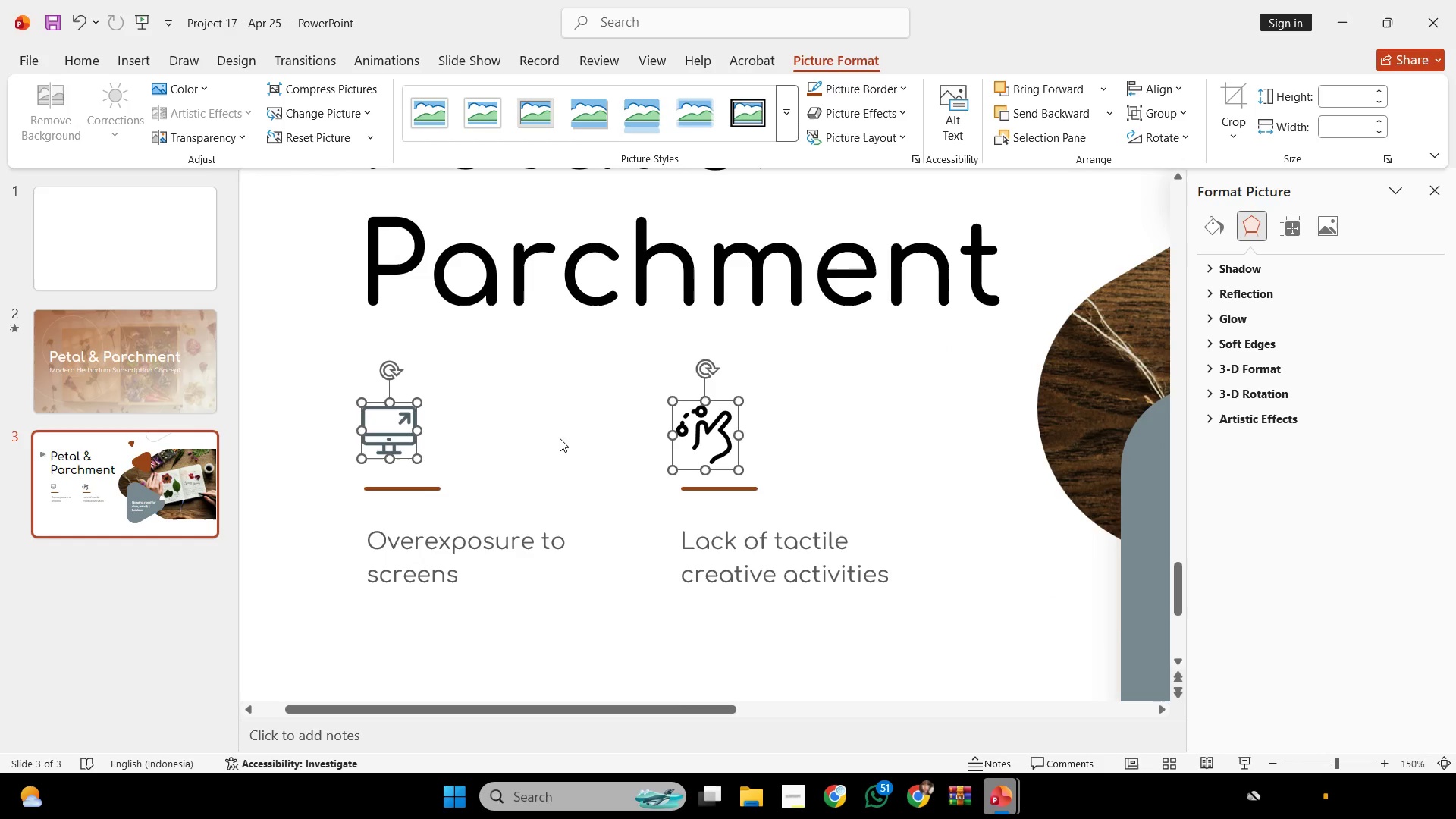 
left_click([560, 438])
 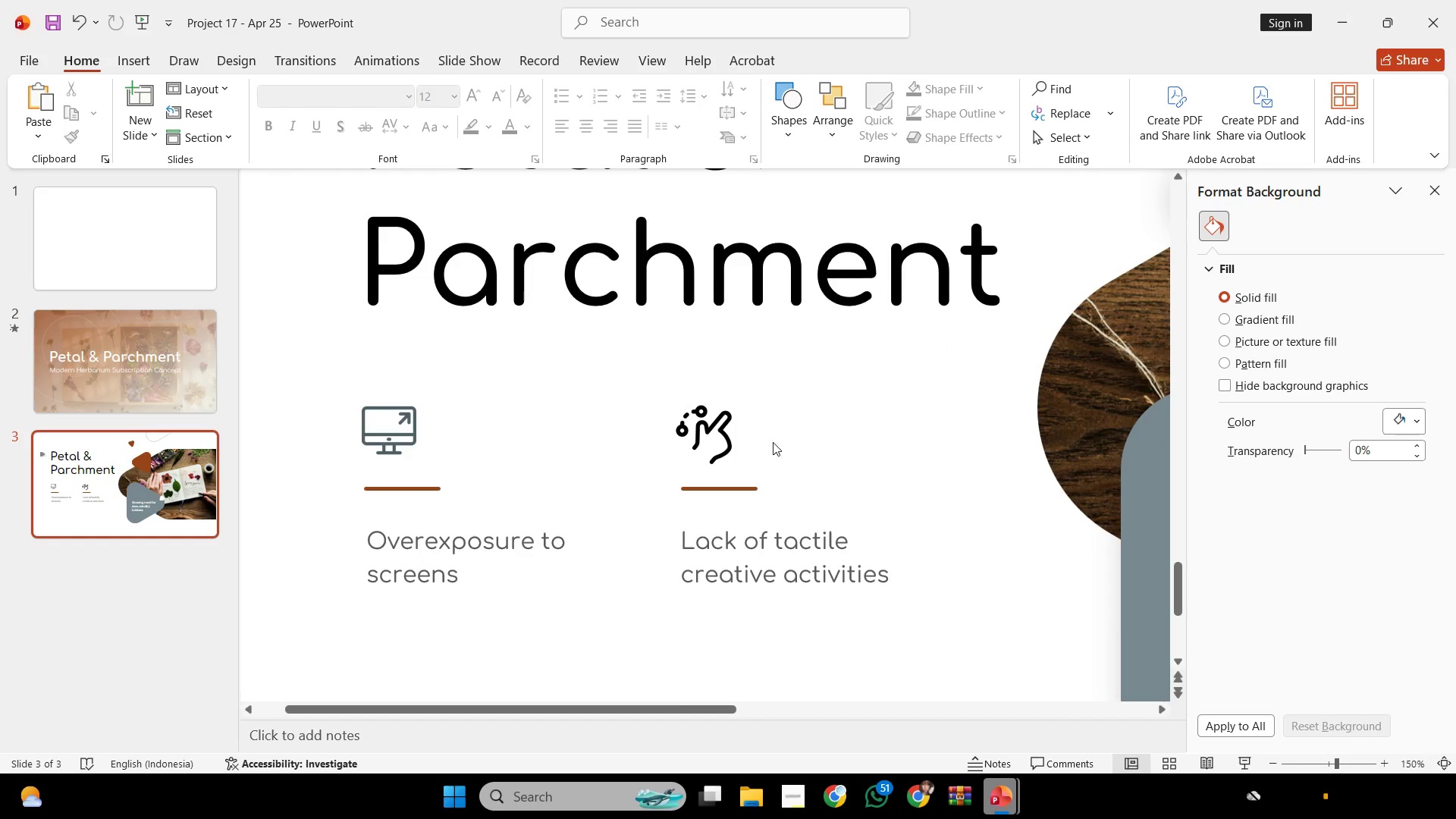 
left_click([730, 436])
 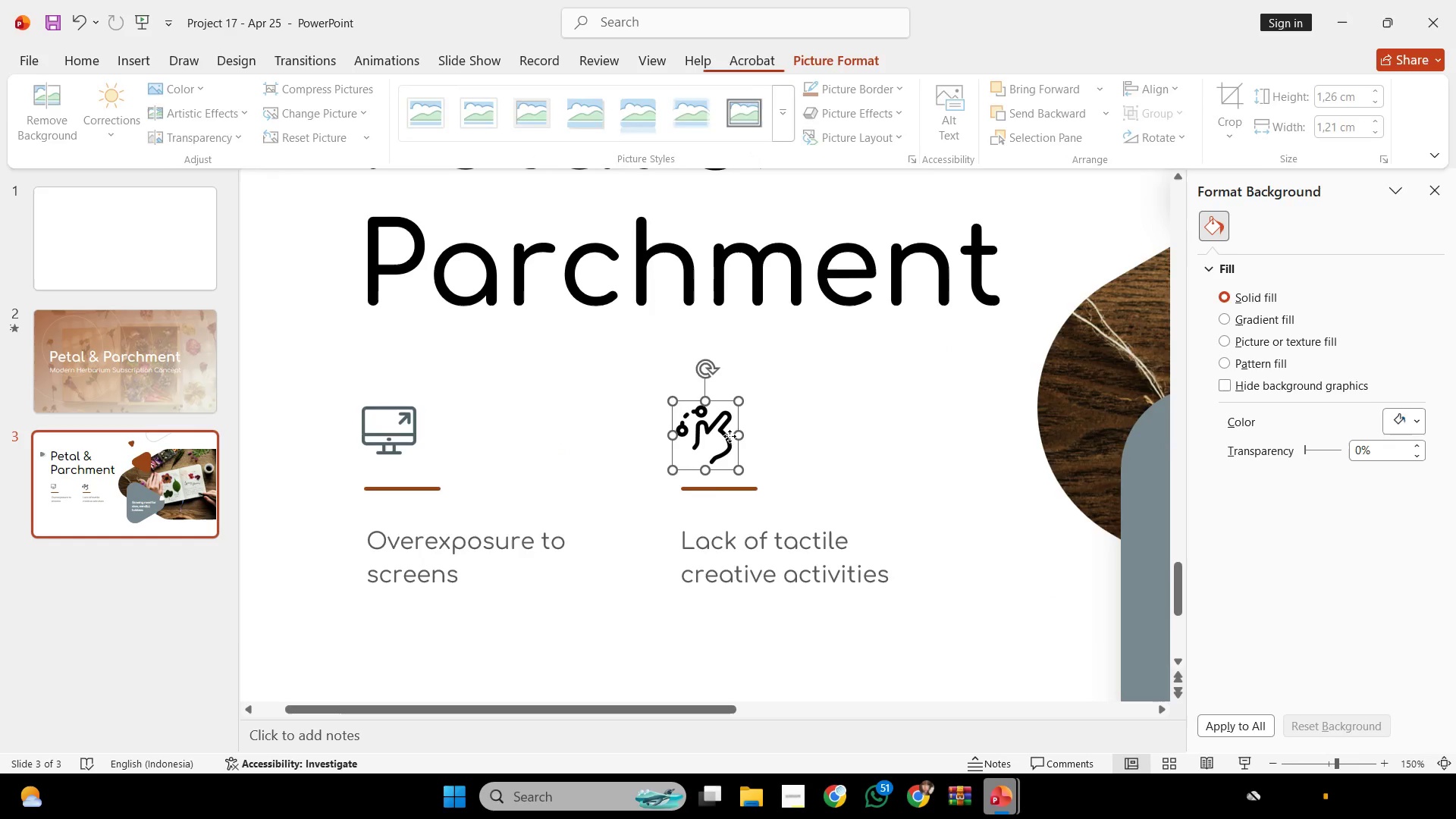 
hold_key(key=ControlLeft, duration=0.47)
scroll: coordinate [730, 436], scroll_direction: up, amount: 3.0
 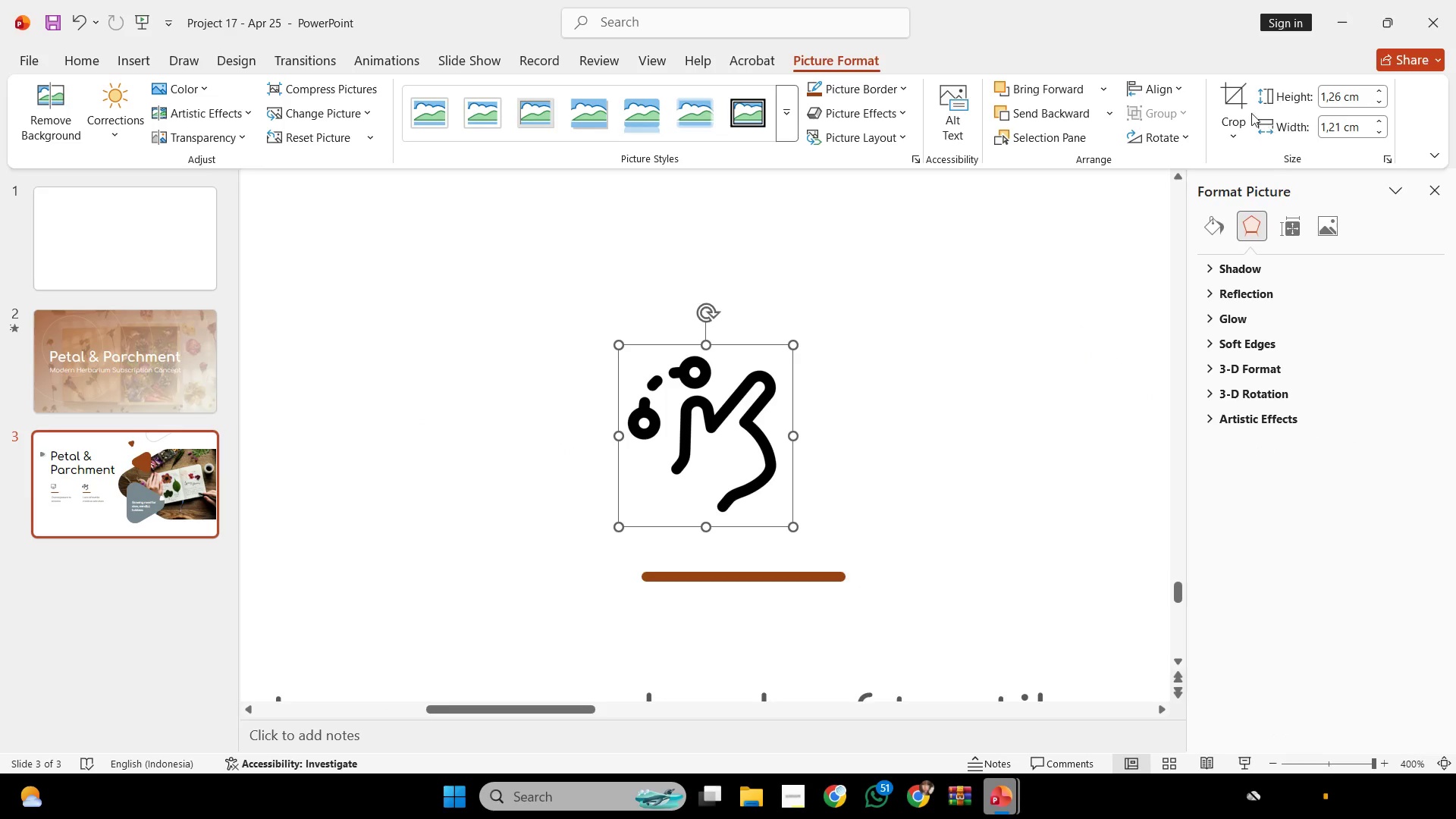 
left_click([1239, 101])
 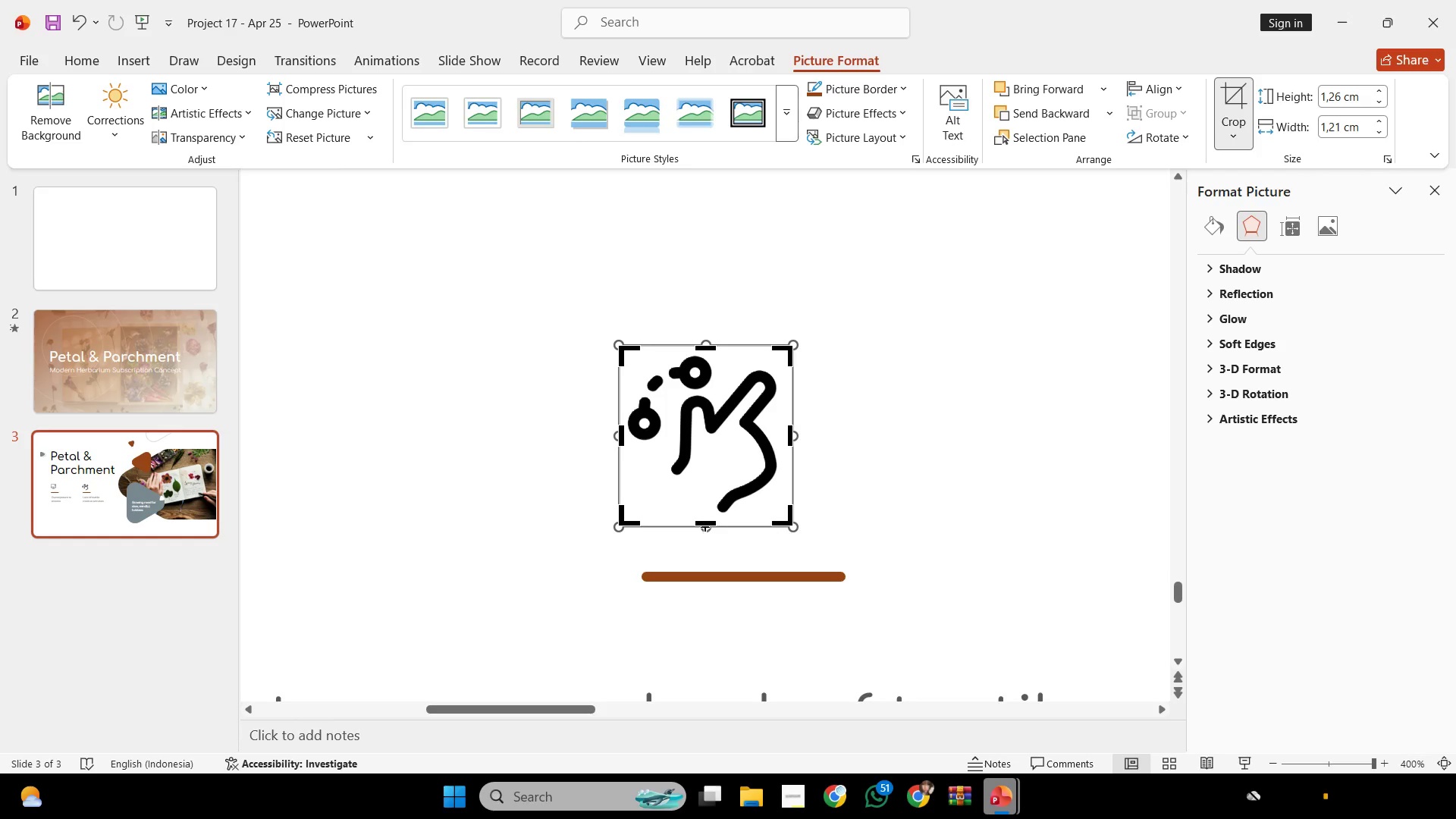 
left_click_drag(start_coordinate=[705, 525], to_coordinate=[706, 513])
 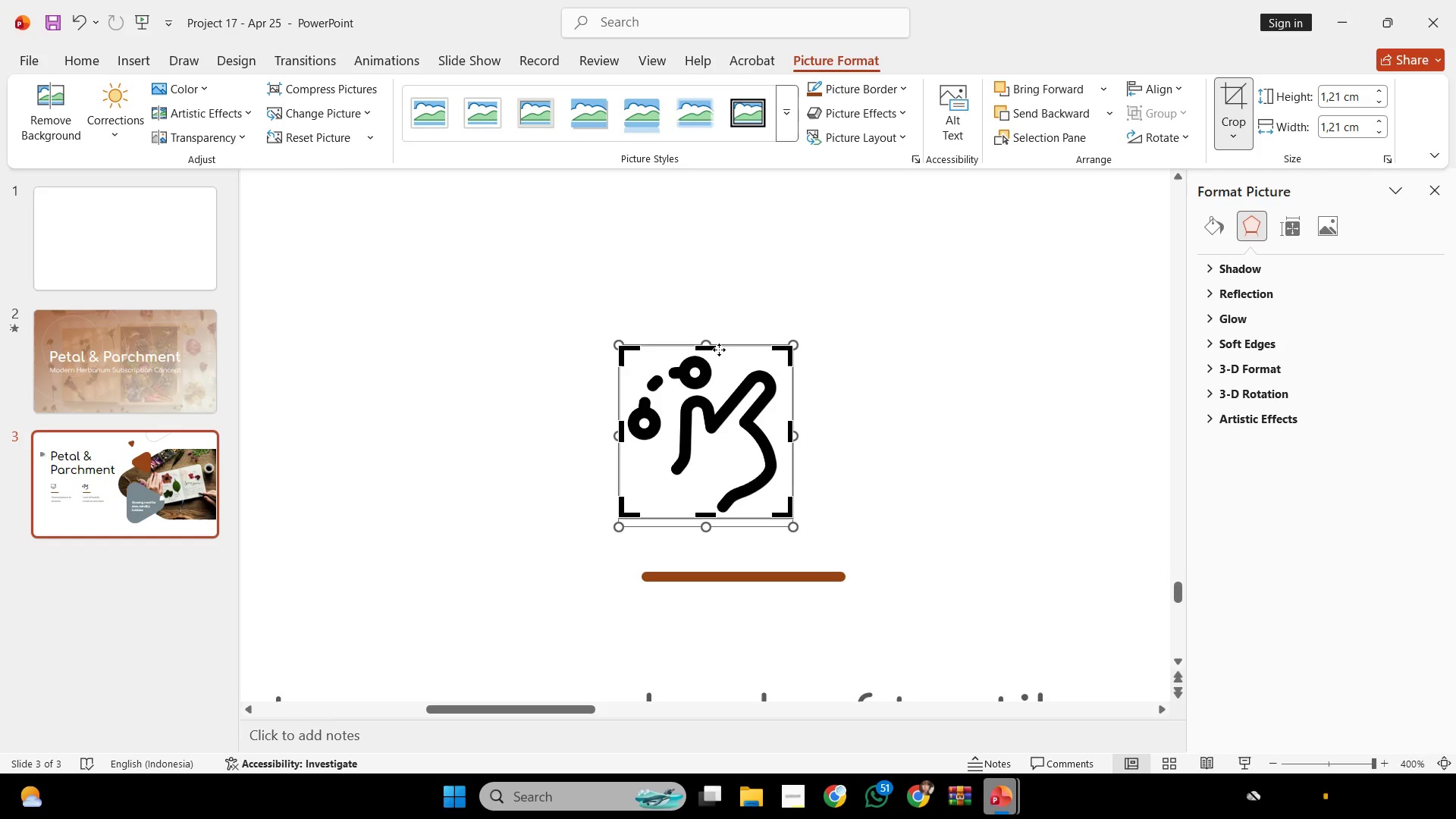 
left_click([923, 366])
 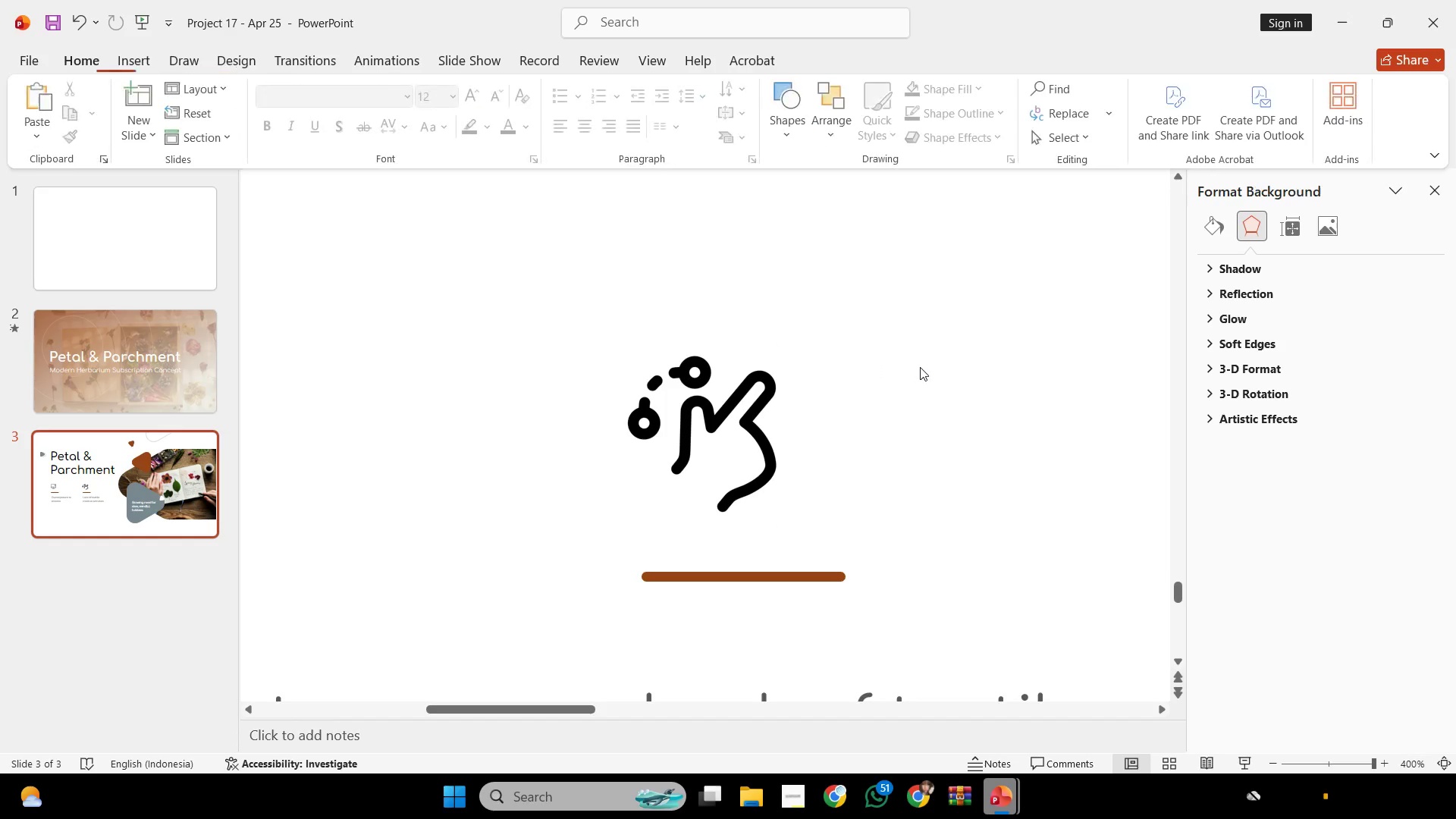 
hold_key(key=ControlLeft, duration=0.61)
scroll: coordinate [920, 367], scroll_direction: down, amount: 1.0
 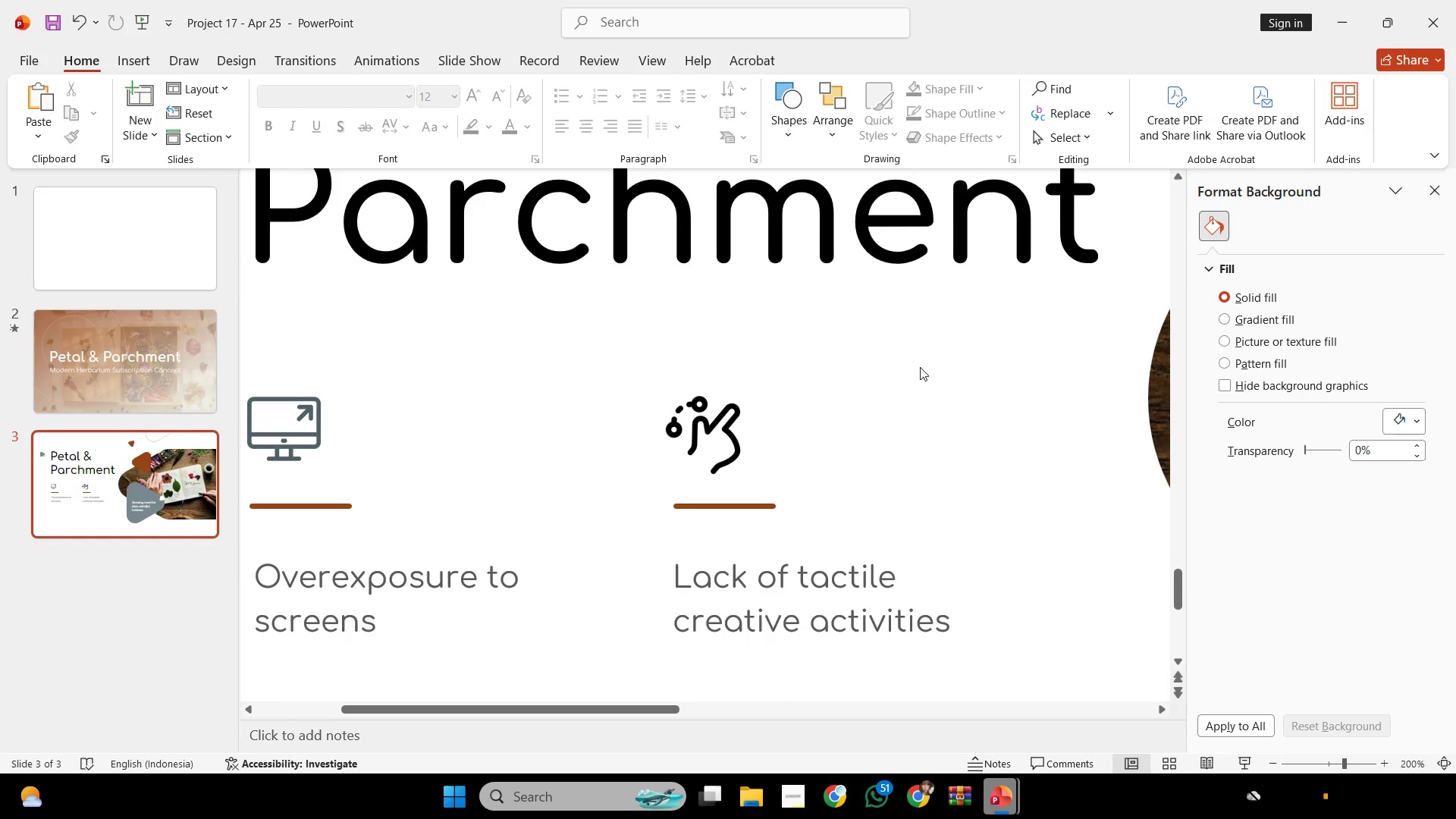 
wait(31.44)
 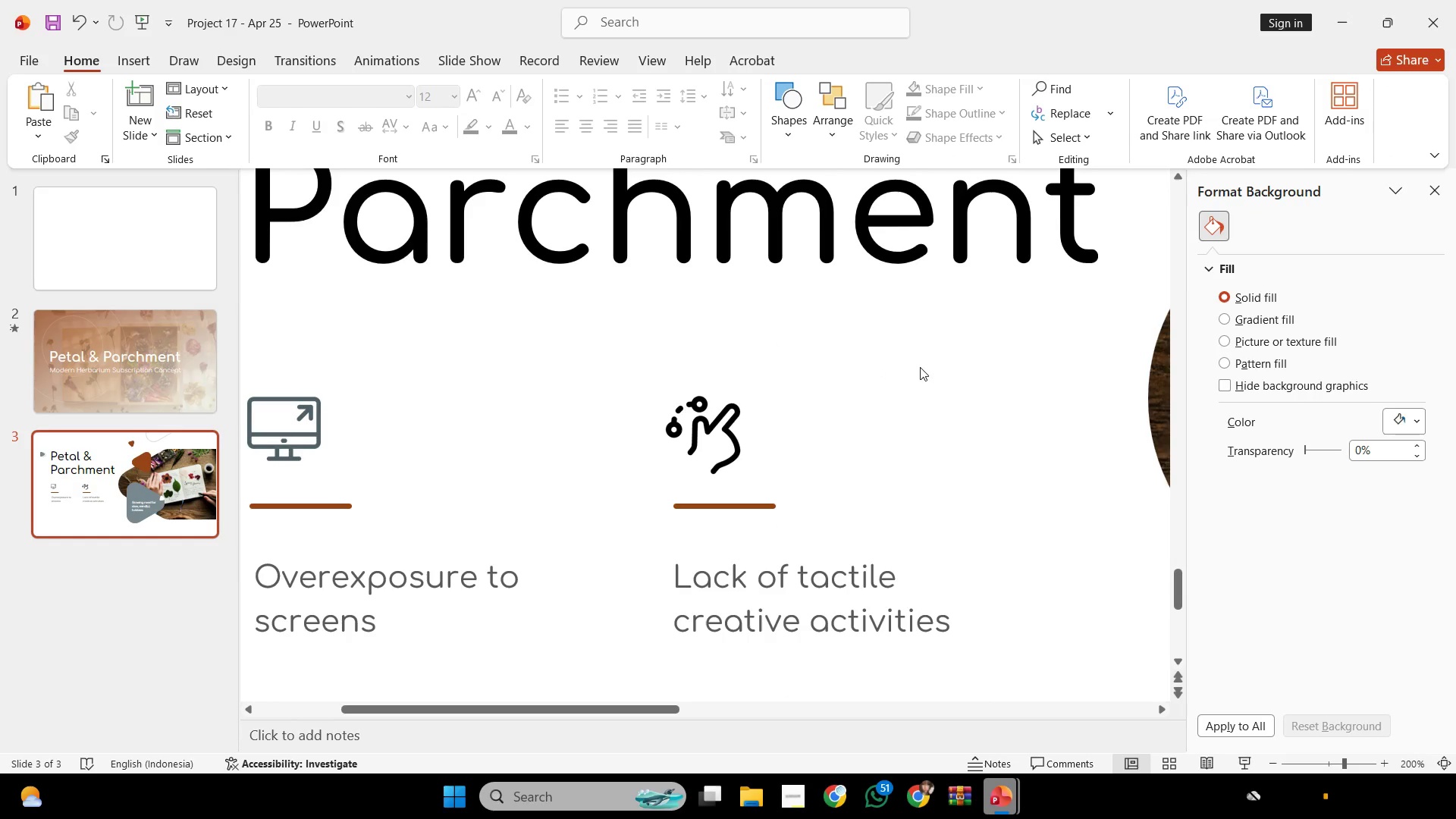 
left_click([717, 433])
 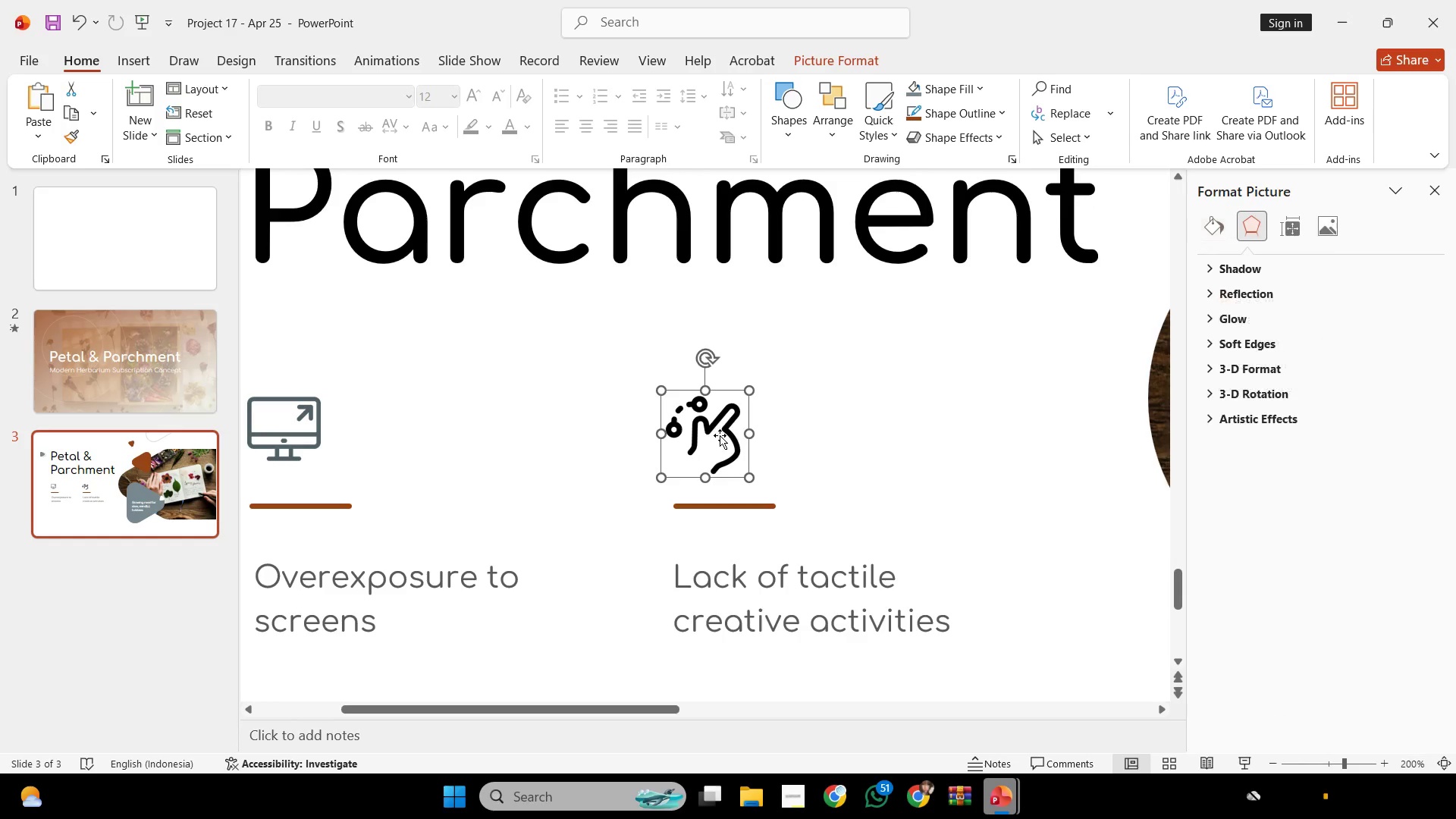 
hold_key(key=ShiftLeft, duration=1.97)
left_click_drag(start_coordinate=[726, 441], to_coordinate=[373, 469])
 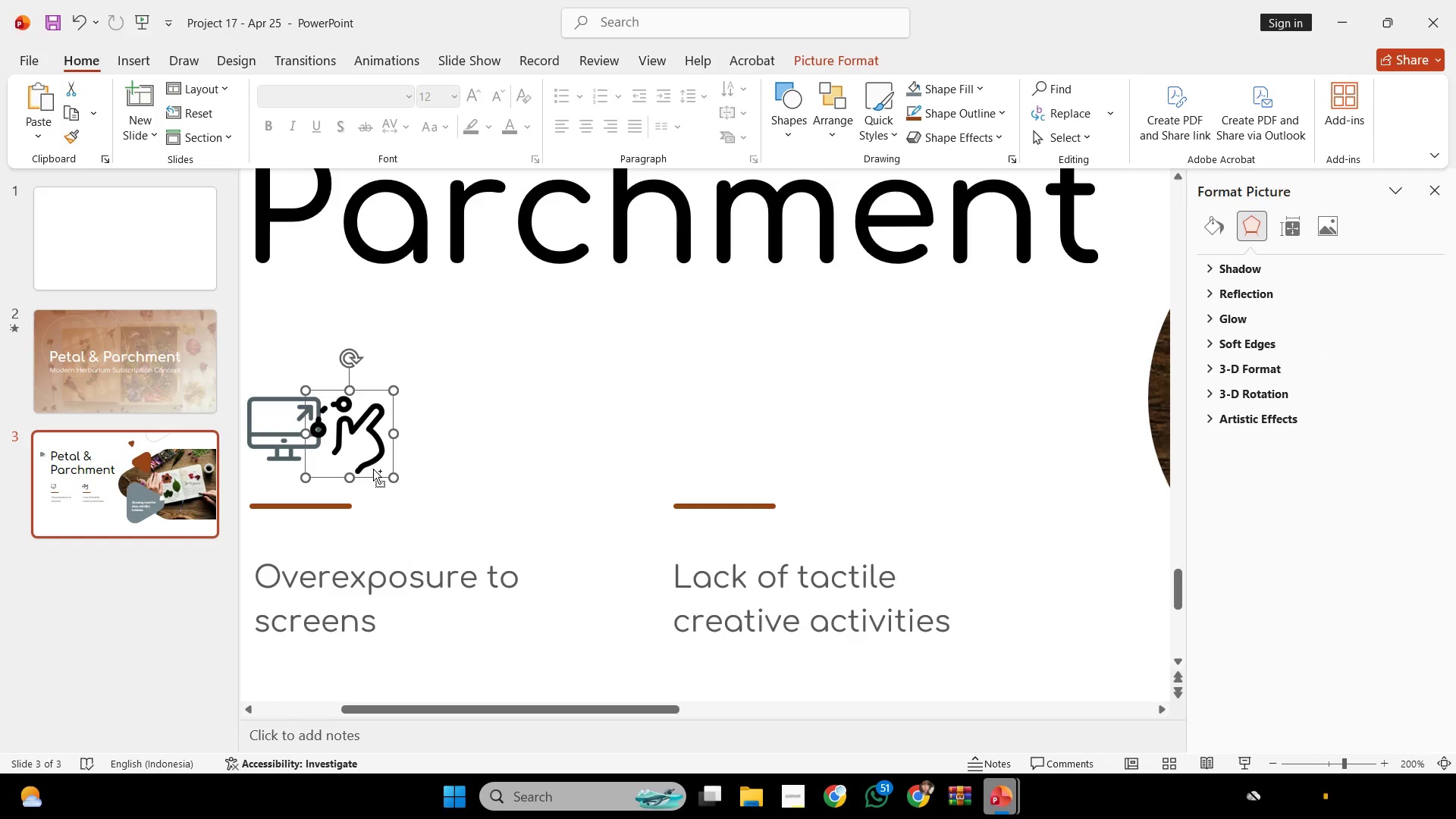 
key(Control+ControlLeft)
 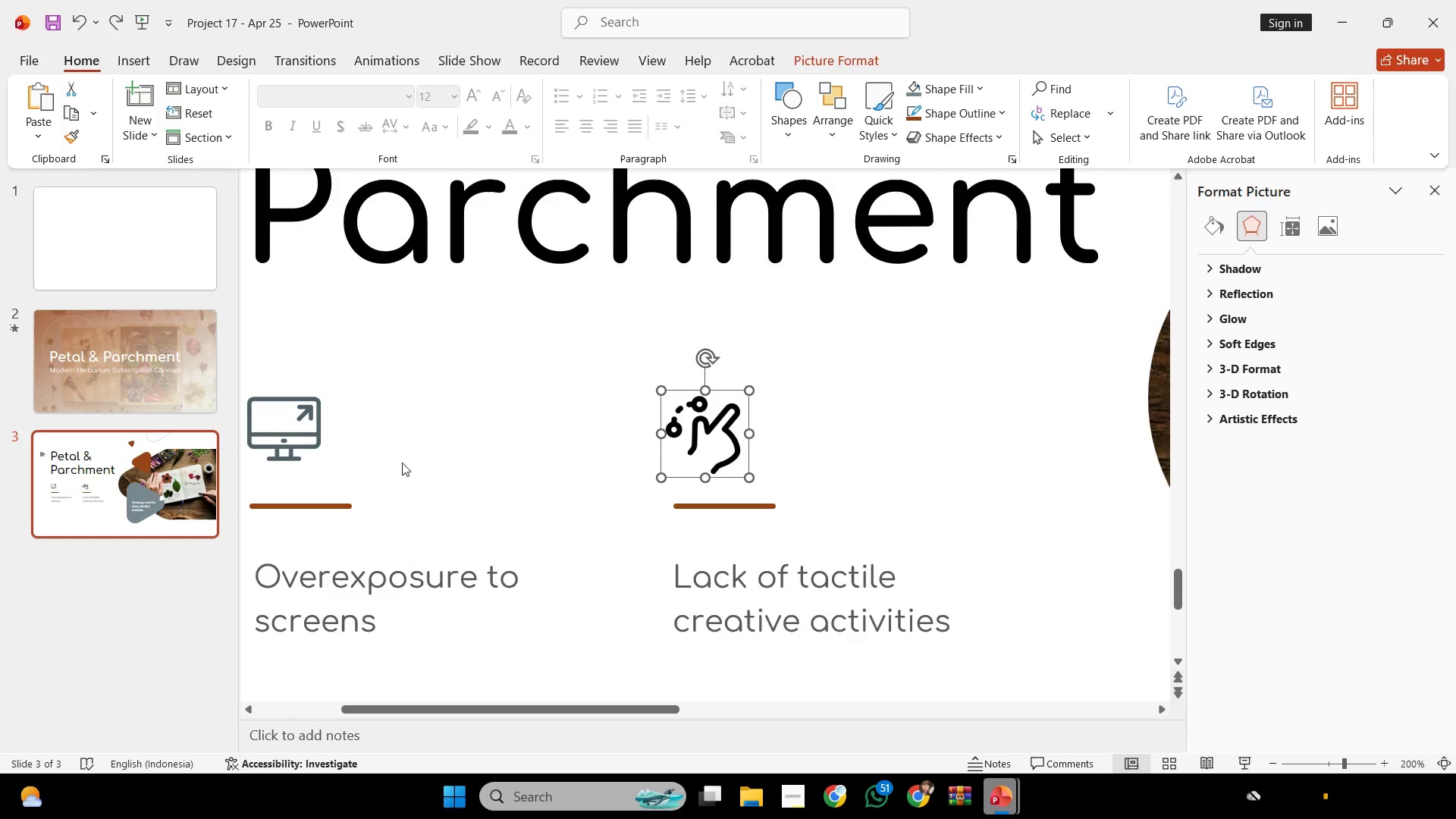 
key(Control+Z)
 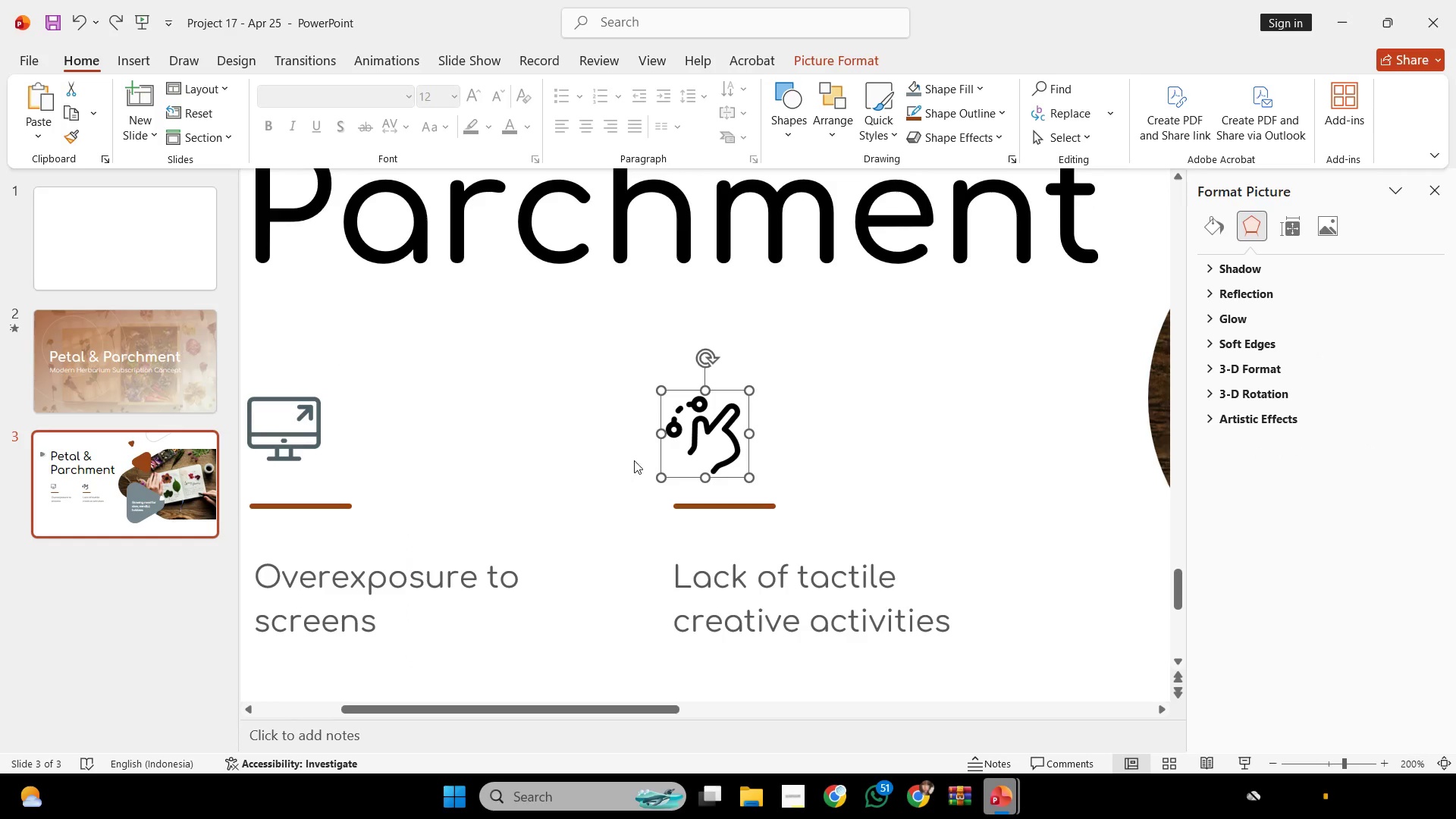 
hold_key(key=ShiftLeft, duration=2.22)
left_click_drag(start_coordinate=[716, 429], to_coordinate=[719, 422])
 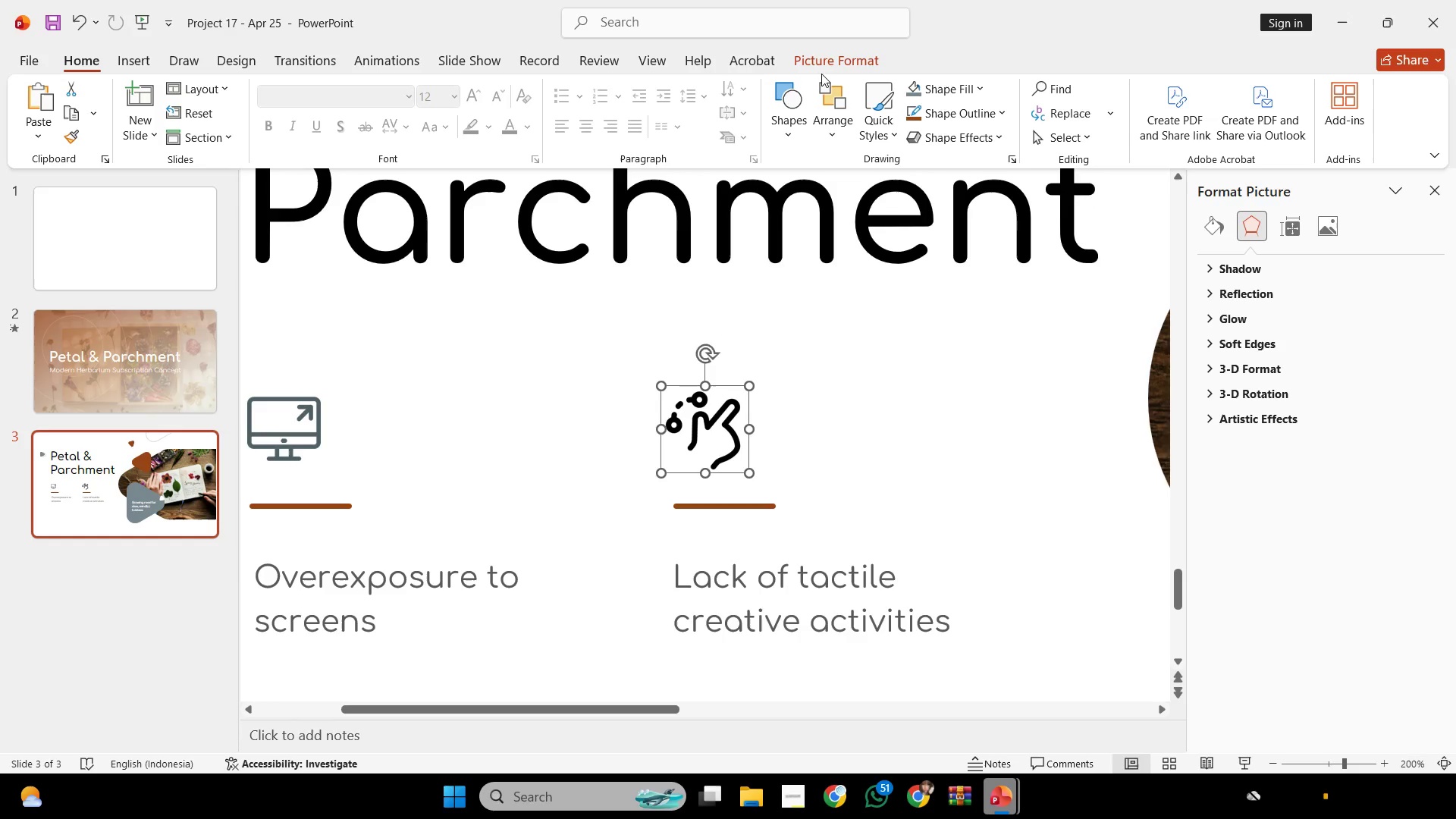 
left_click([831, 62])
 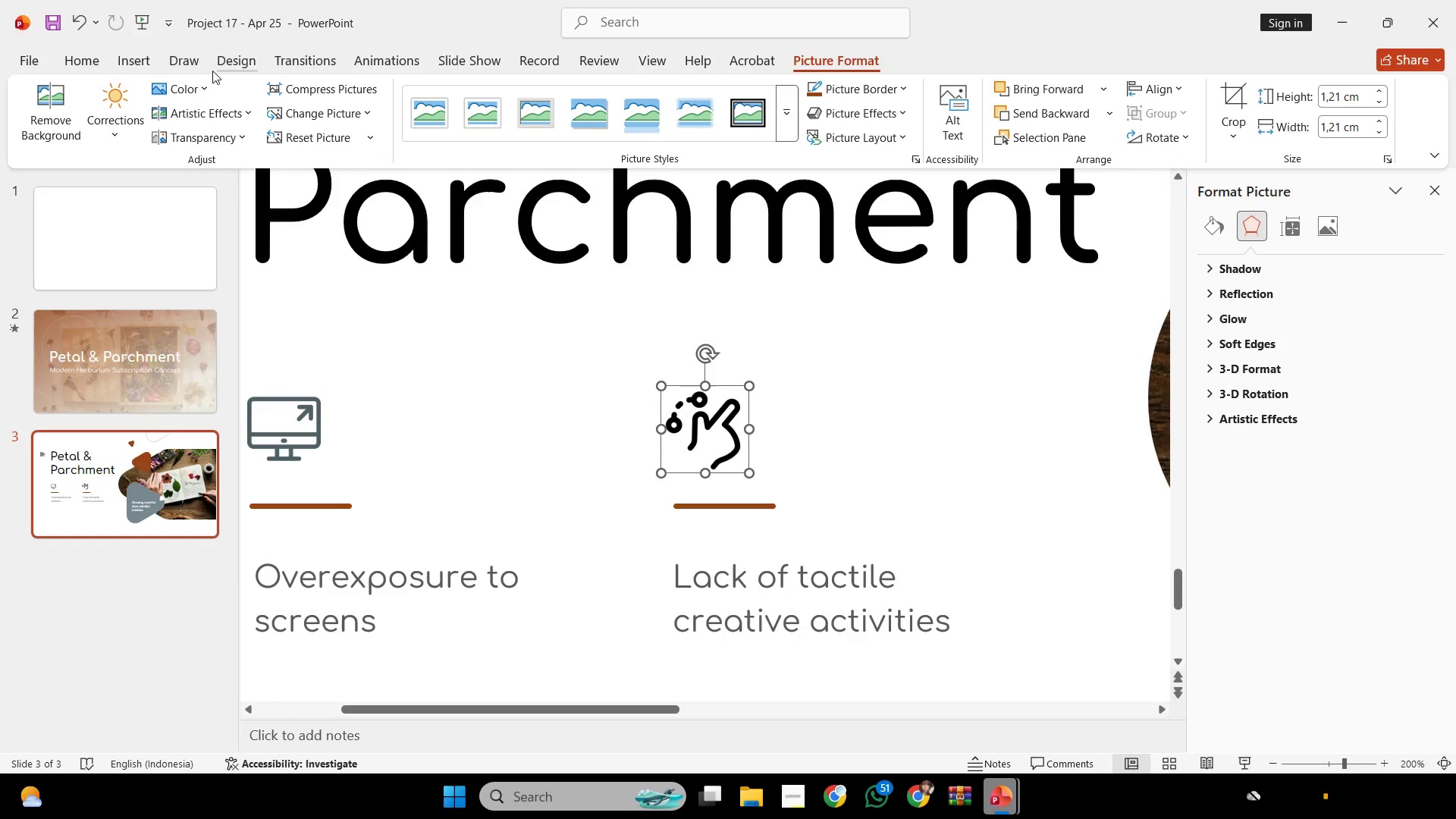 
left_click([201, 83])
 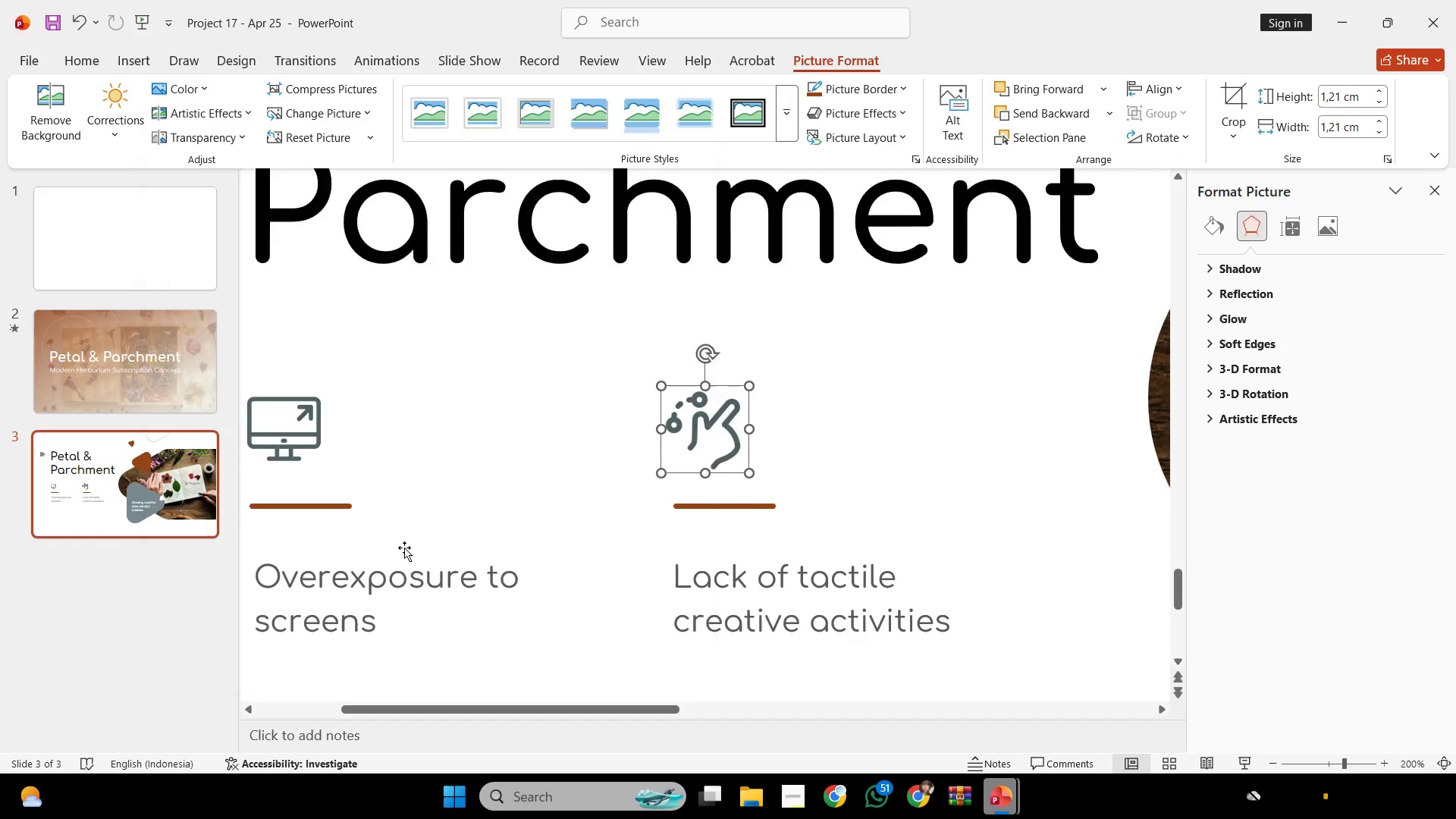 
double_click([538, 426])
 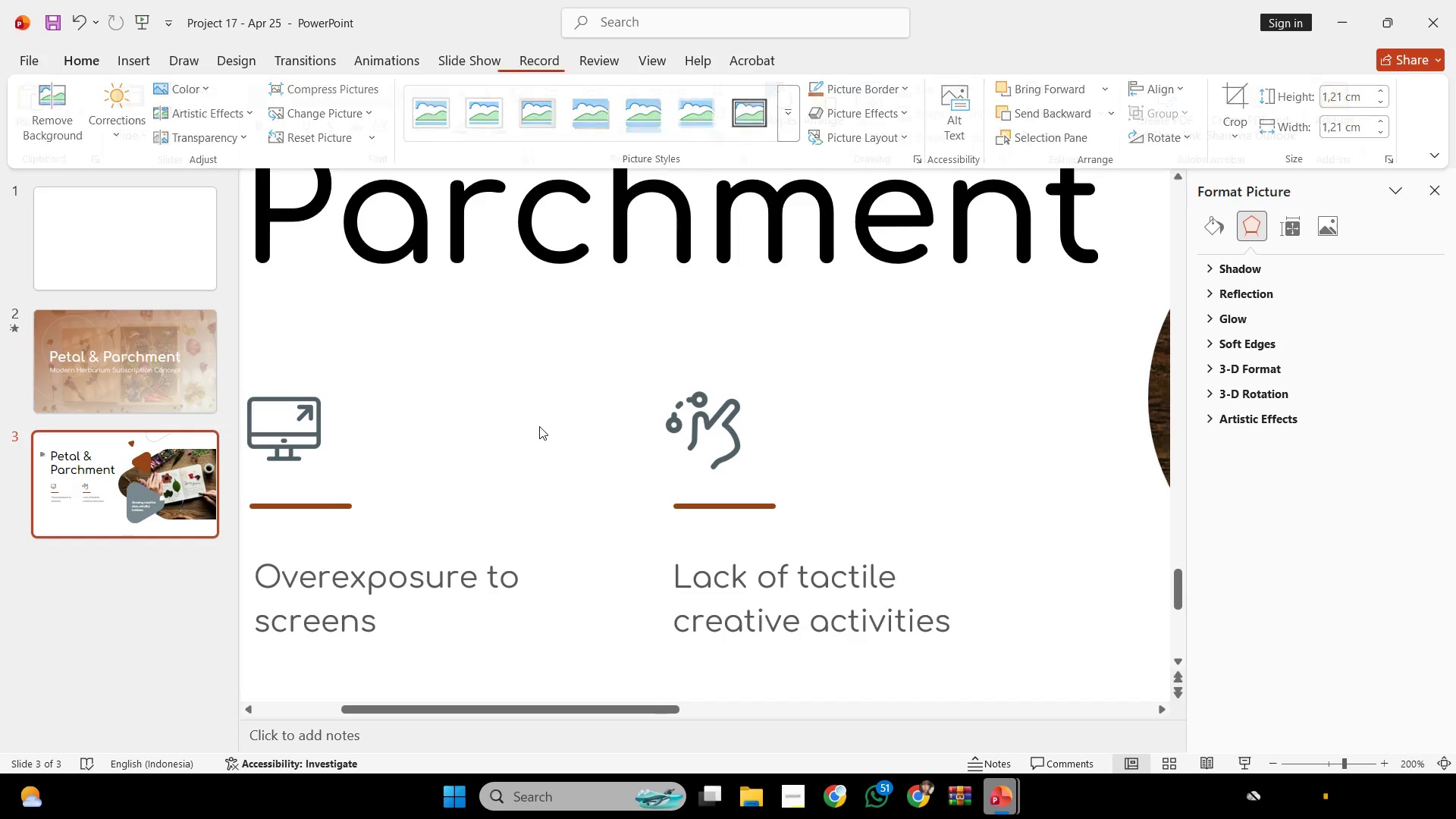 
hold_key(key=ControlLeft, duration=1.7)
scroll: coordinate [686, 441], scroll_direction: down, amount: 7.0
 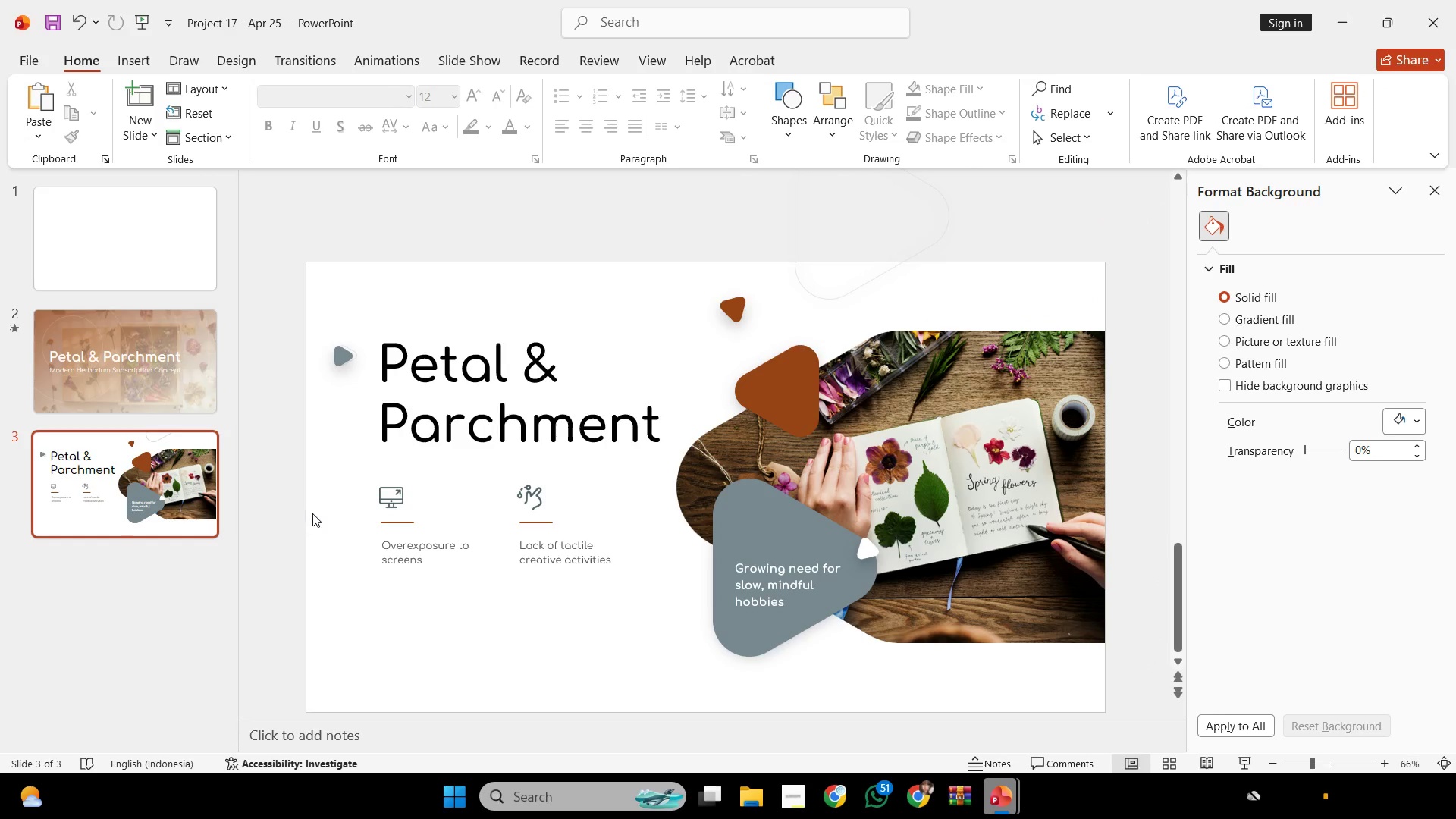 
left_click_drag(start_coordinate=[312, 513], to_coordinate=[686, 617])
 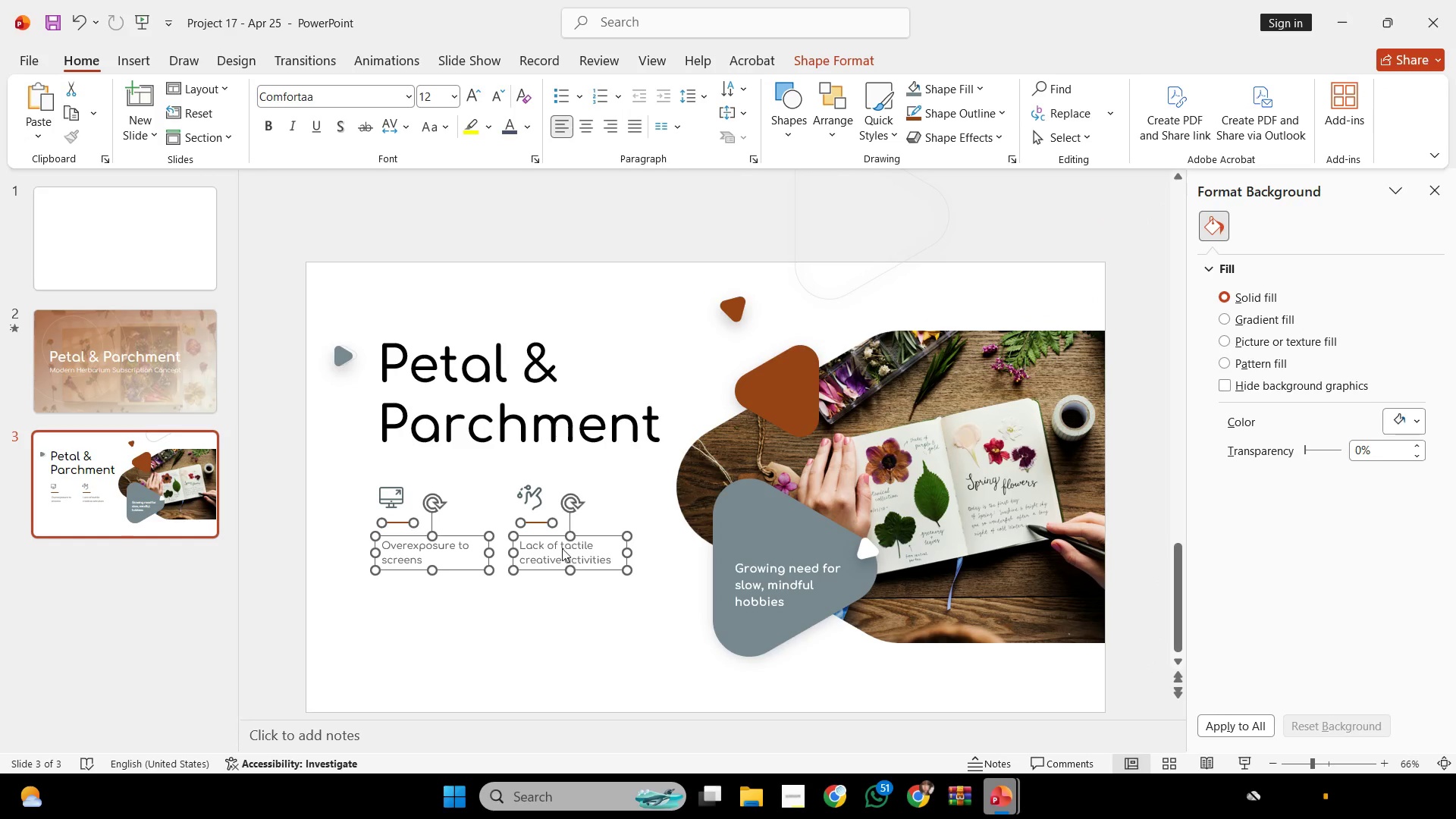 
hold_key(key=ShiftLeft, duration=0.88)
left_click_drag(start_coordinate=[566, 538], to_coordinate=[564, 554])
 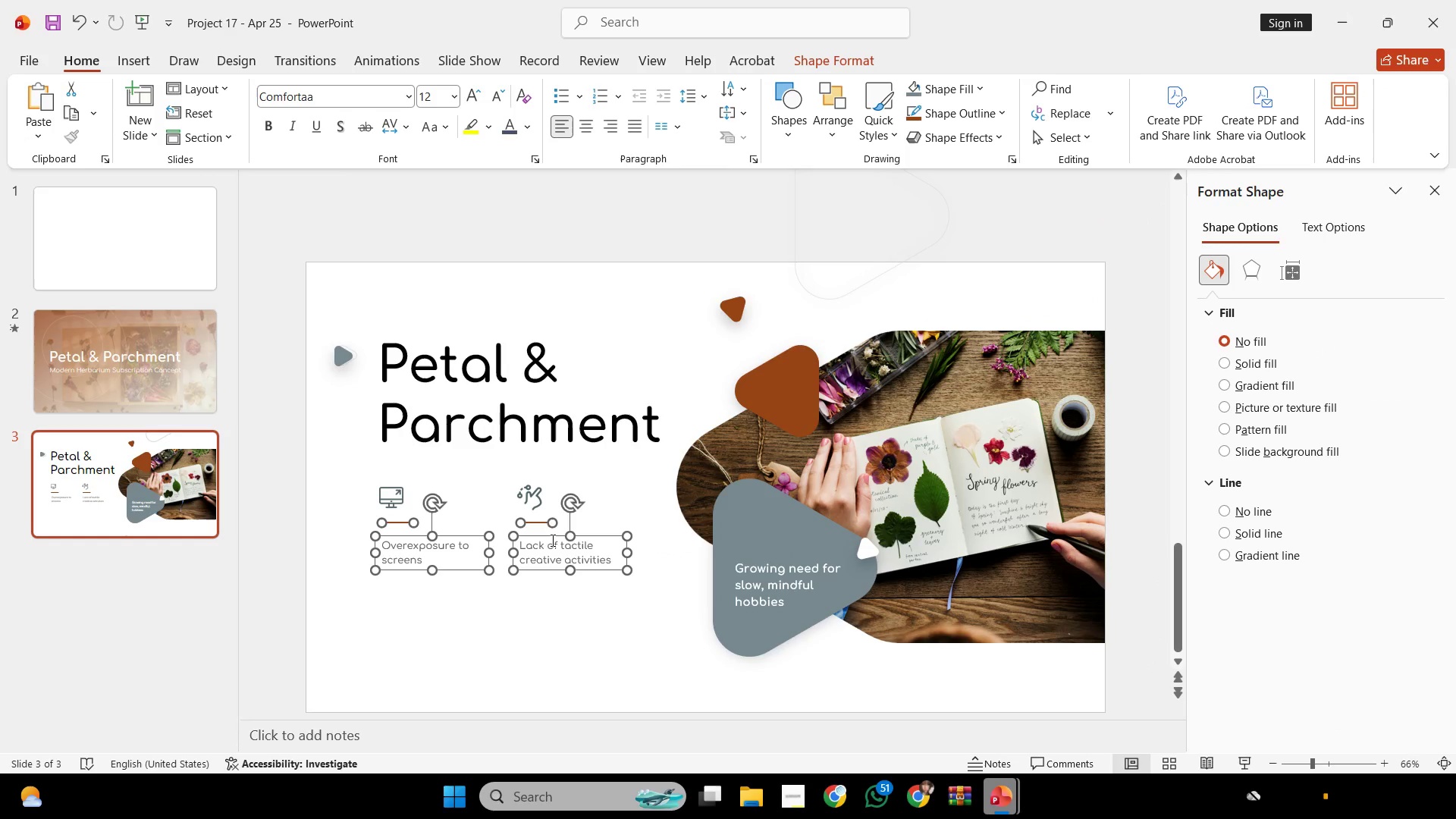 
key(Control+ControlLeft)
 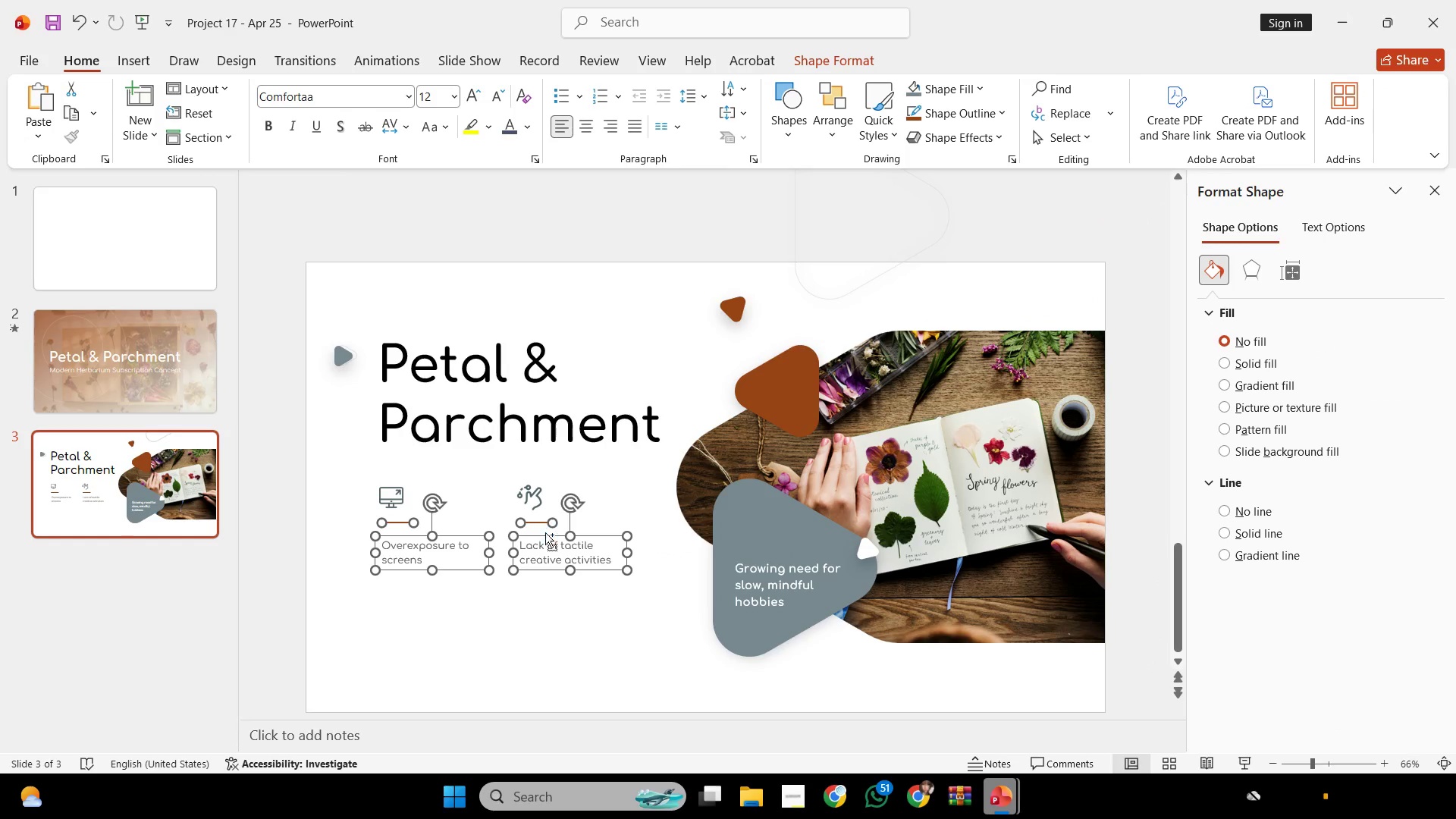 
key(Control+Z)
 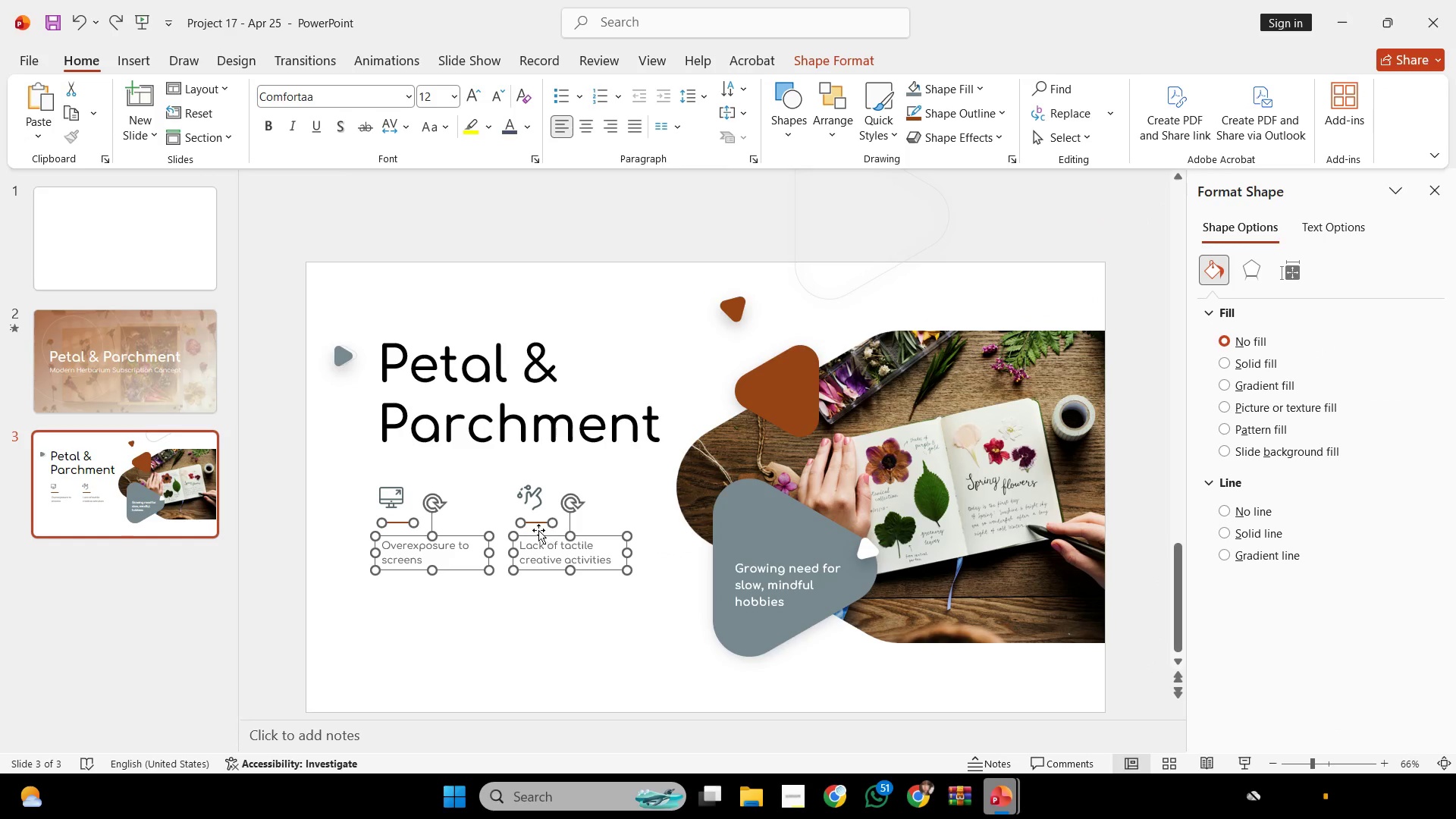 
hold_key(key=ShiftLeft, duration=2.47)
left_click_drag(start_coordinate=[538, 523], to_coordinate=[538, 528])
 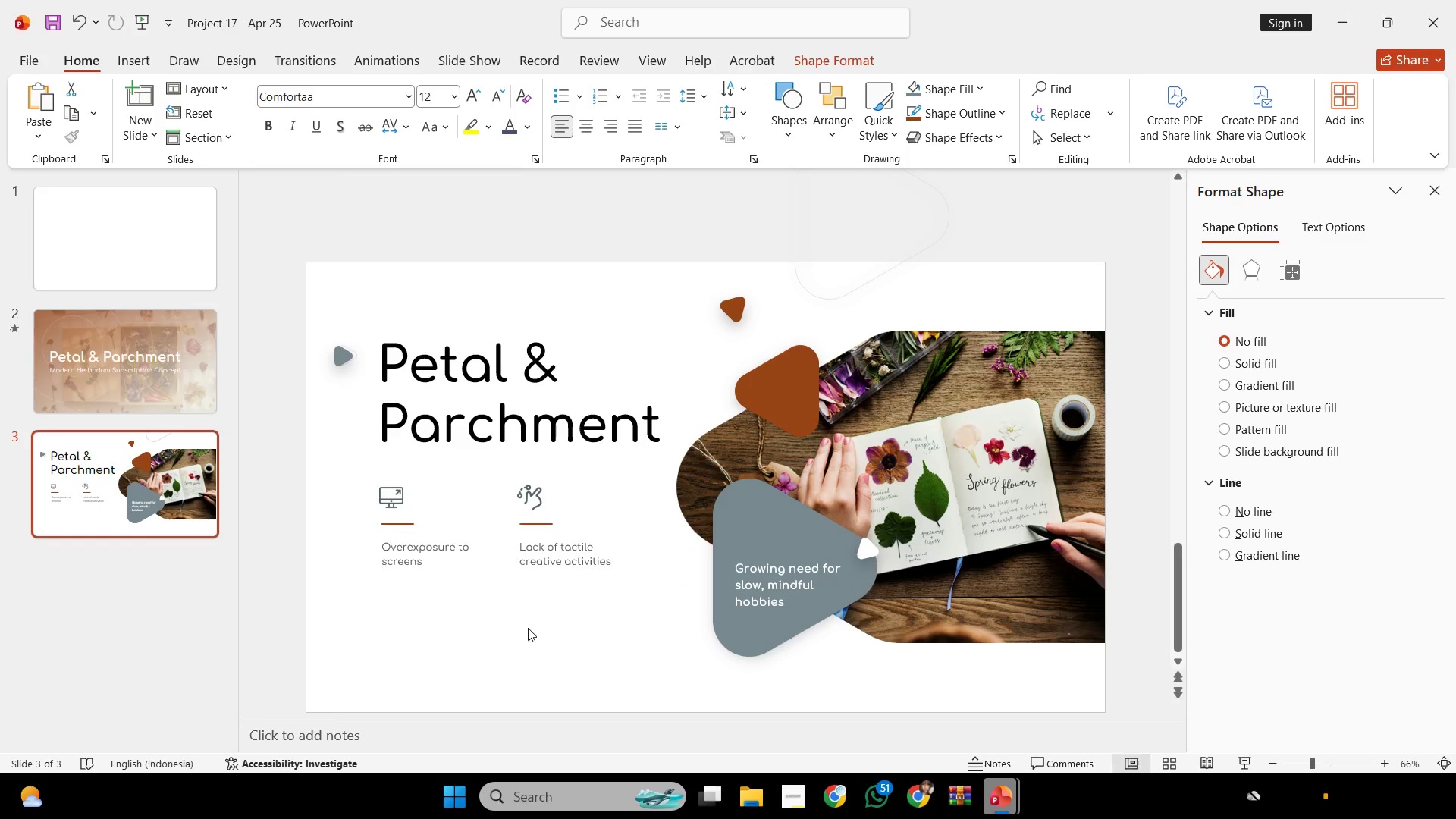 
left_click([528, 628])
 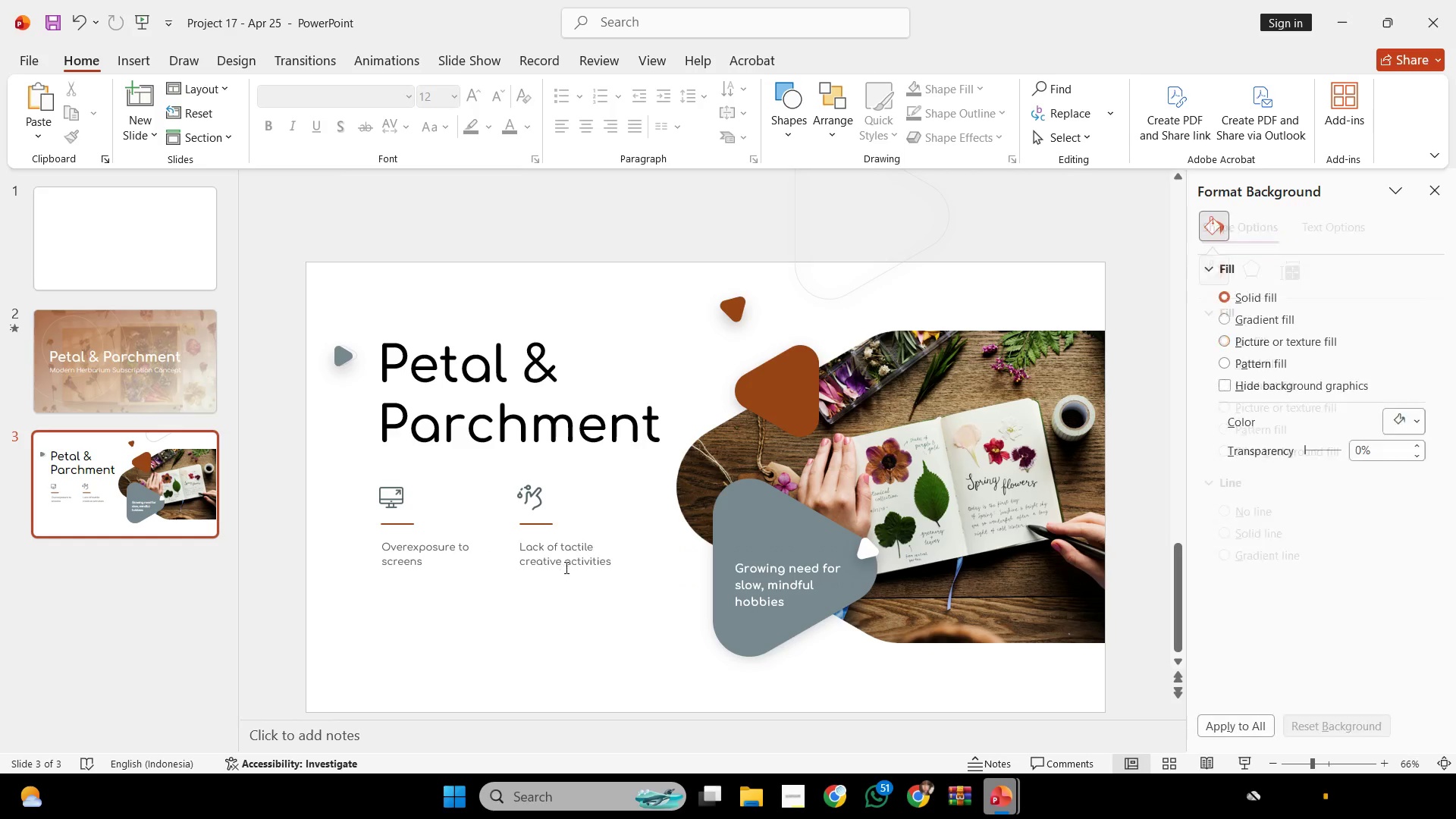 
hold_key(key=ControlLeft, duration=0.95)
 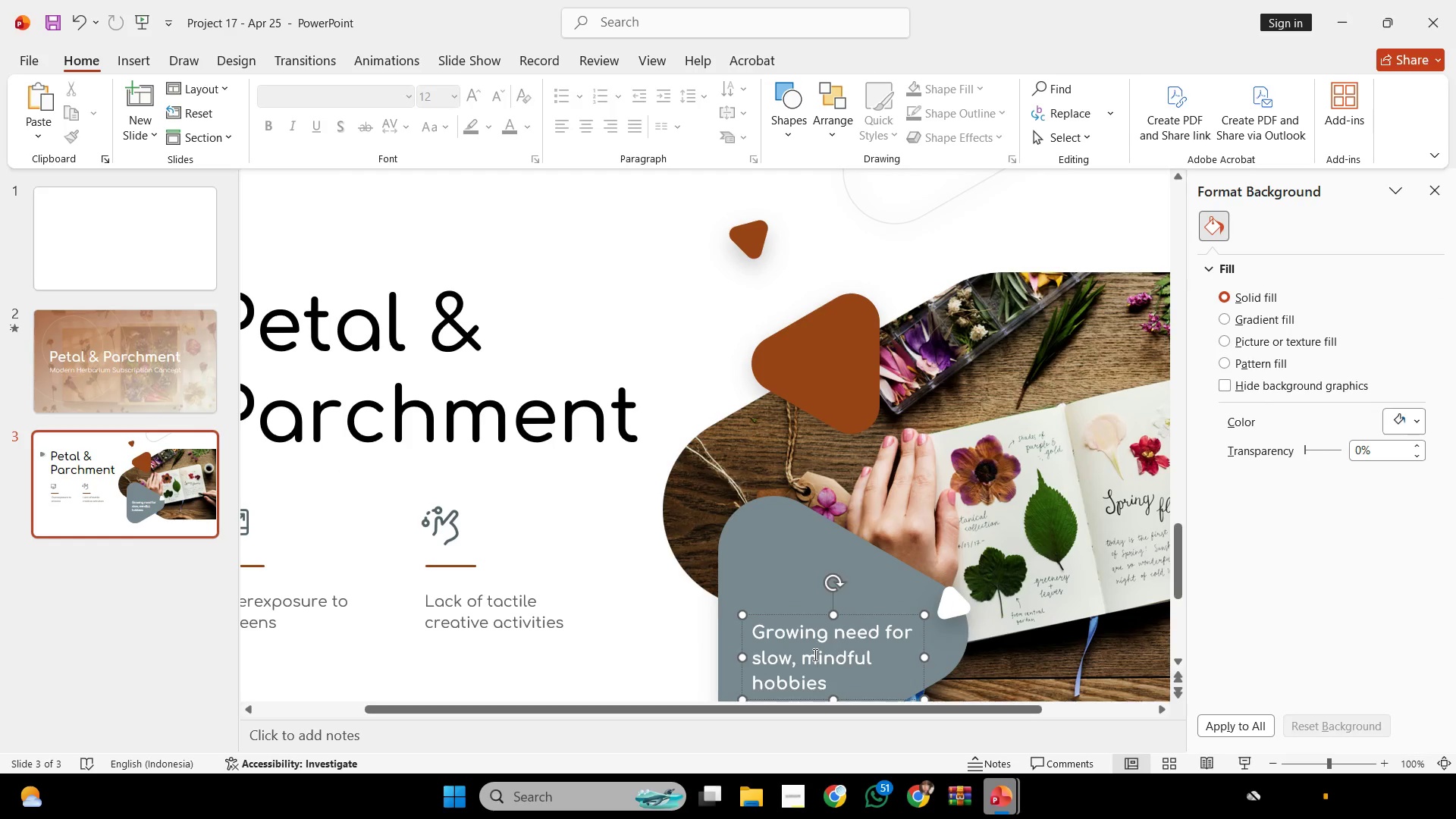 
left_click([814, 654])
 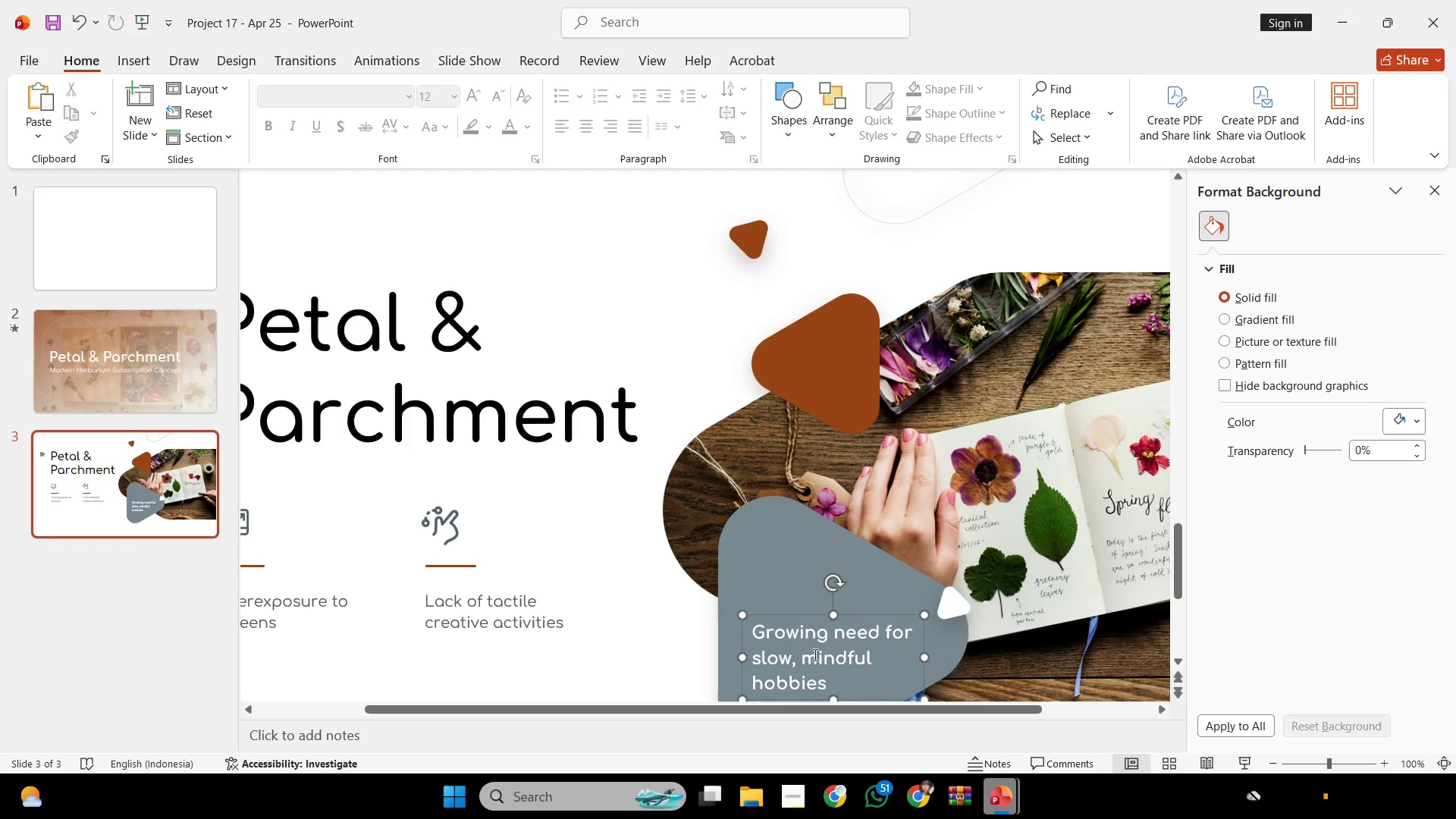 
scroll: coordinate [704, 562], scroll_direction: up, amount: 1.0
 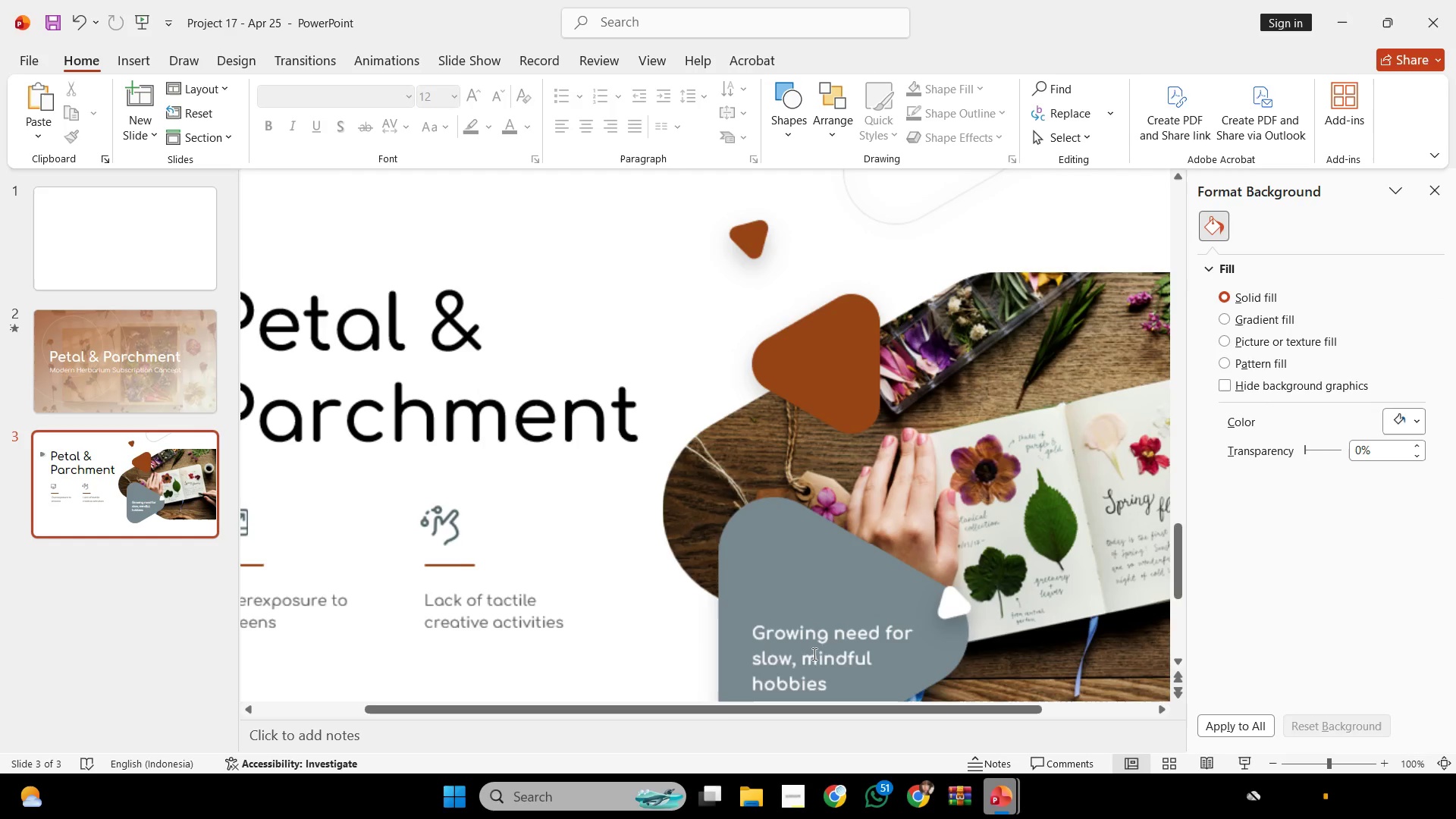 
key(Control+ControlLeft)
 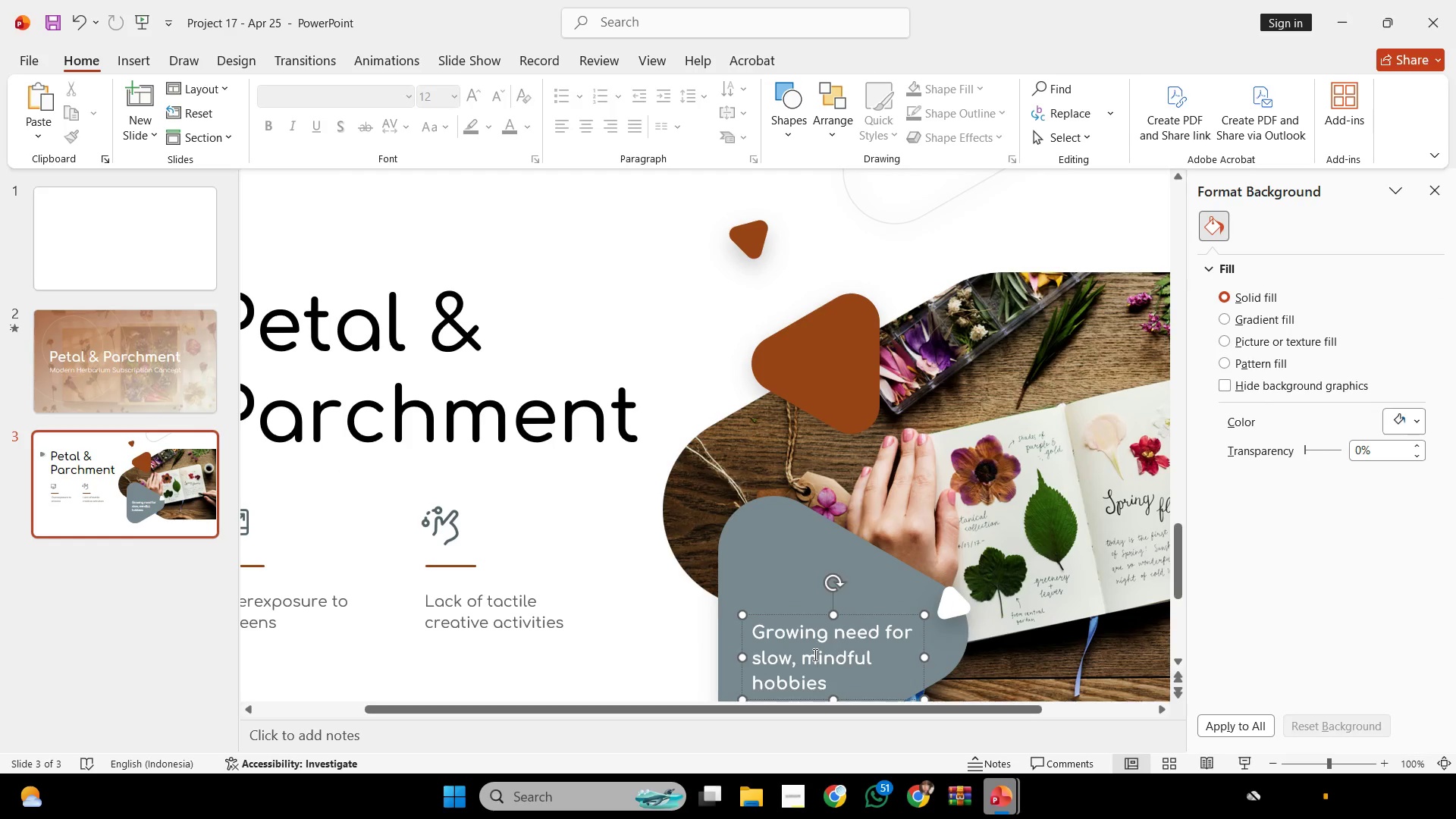 
key(Control+A)
 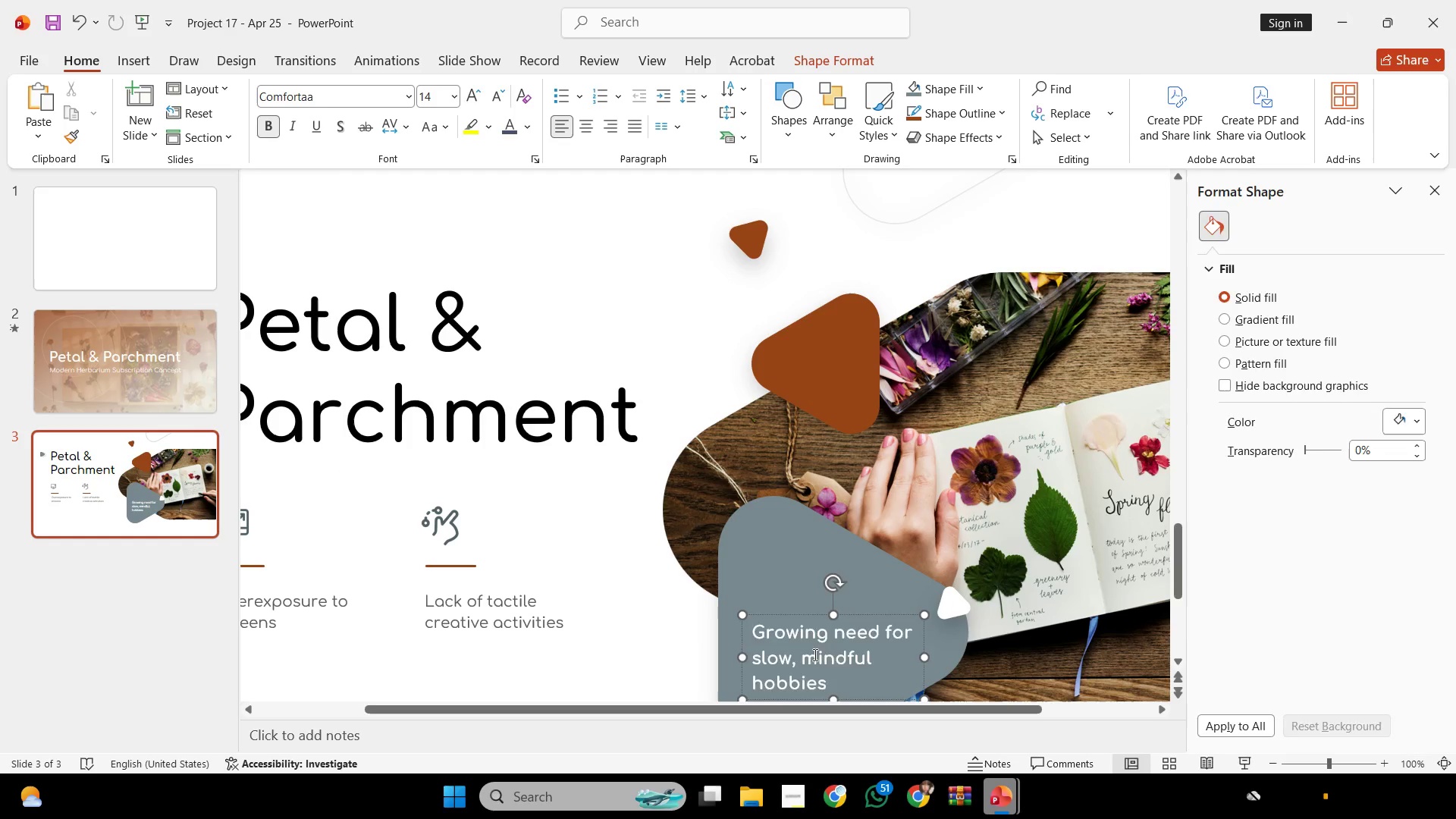 
key(Control+C)
 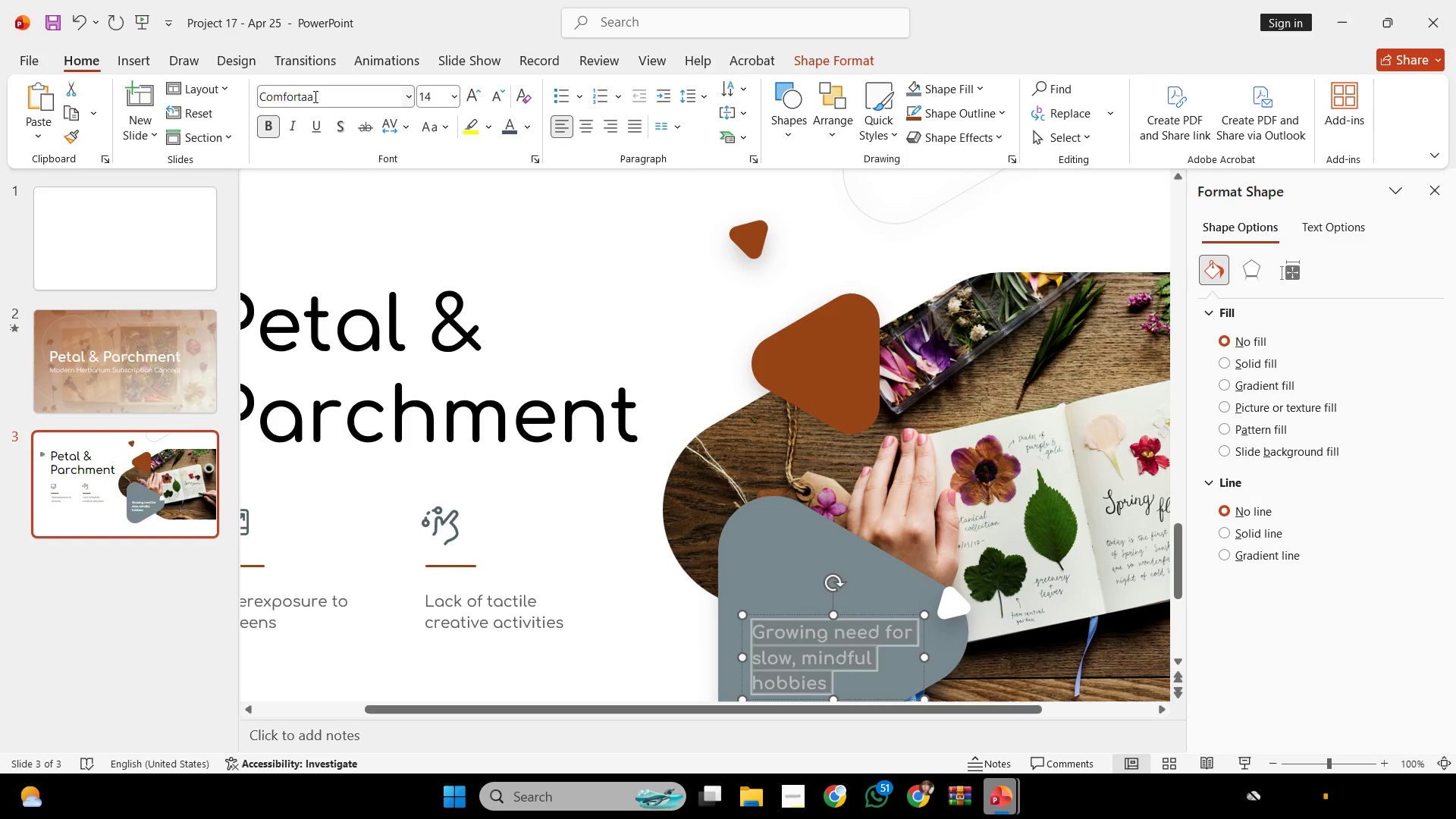 
double_click([318, 93])
 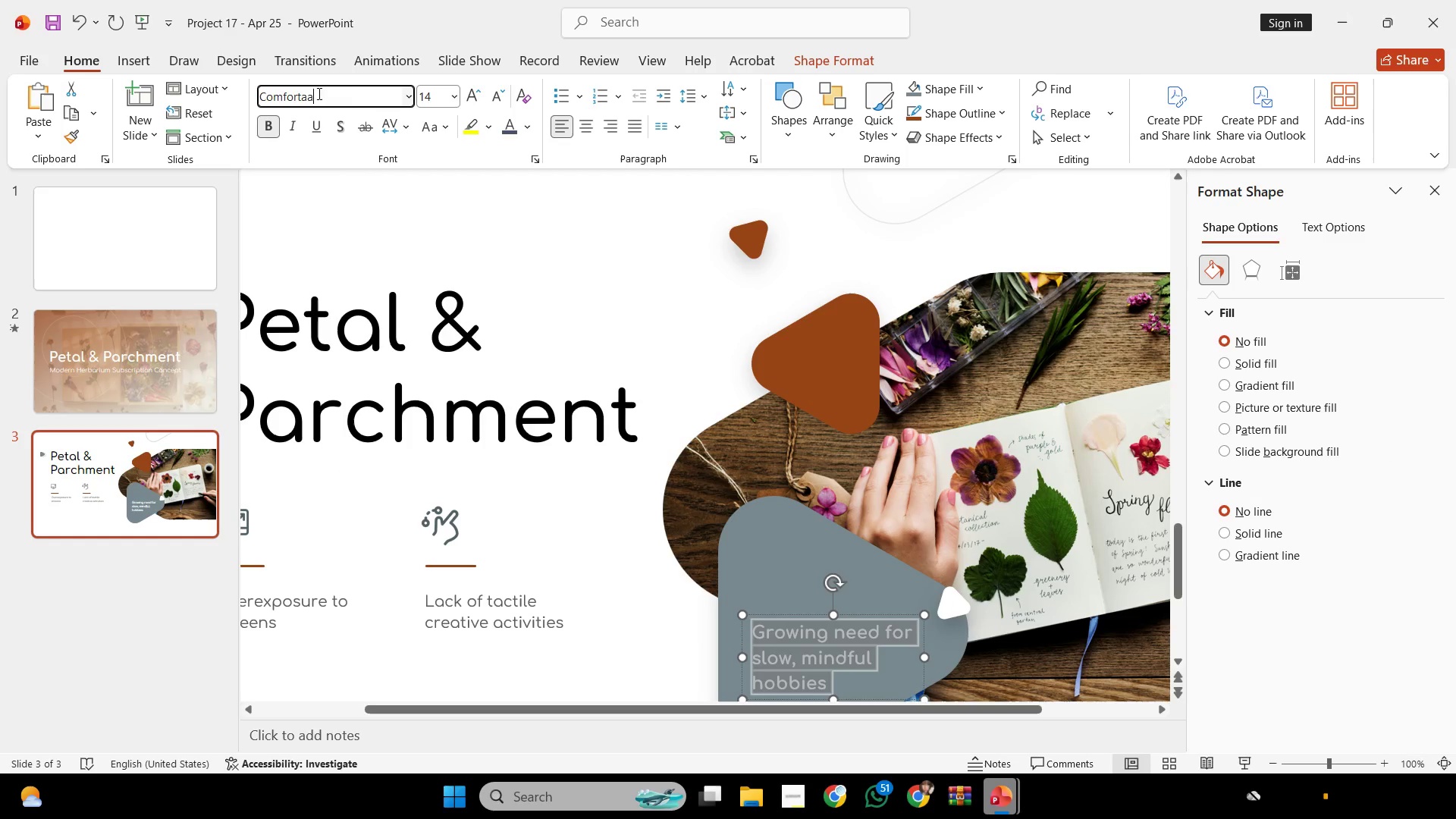 
key(Space)
 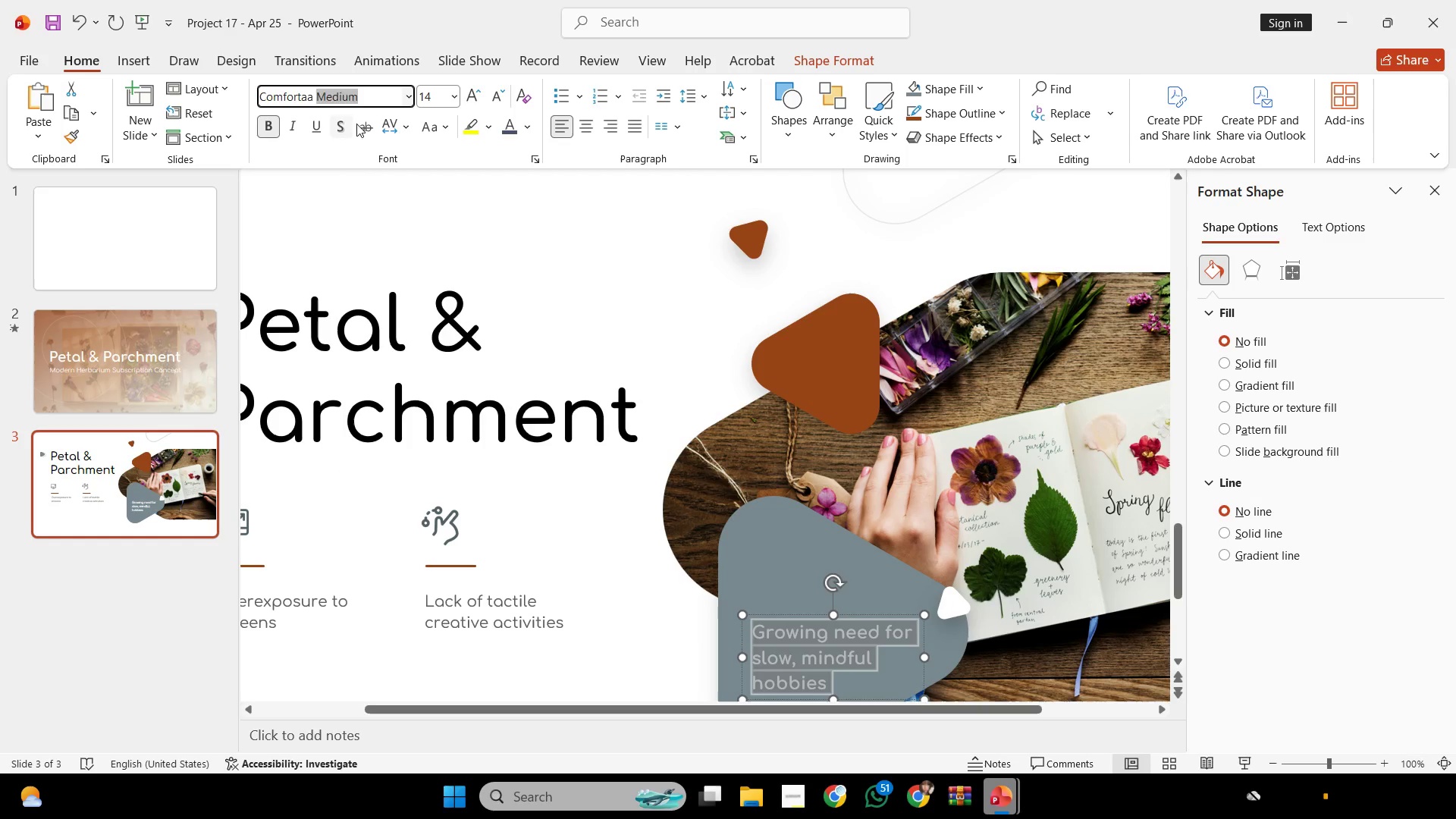 
type(se)
 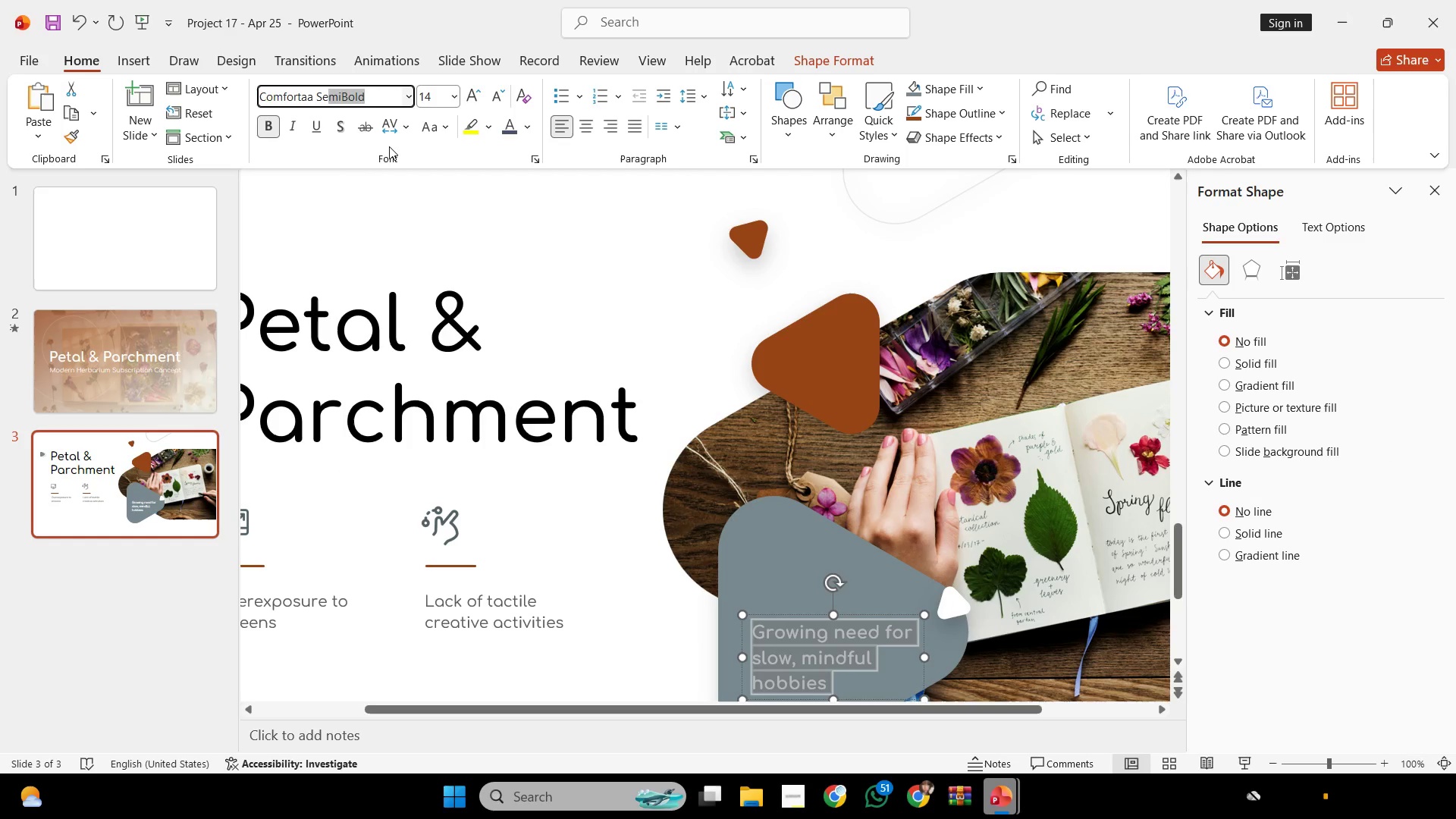 
key(Enter)
 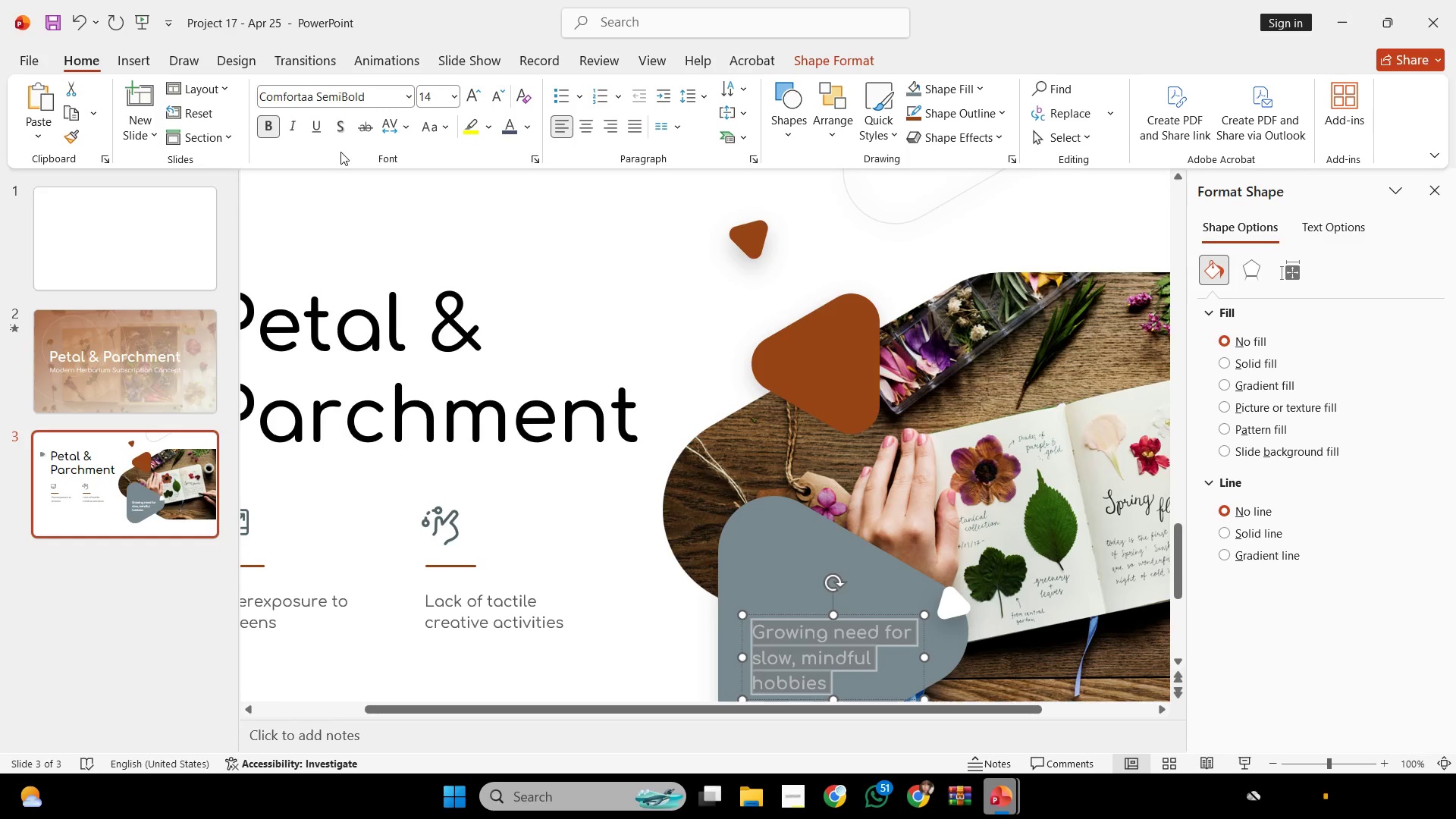 
wait(54.91)
 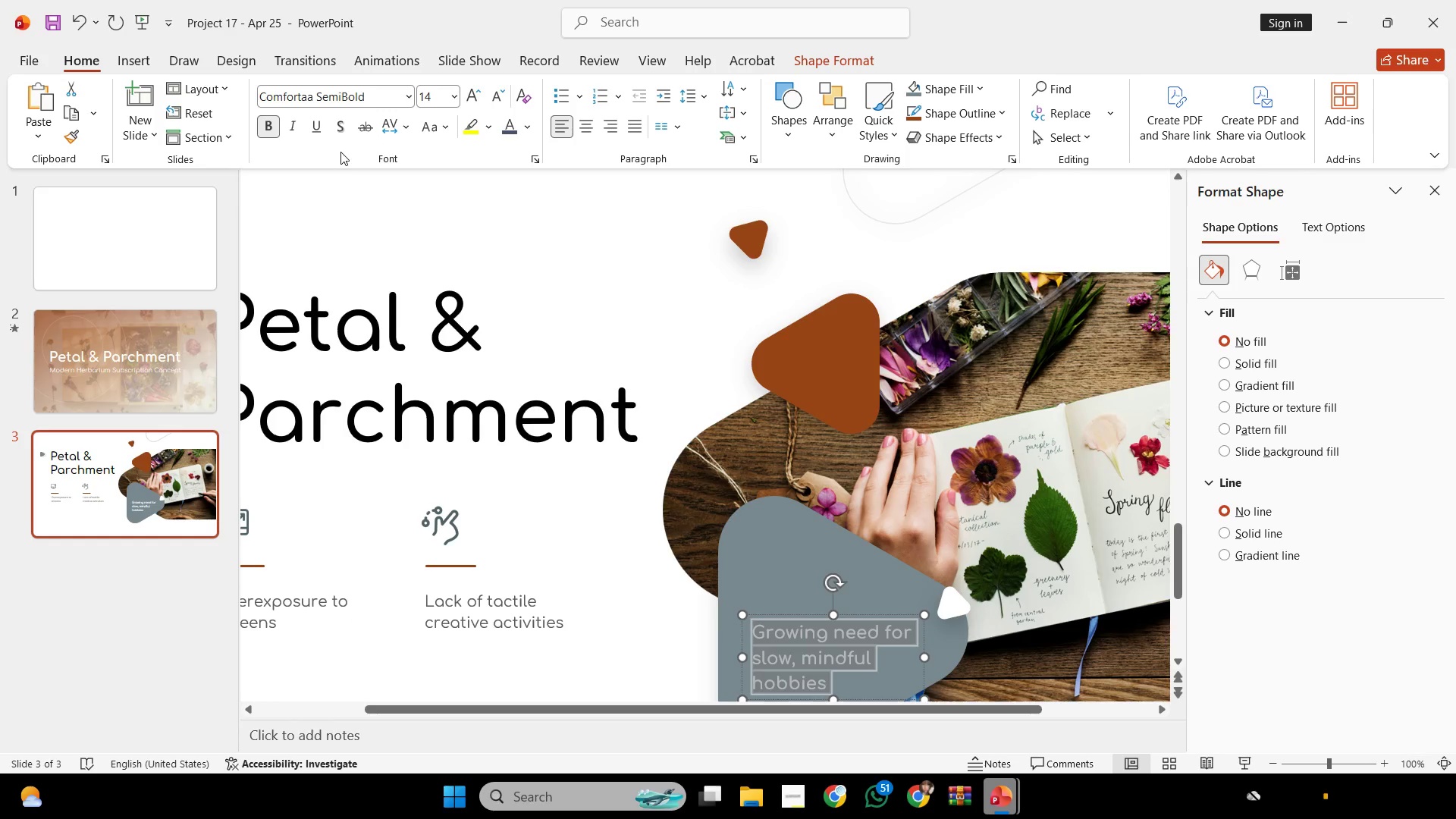 
left_click([401, 208])
 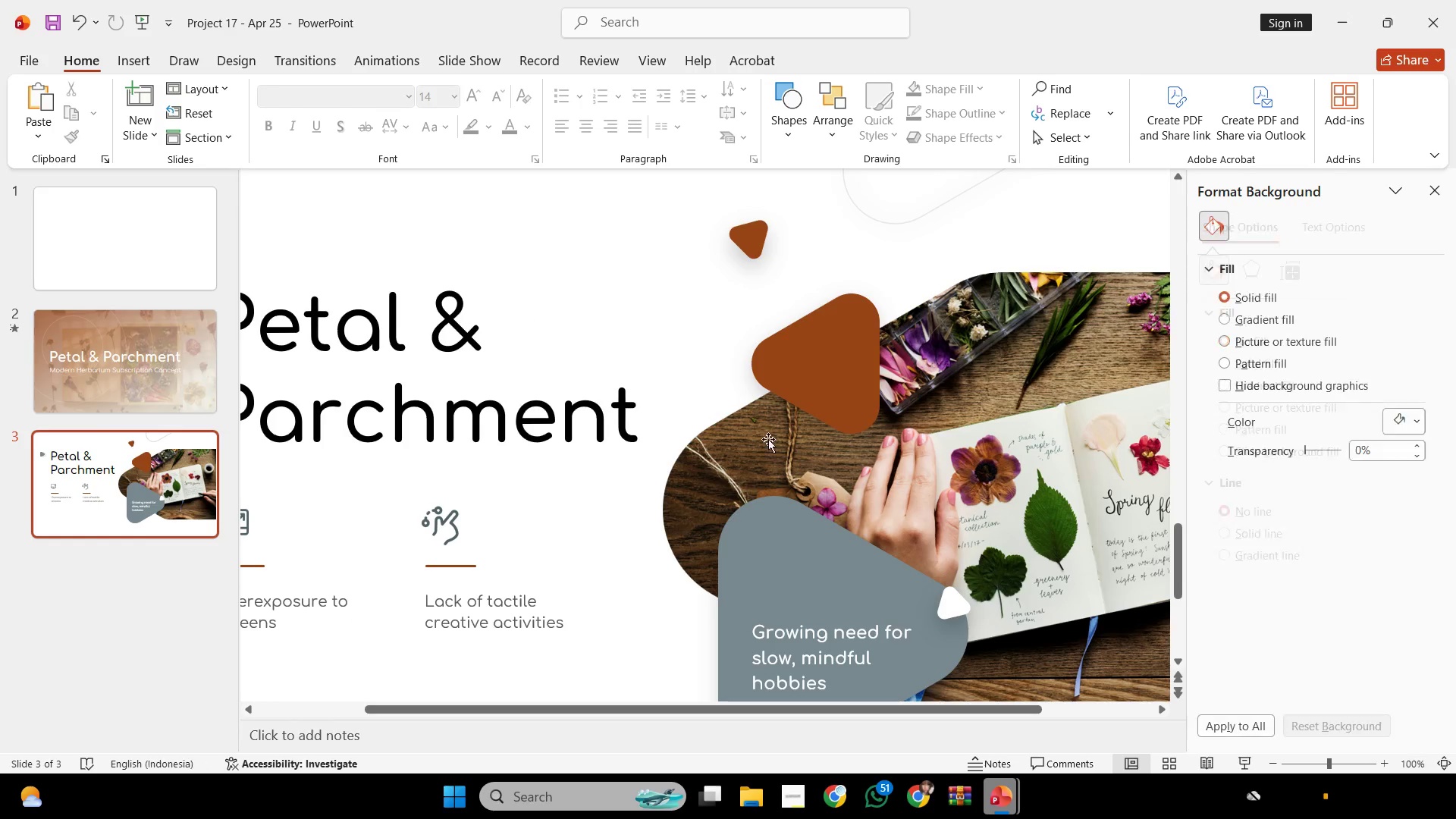 
key(Control+ControlLeft)
 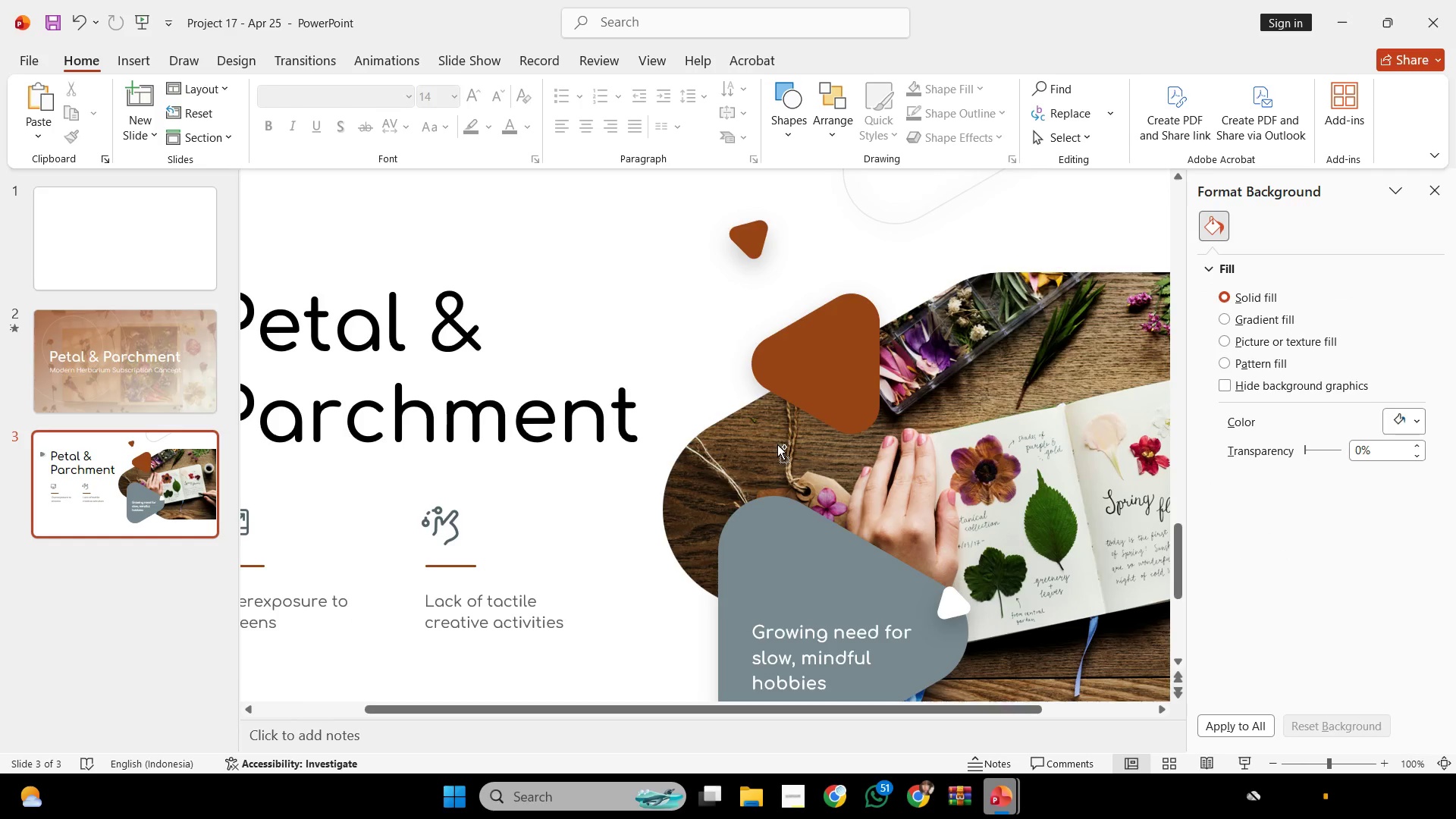 
left_click([793, 597])
 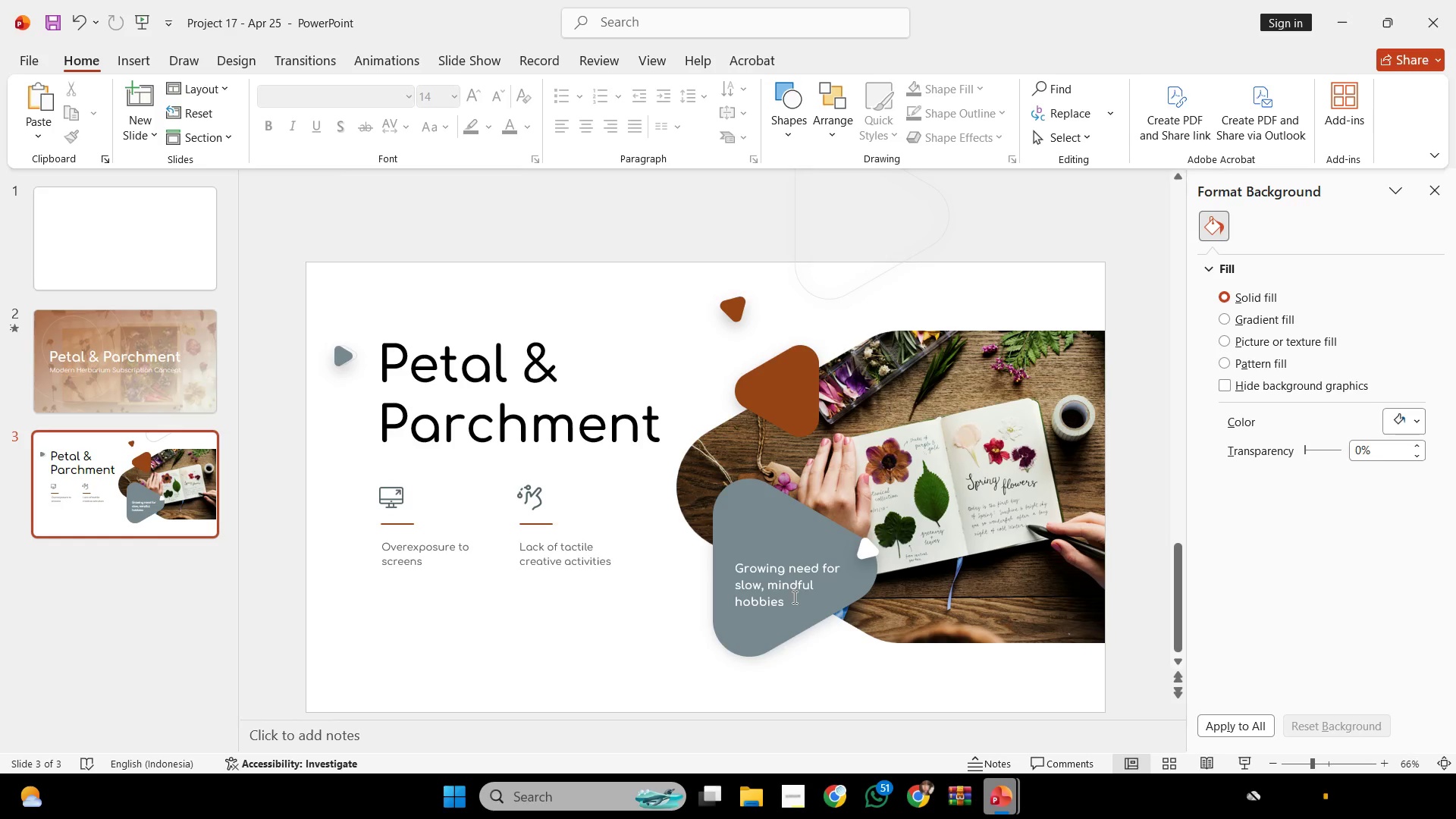 
scroll: coordinate [782, 451], scroll_direction: down, amount: 1.0
 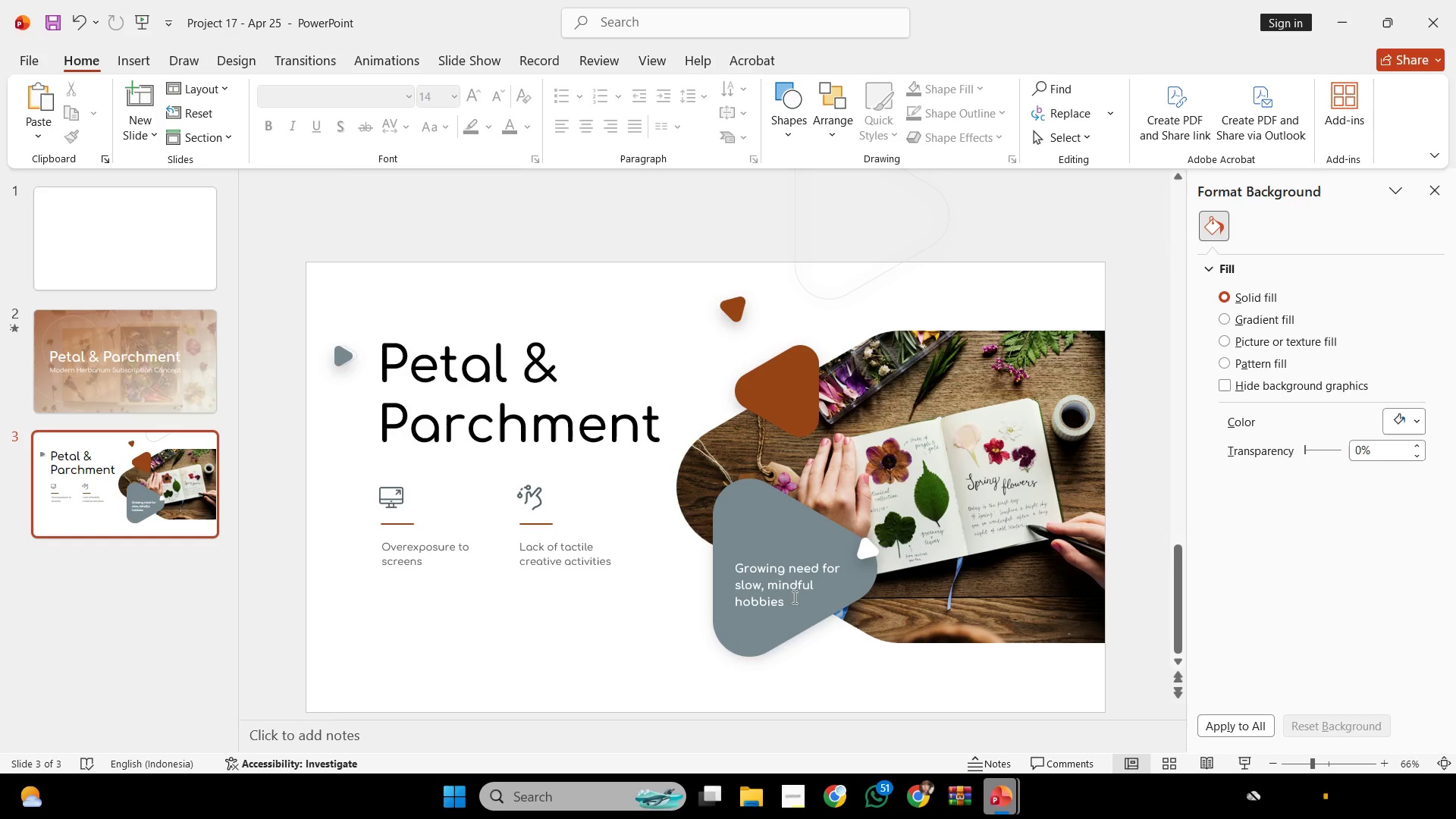 
key(Control+ControlLeft)
 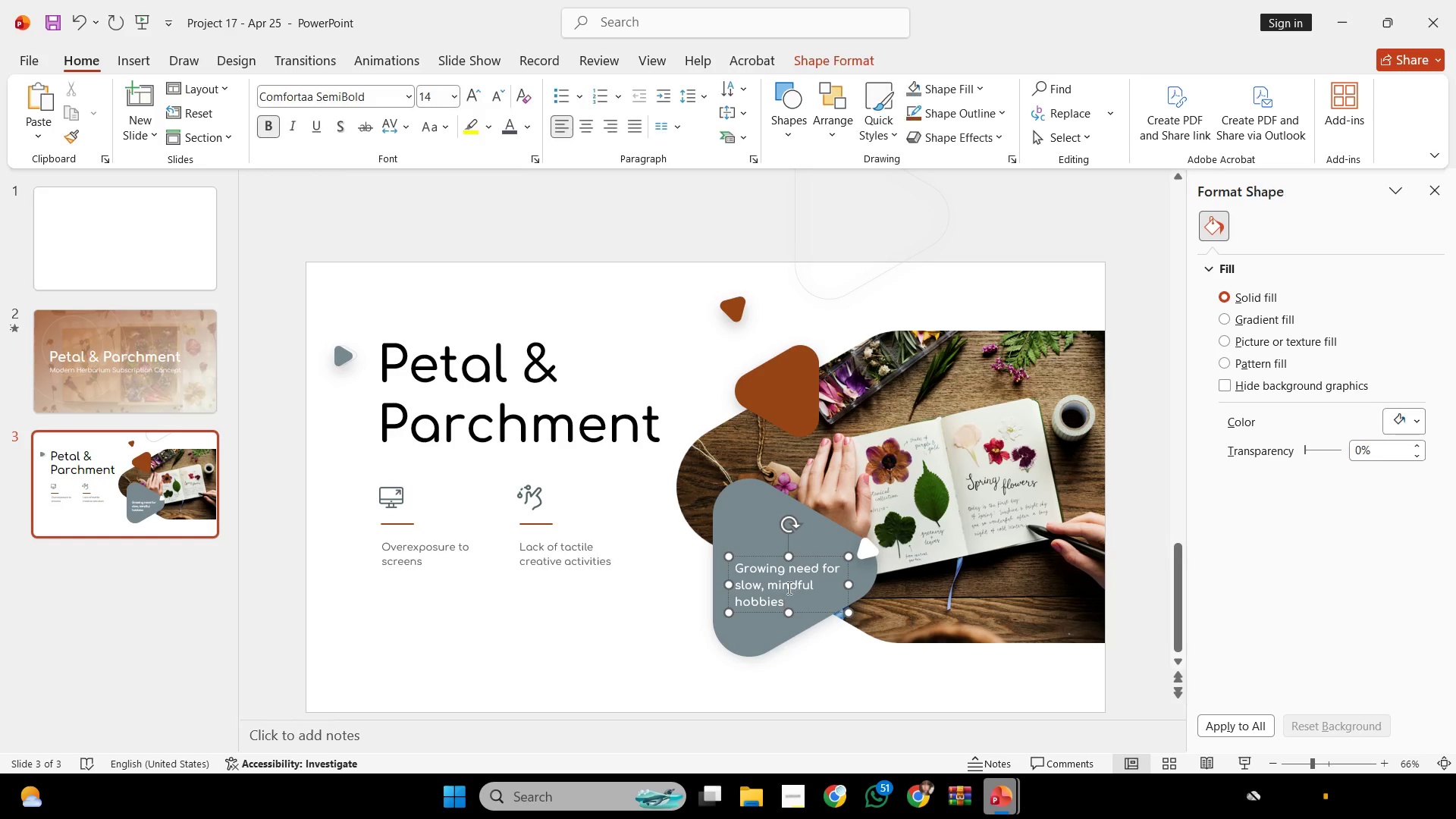 
left_click([788, 588])
 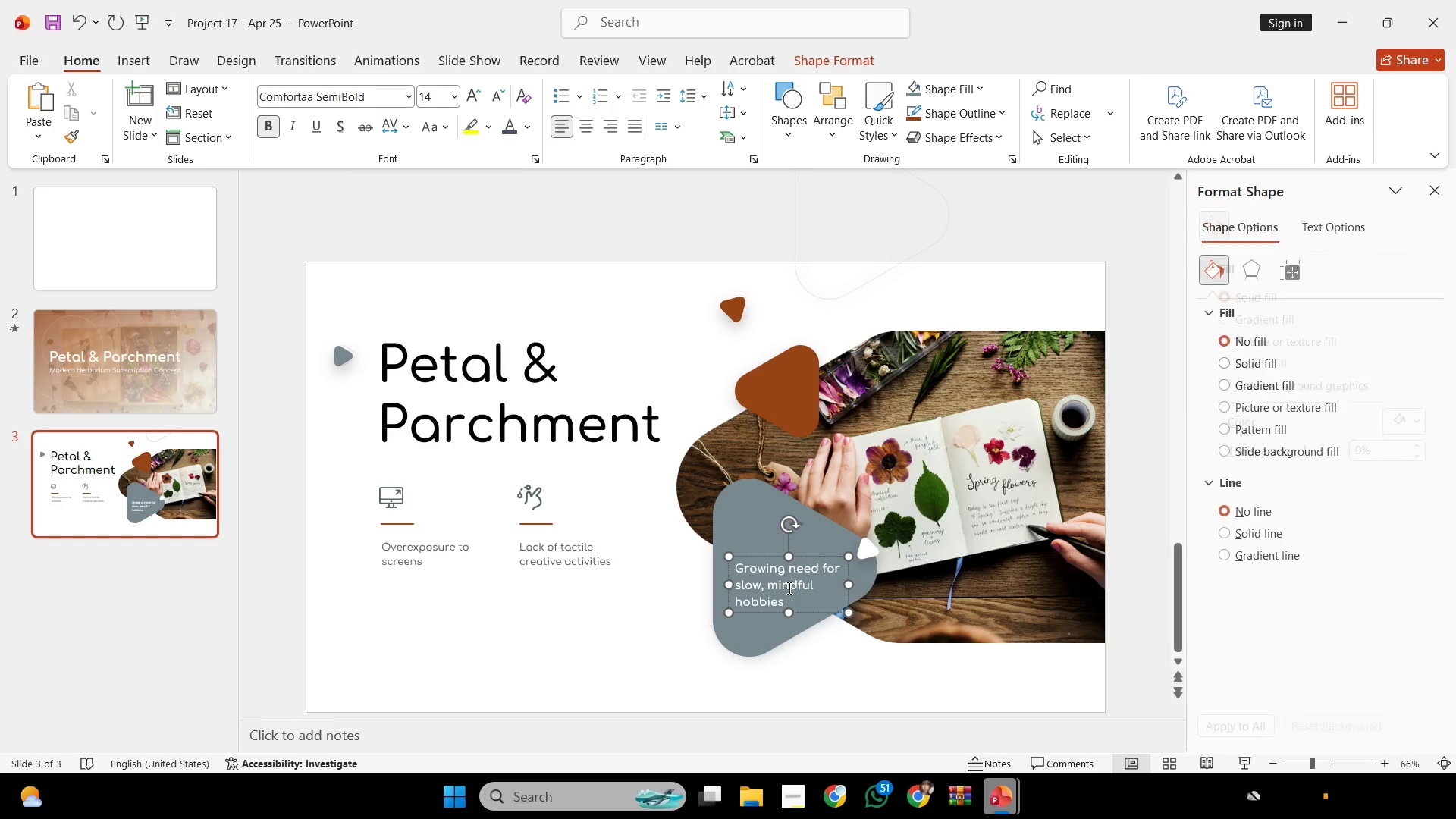 
key(Control+ControlLeft)
 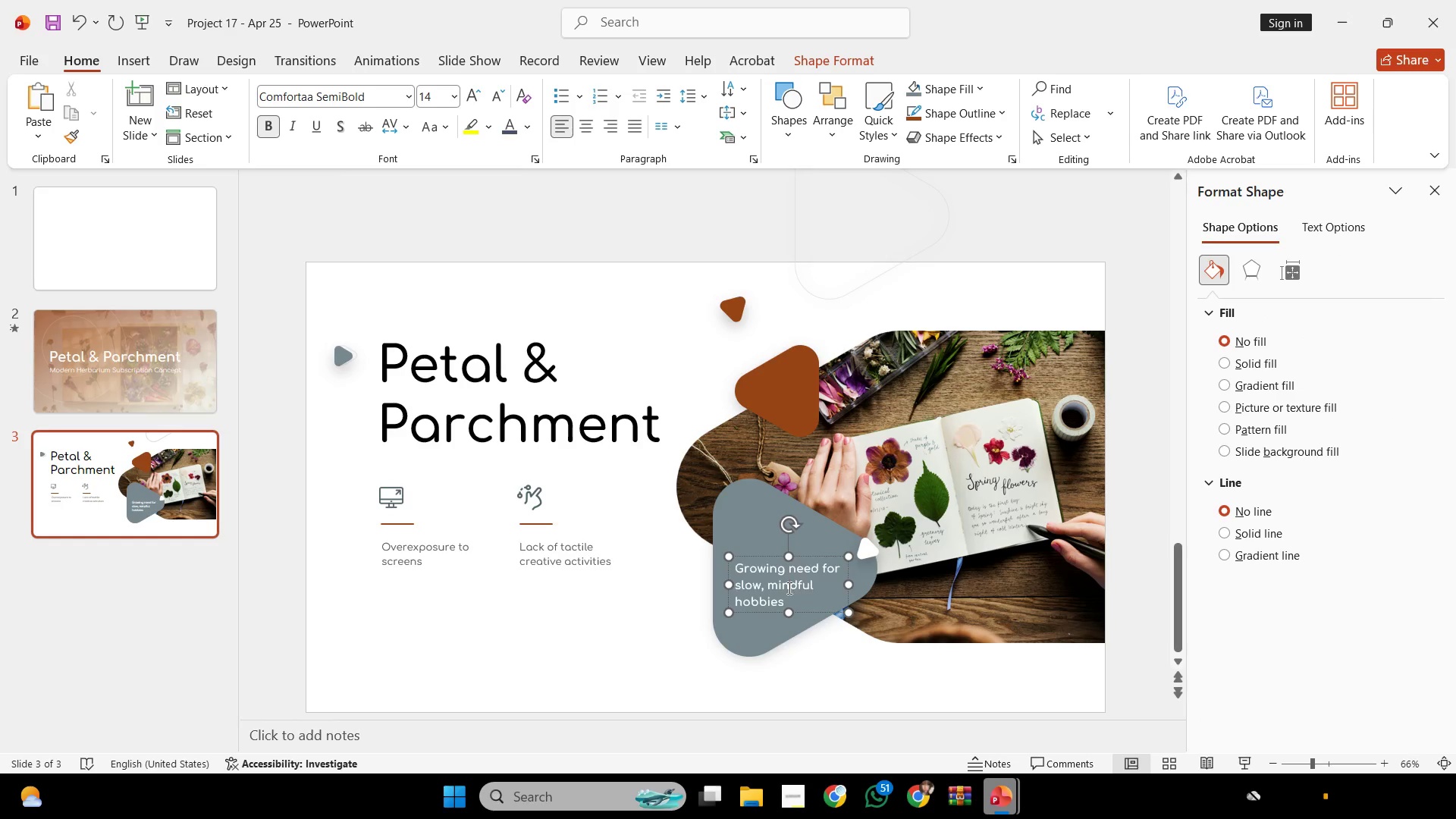 
key(Control+A)
 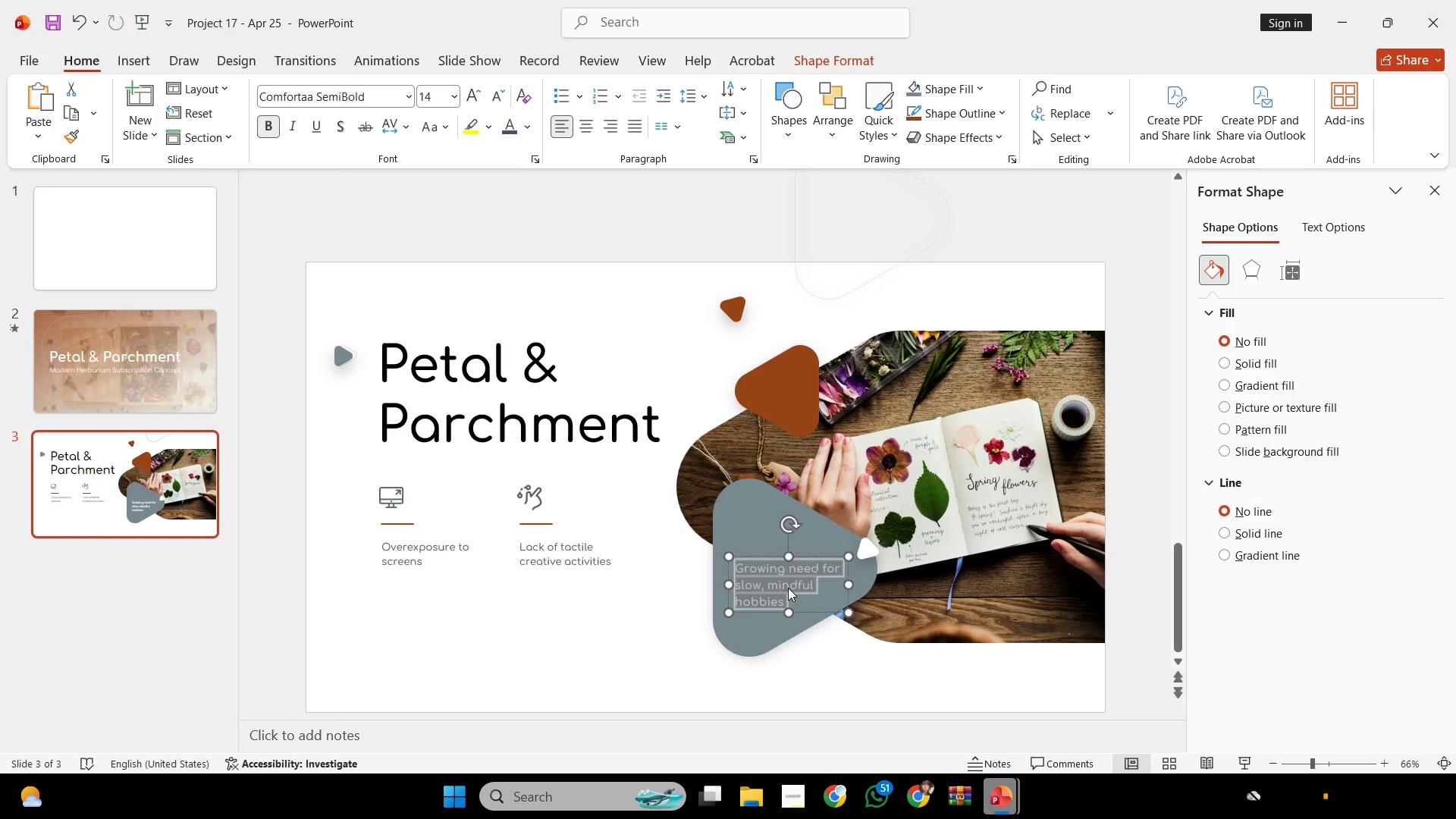 
key(Control+C)
 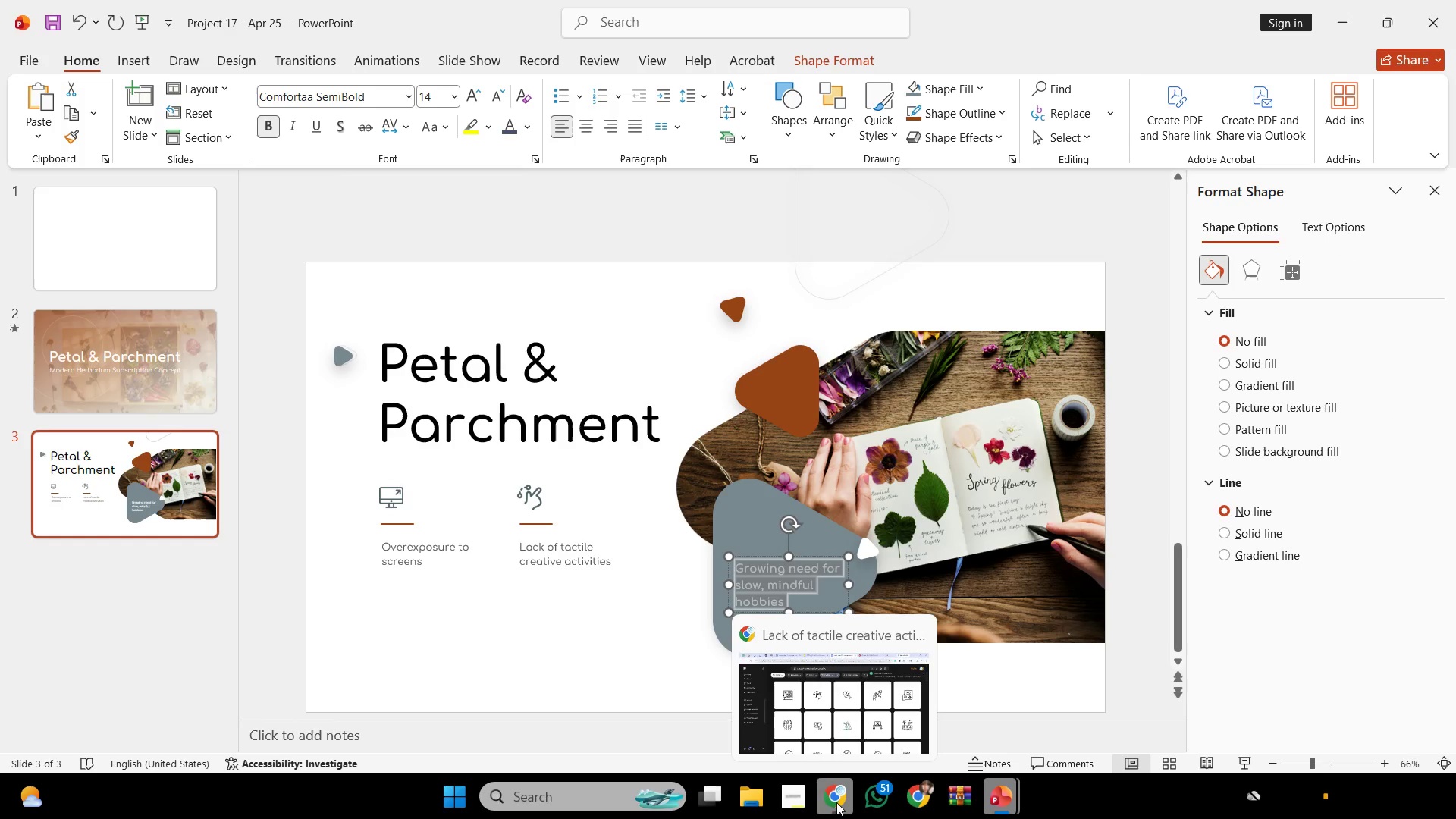 
left_click([856, 695])
 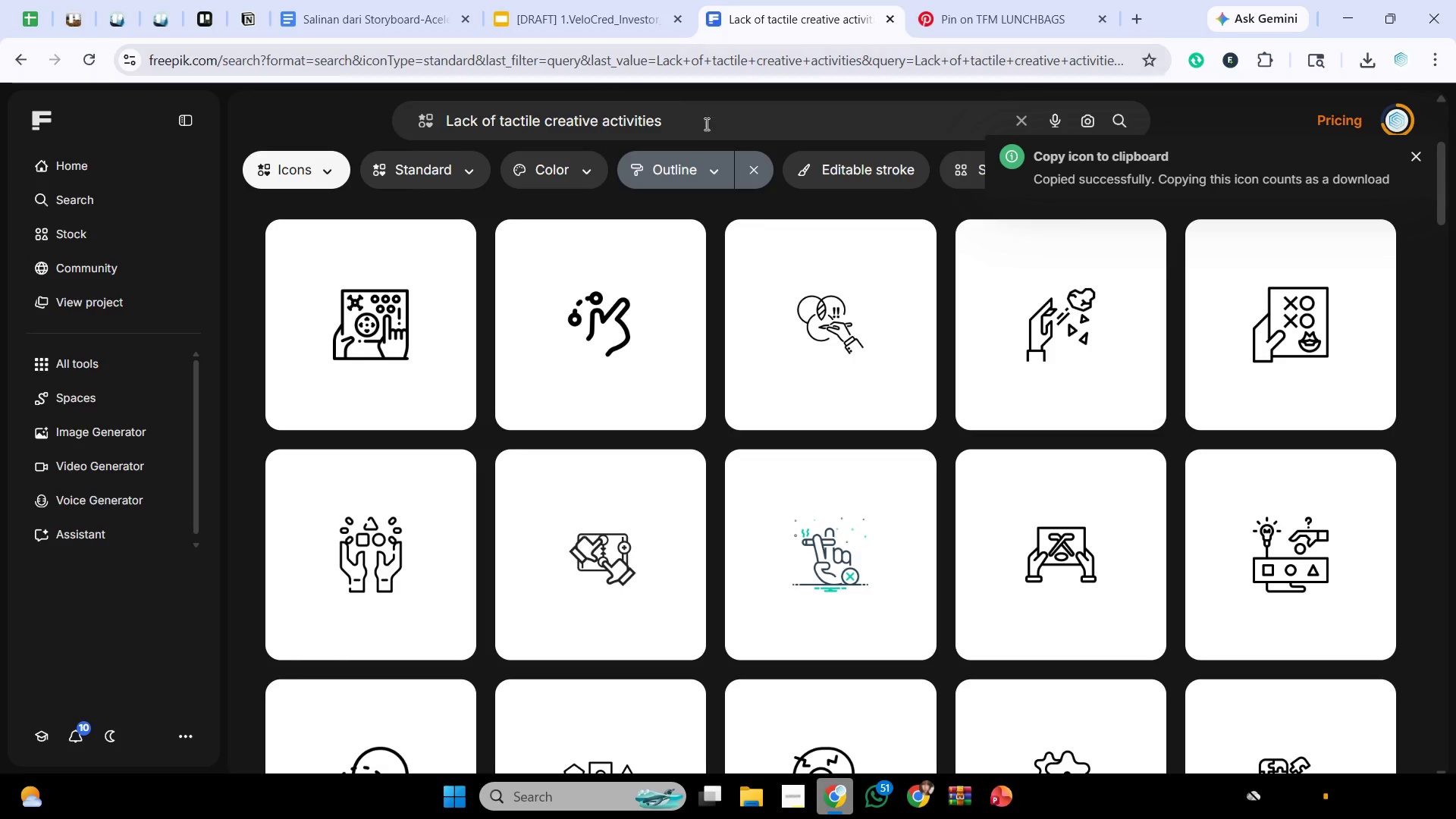 
left_click_drag(start_coordinate=[729, 121], to_coordinate=[0, 182])
 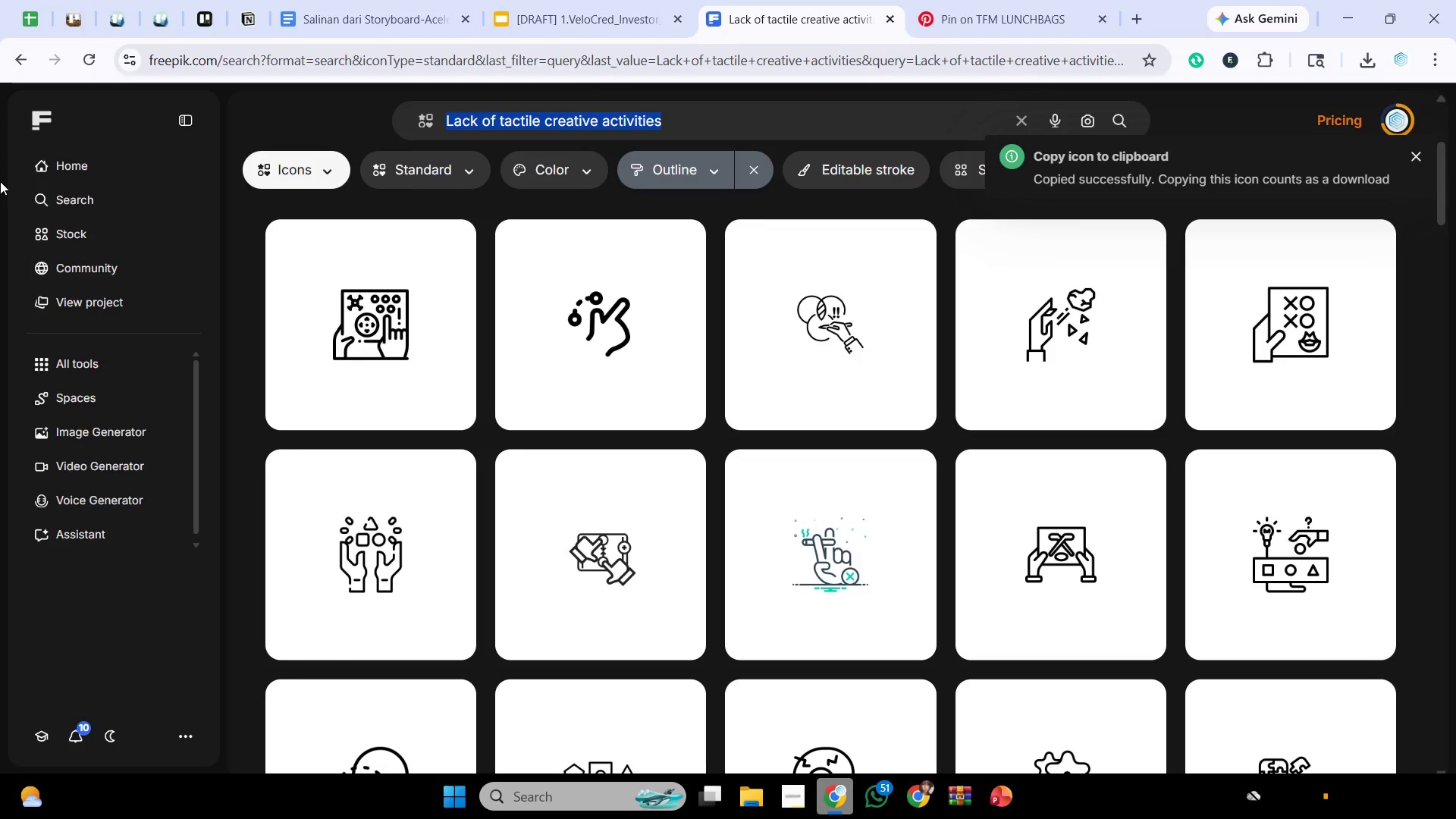 
key(Control+V)
 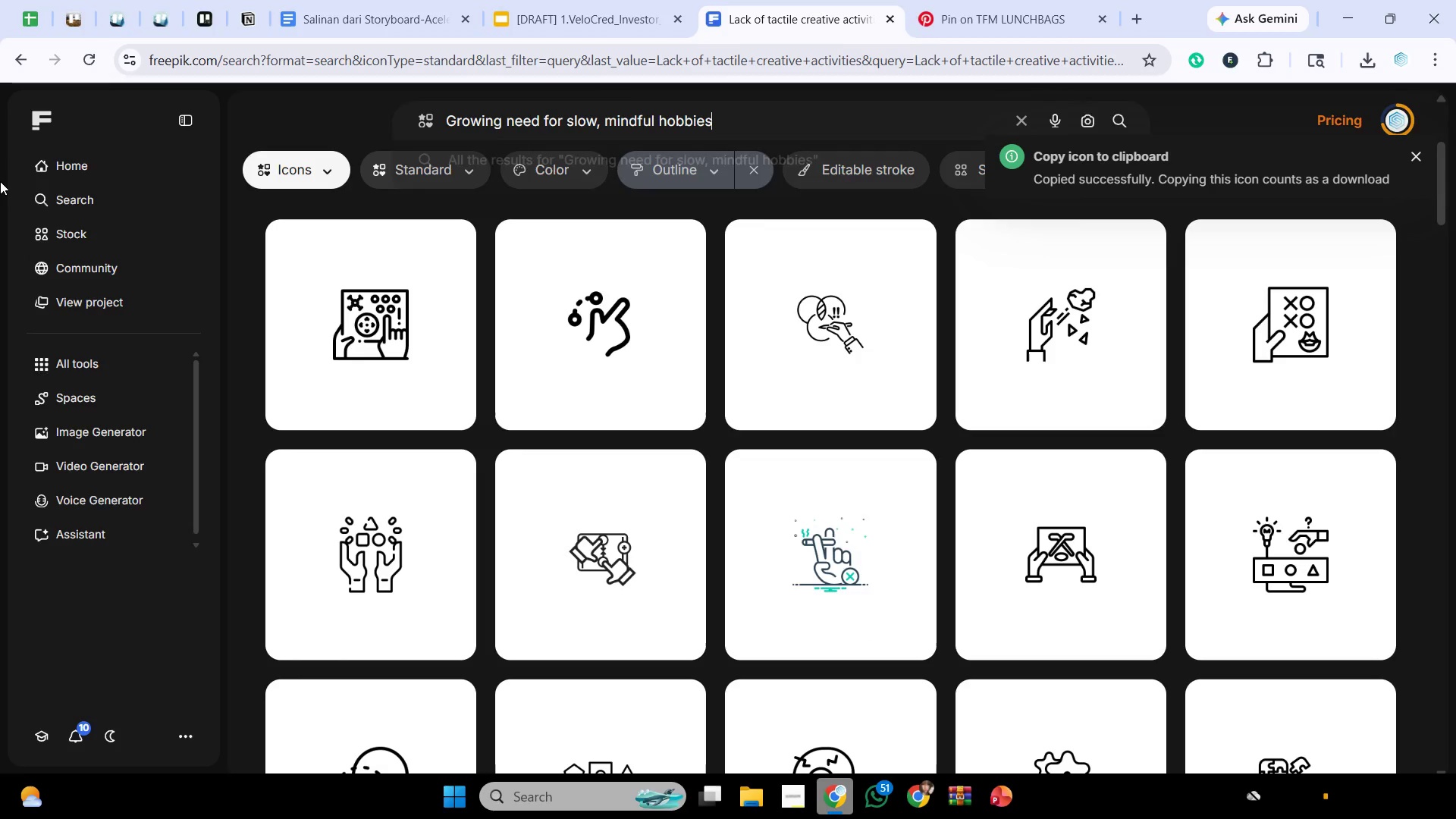 
key(Enter)
 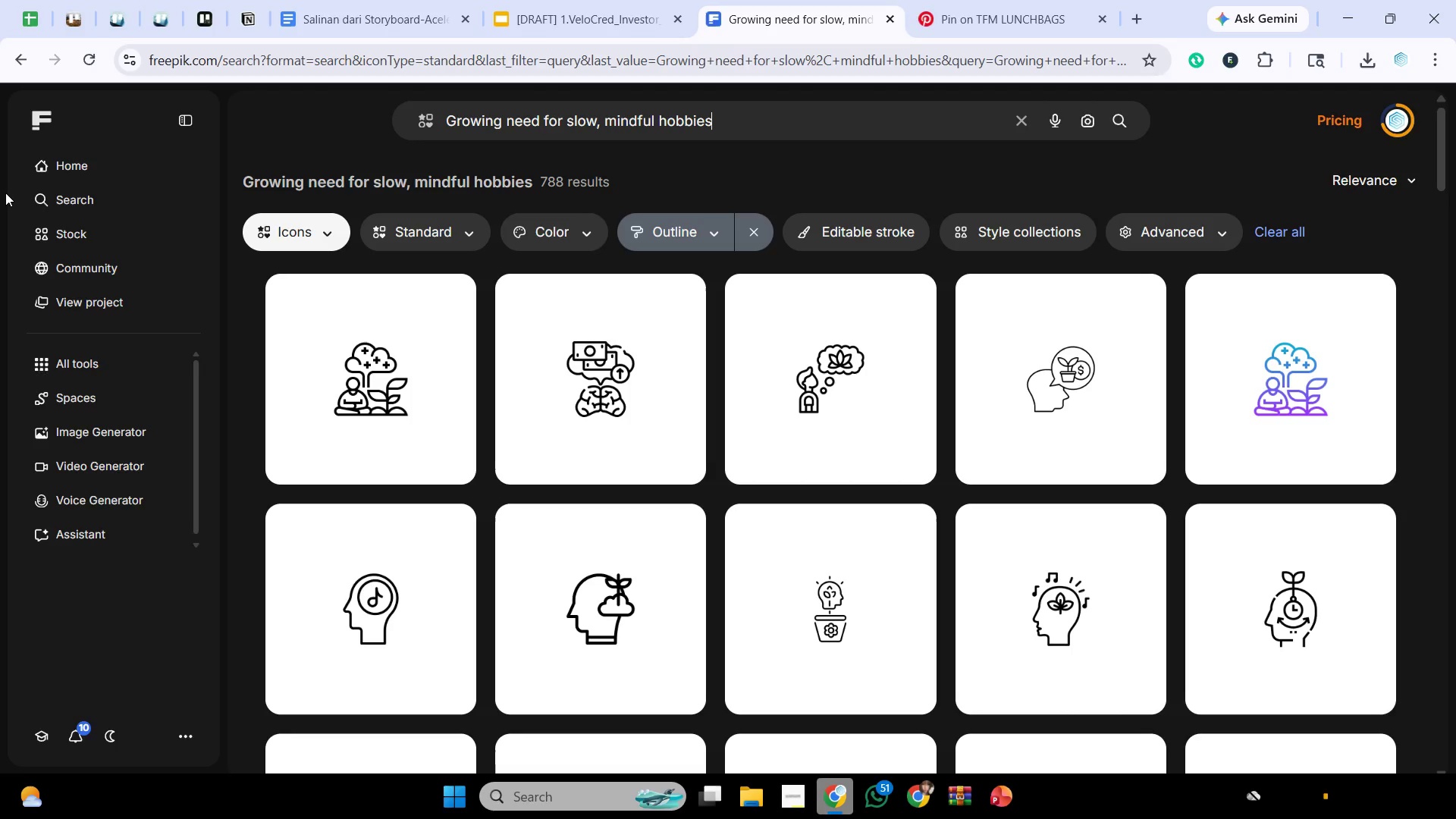 
wait(29.48)
 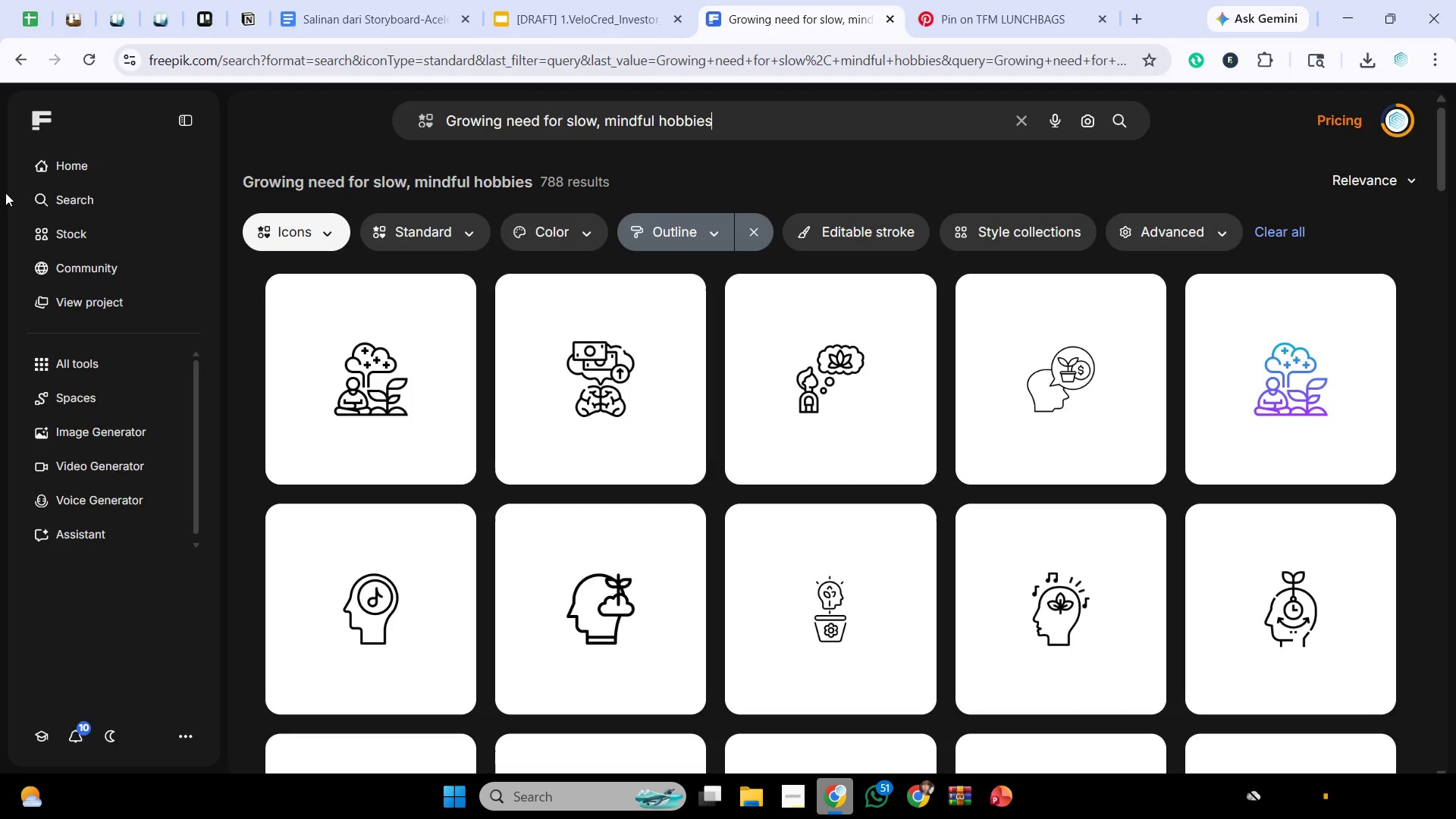 
scroll: coordinate [711, 334], scroll_direction: down, amount: 9.0
 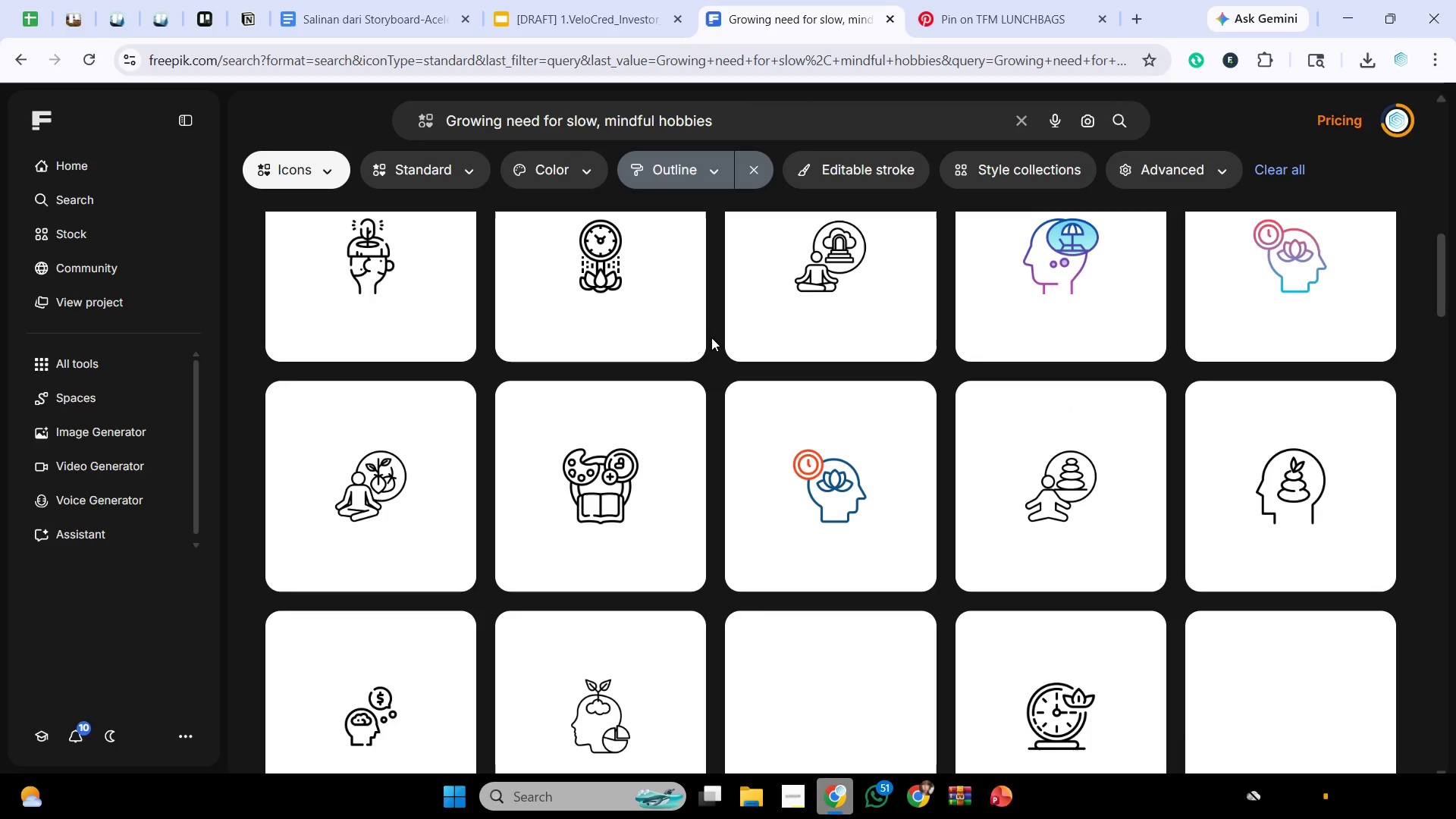 
scroll: coordinate [711, 344], scroll_direction: down, amount: 10.0
 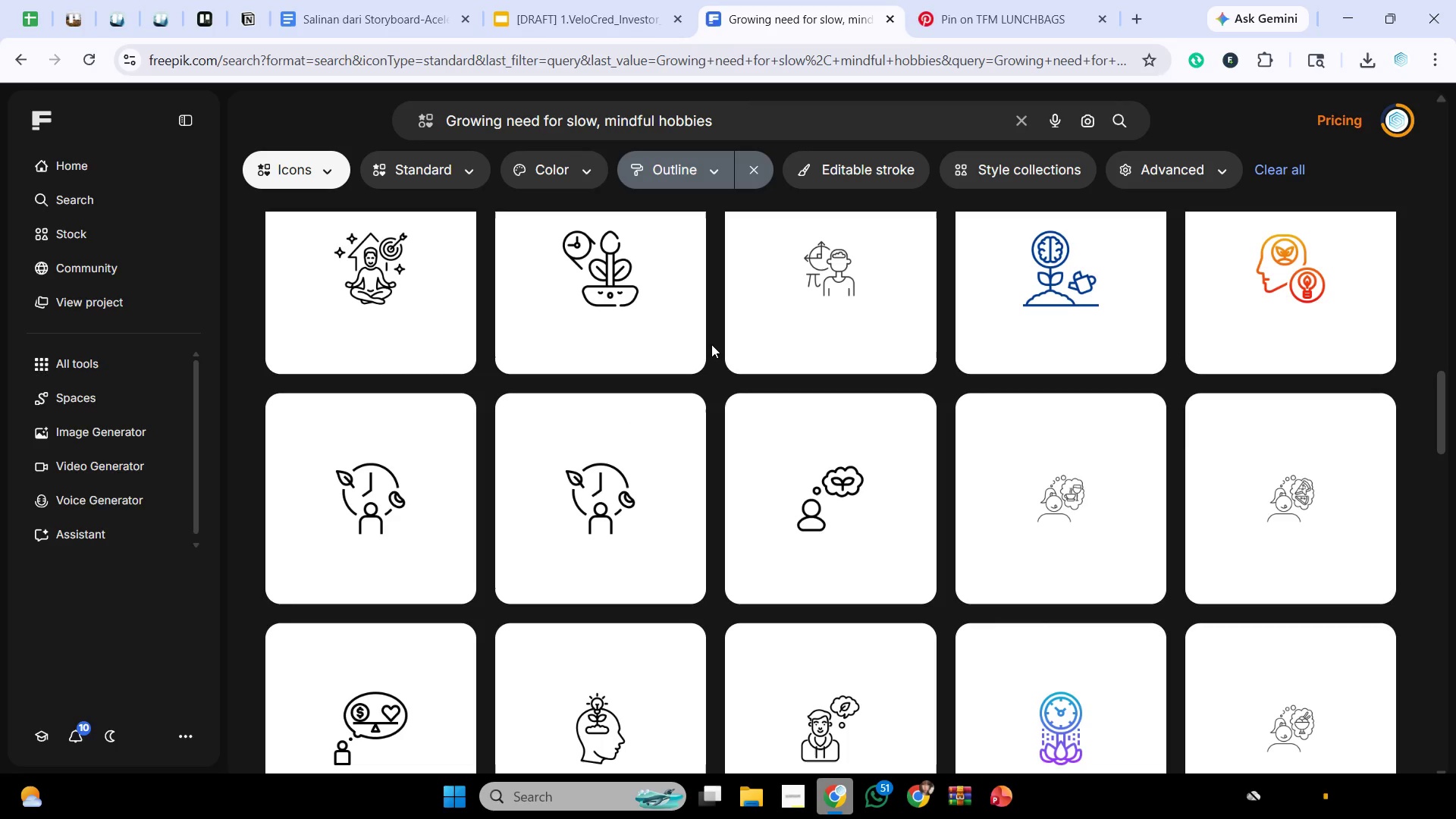 
scroll: coordinate [715, 270], scroll_direction: down, amount: 15.0
 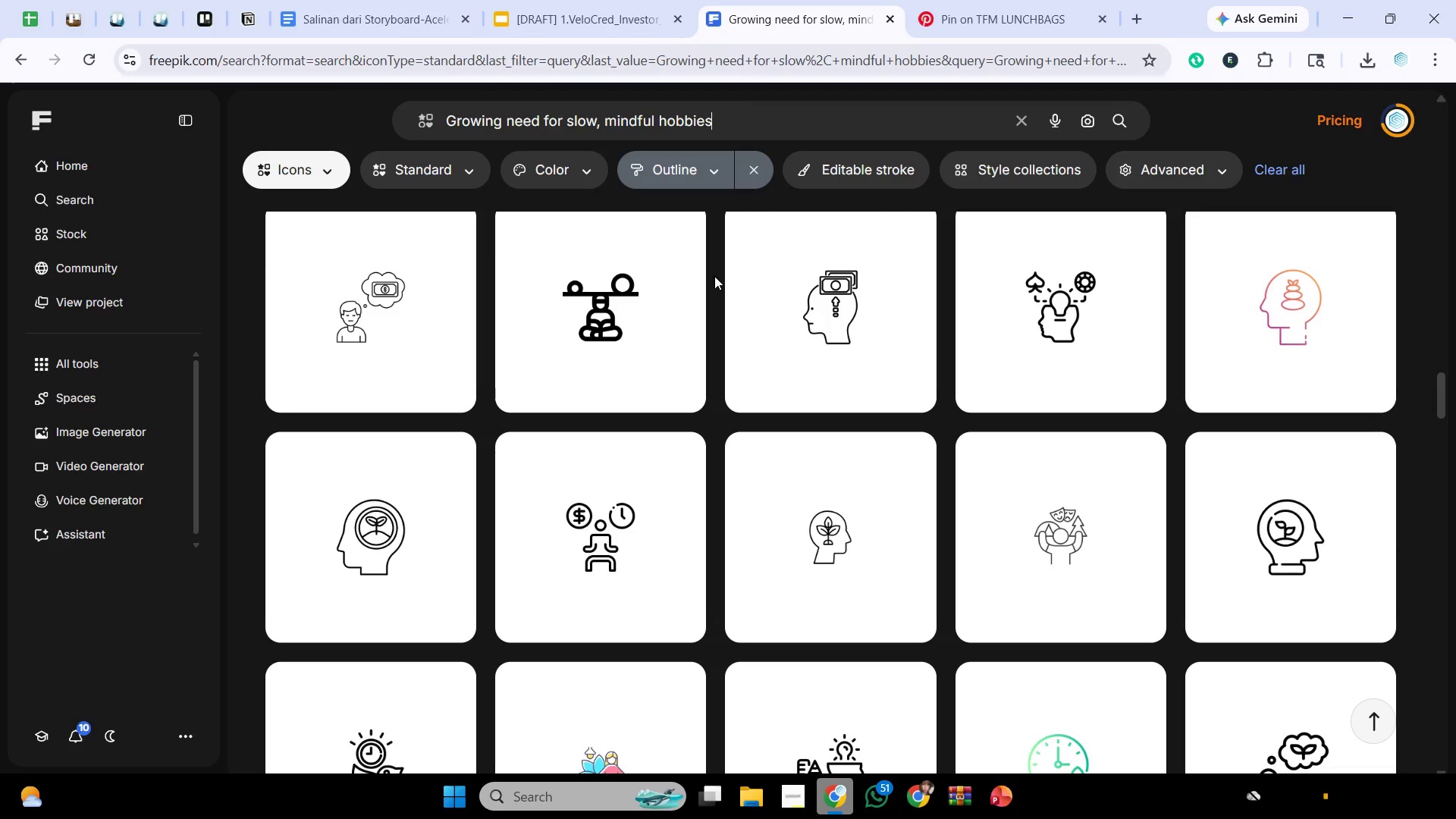 
scroll: coordinate [711, 266], scroll_direction: down, amount: 4.0
 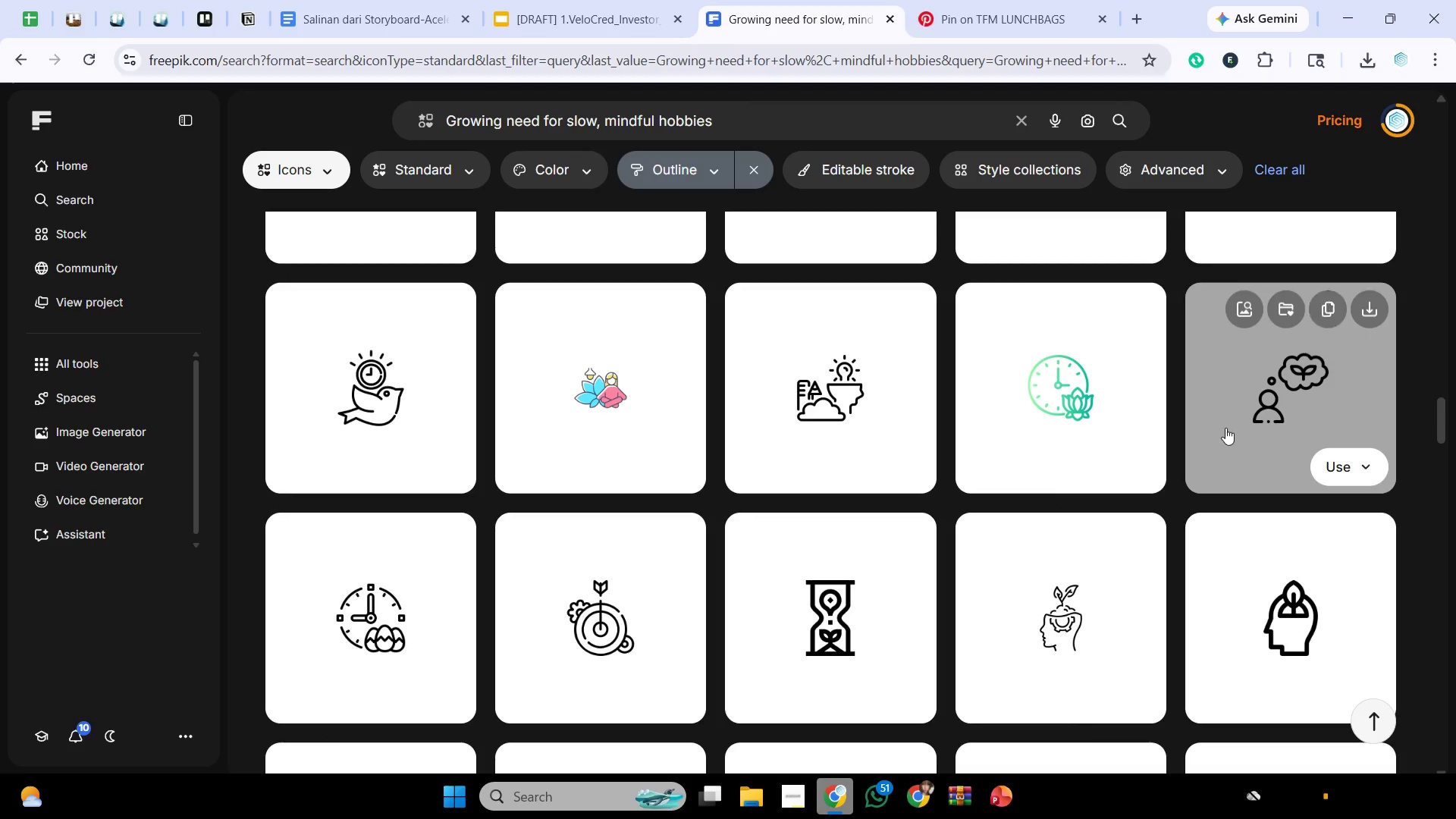 
left_click([871, 534])
 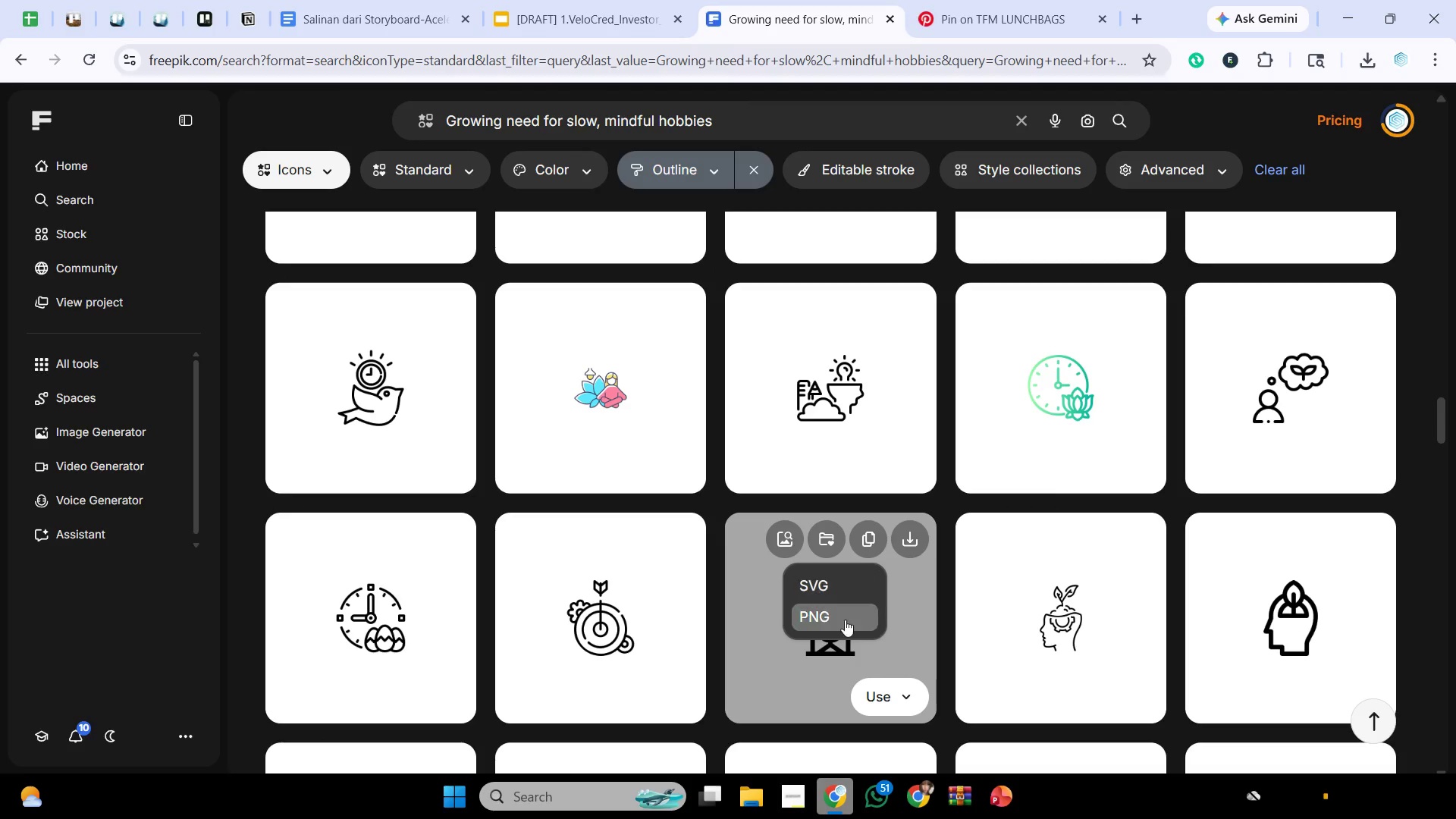 
left_click([845, 620])
 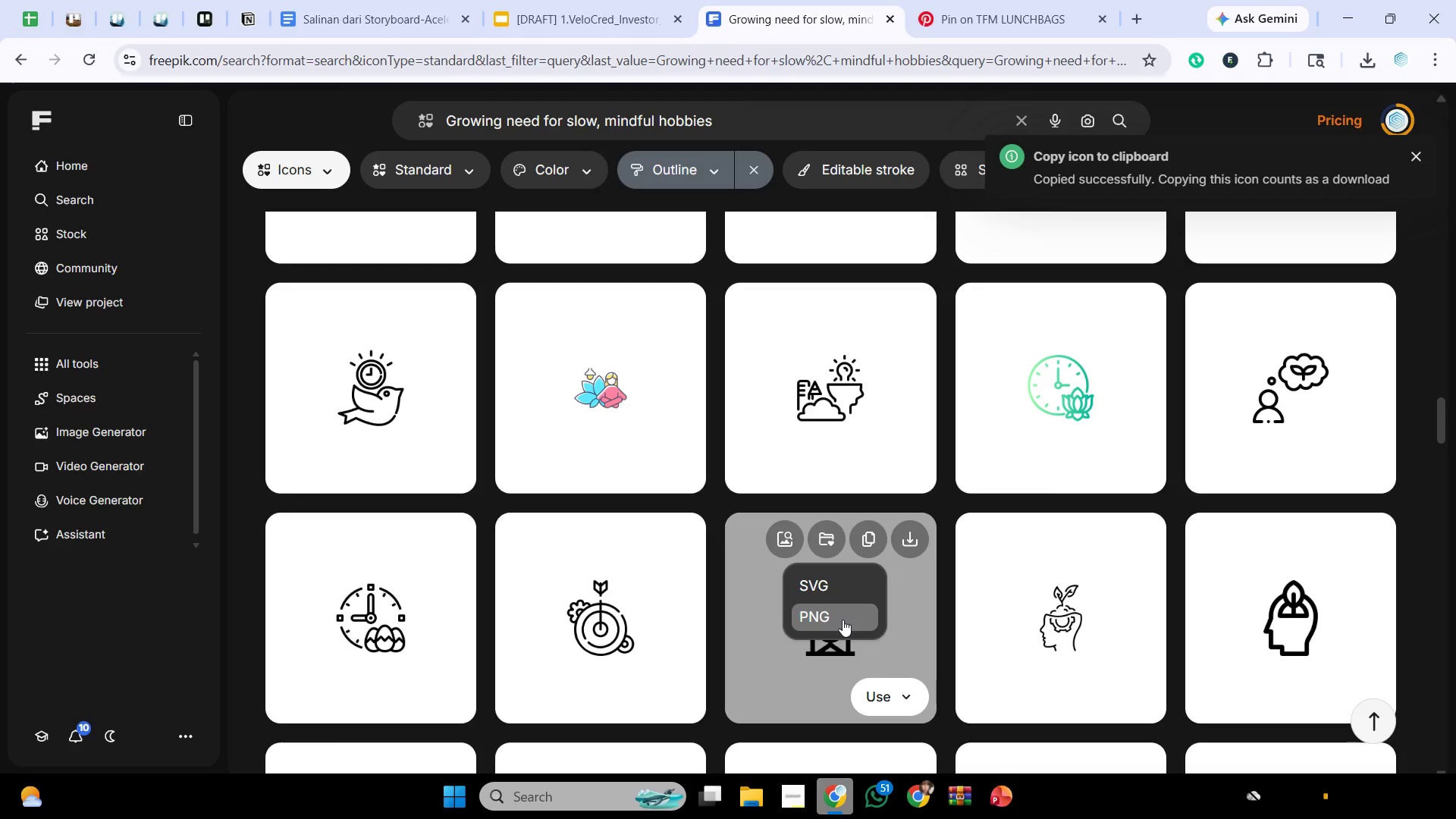 
wait(6.64)
 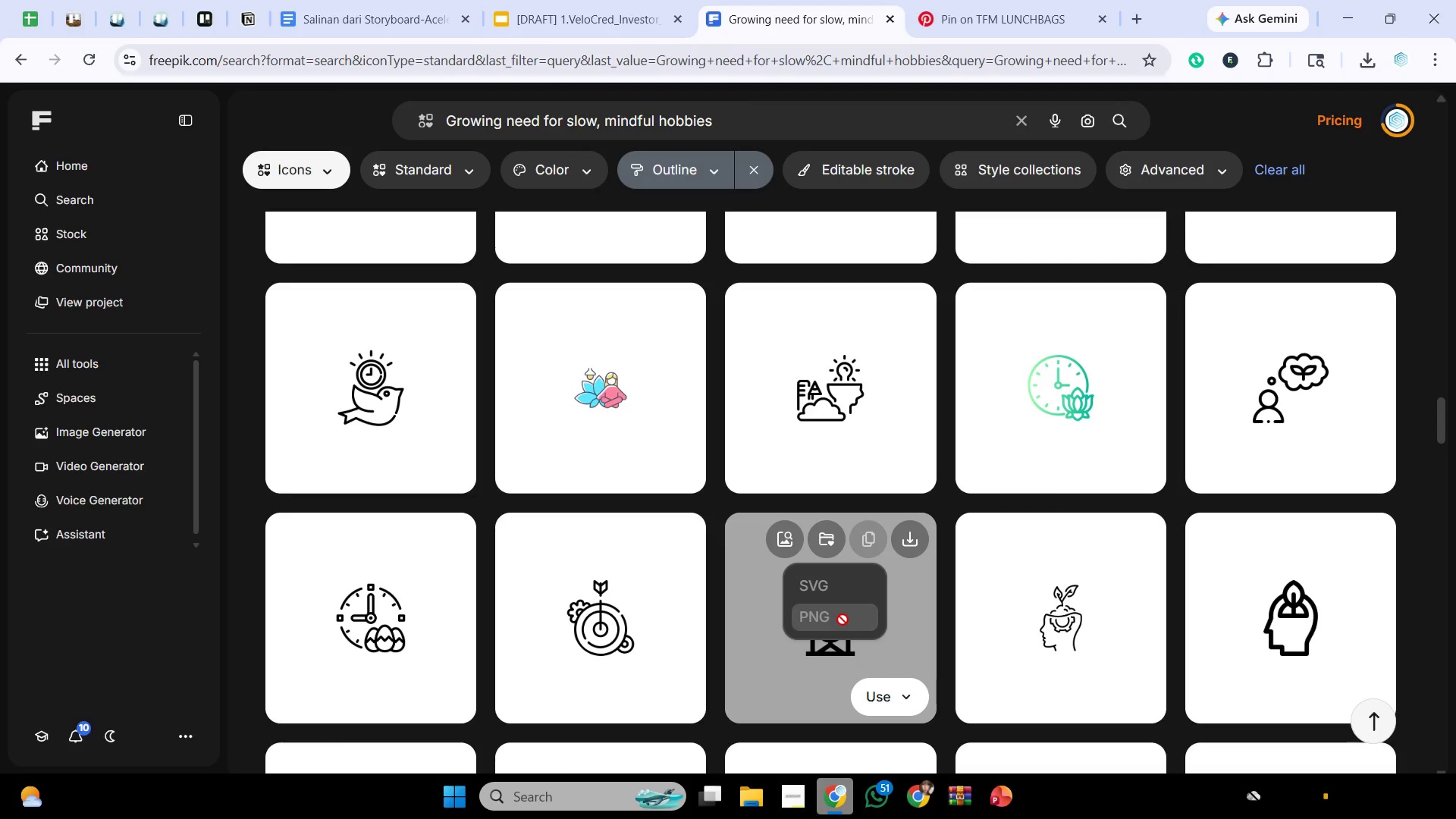 
double_click([827, 611])
 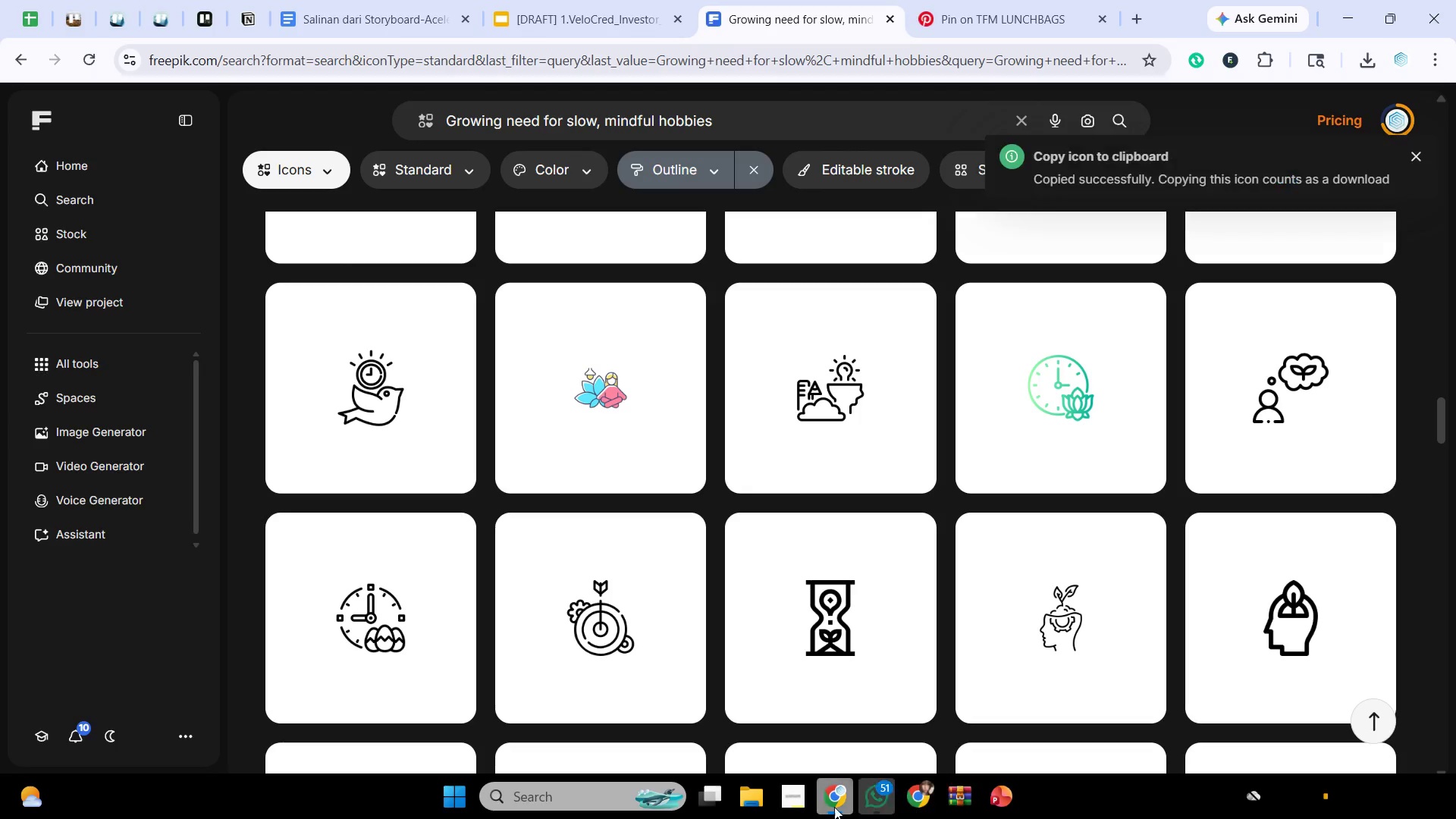 
left_click([834, 806])
 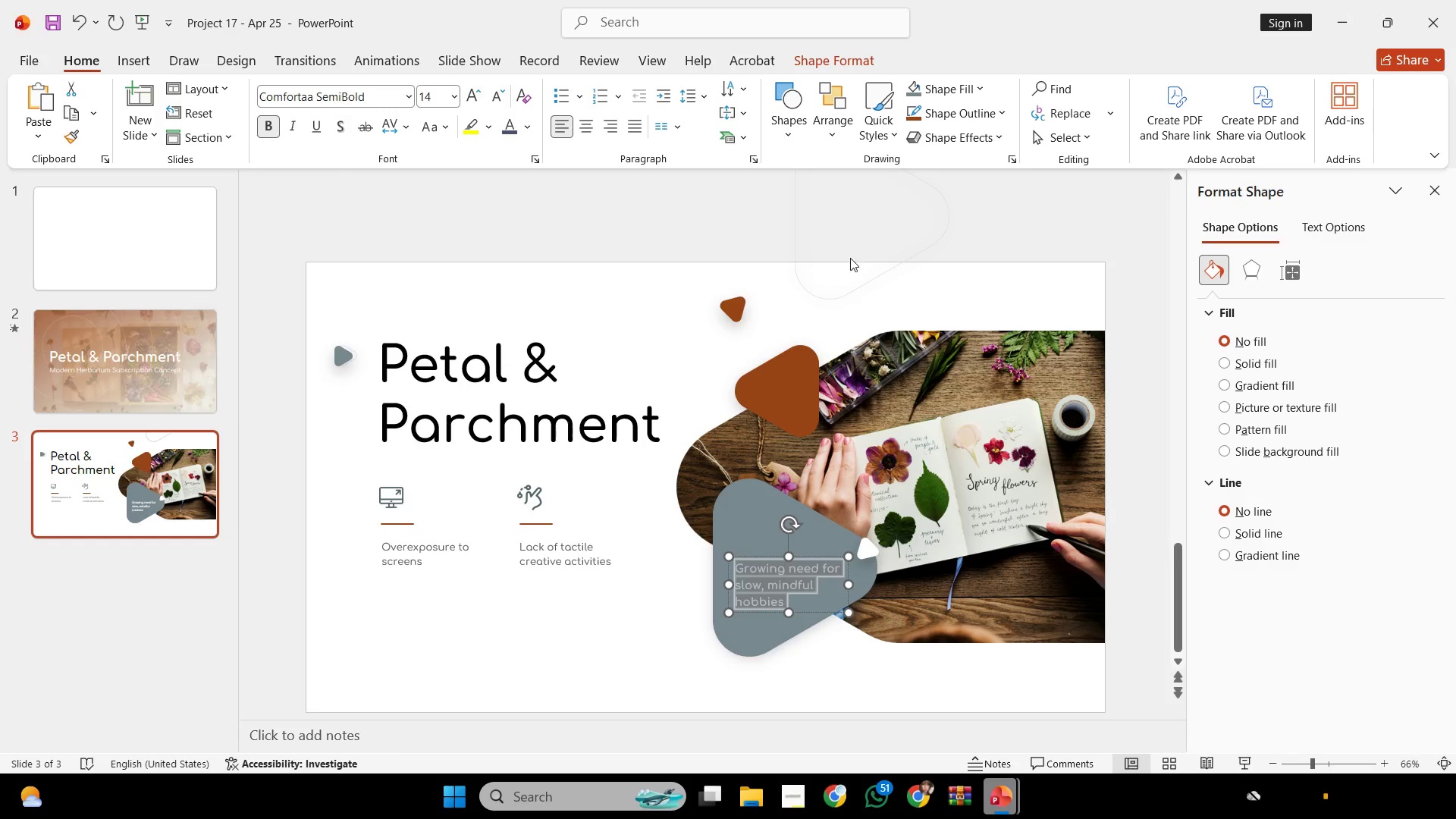 
left_click([674, 259])
 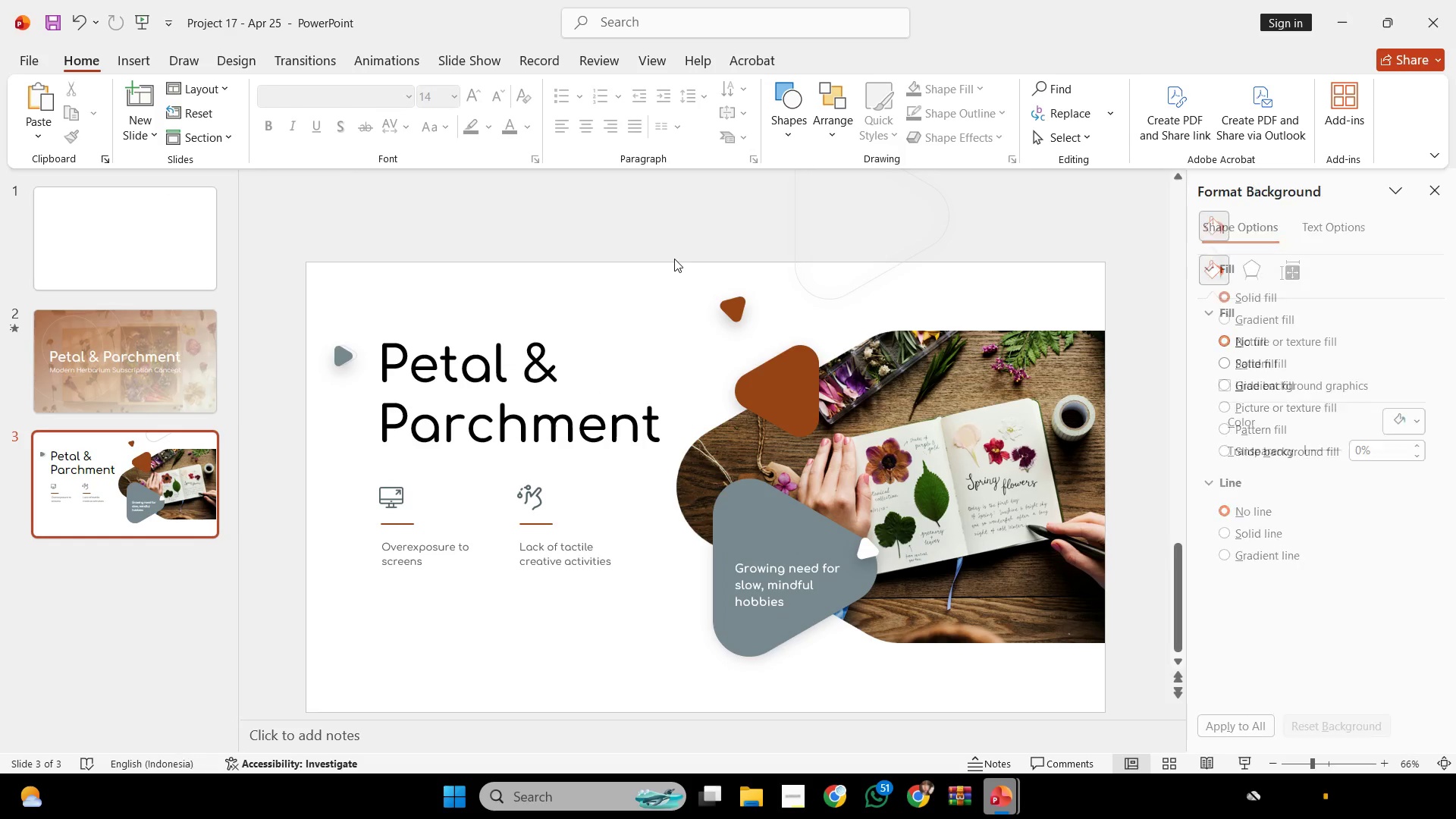 
key(Control+V)
 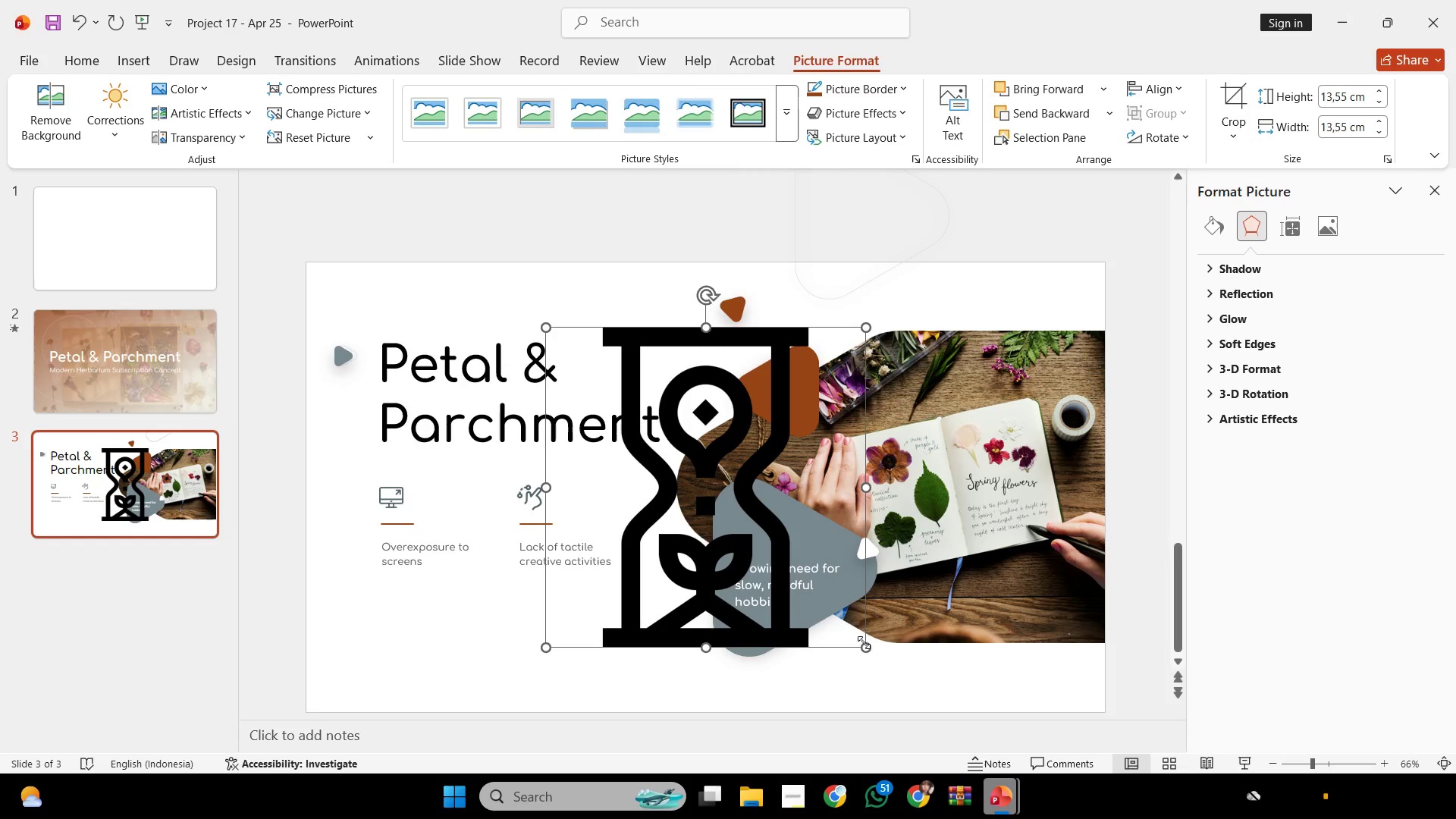 
left_click_drag(start_coordinate=[864, 645], to_coordinate=[570, 361])
 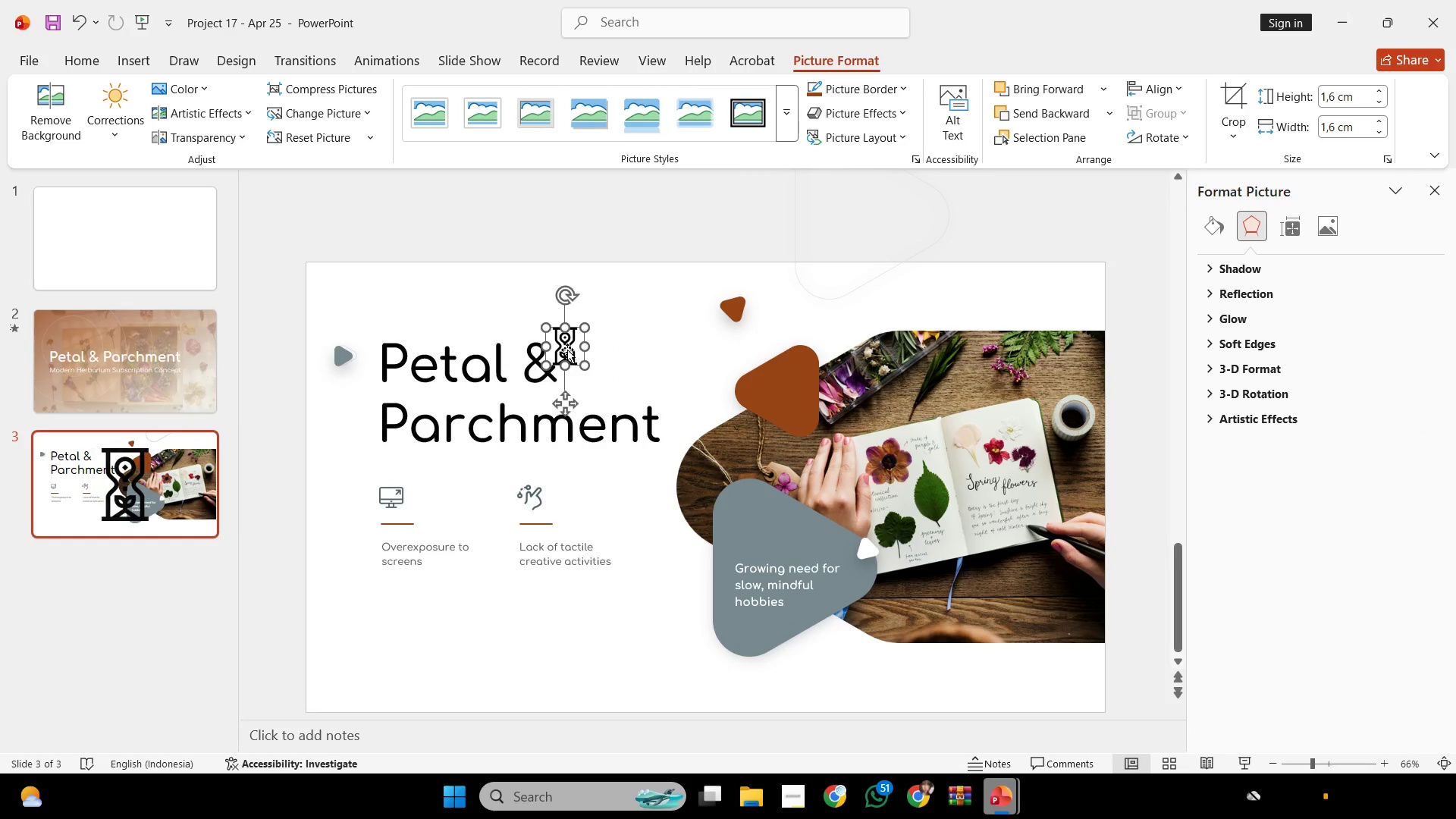 
left_click_drag(start_coordinate=[567, 350], to_coordinate=[756, 533])
 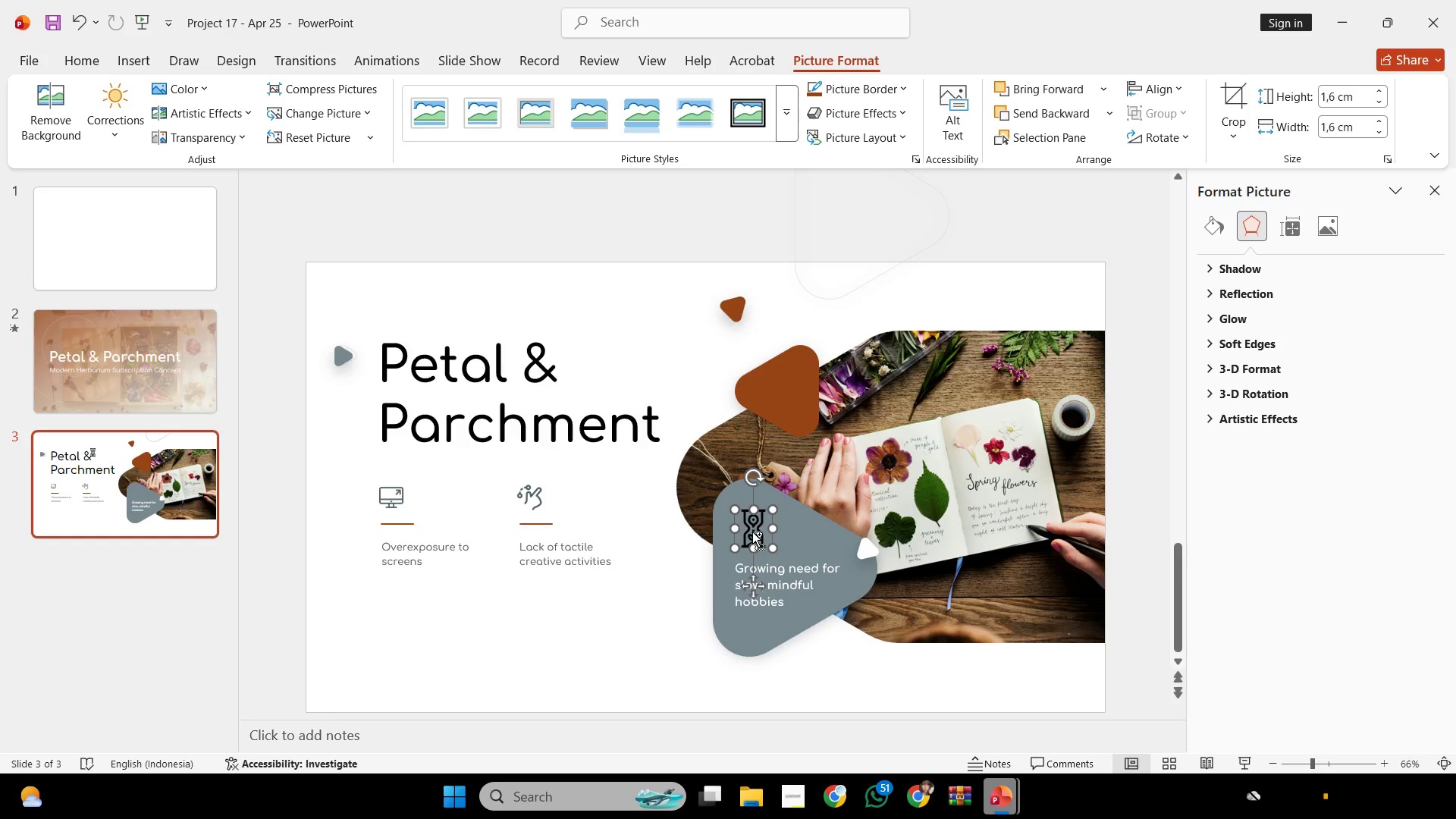 
hold_key(key=ControlLeft, duration=0.53)
scroll: coordinate [752, 532], scroll_direction: up, amount: 5.0
 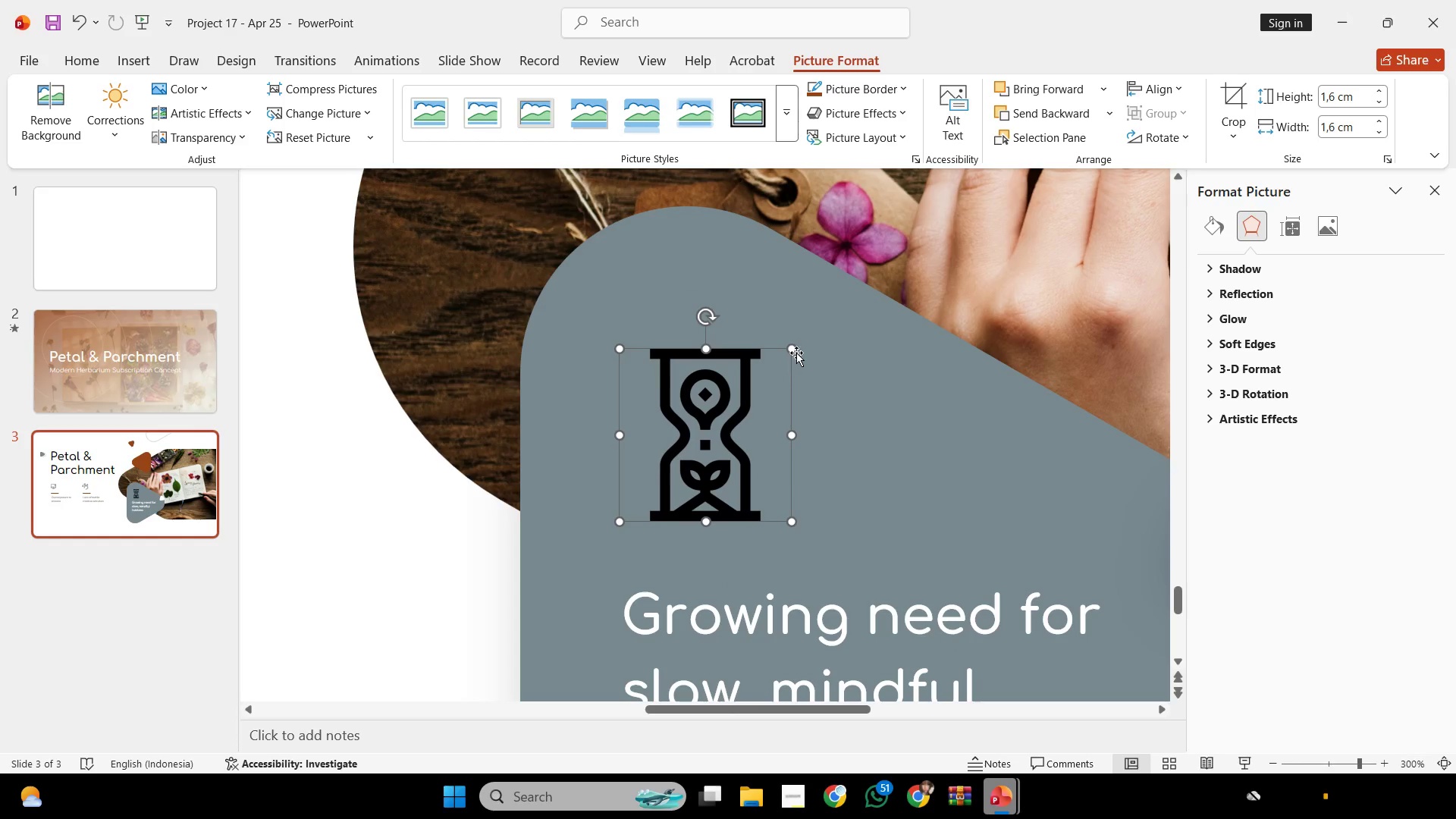 
left_click_drag(start_coordinate=[795, 350], to_coordinate=[764, 389])
 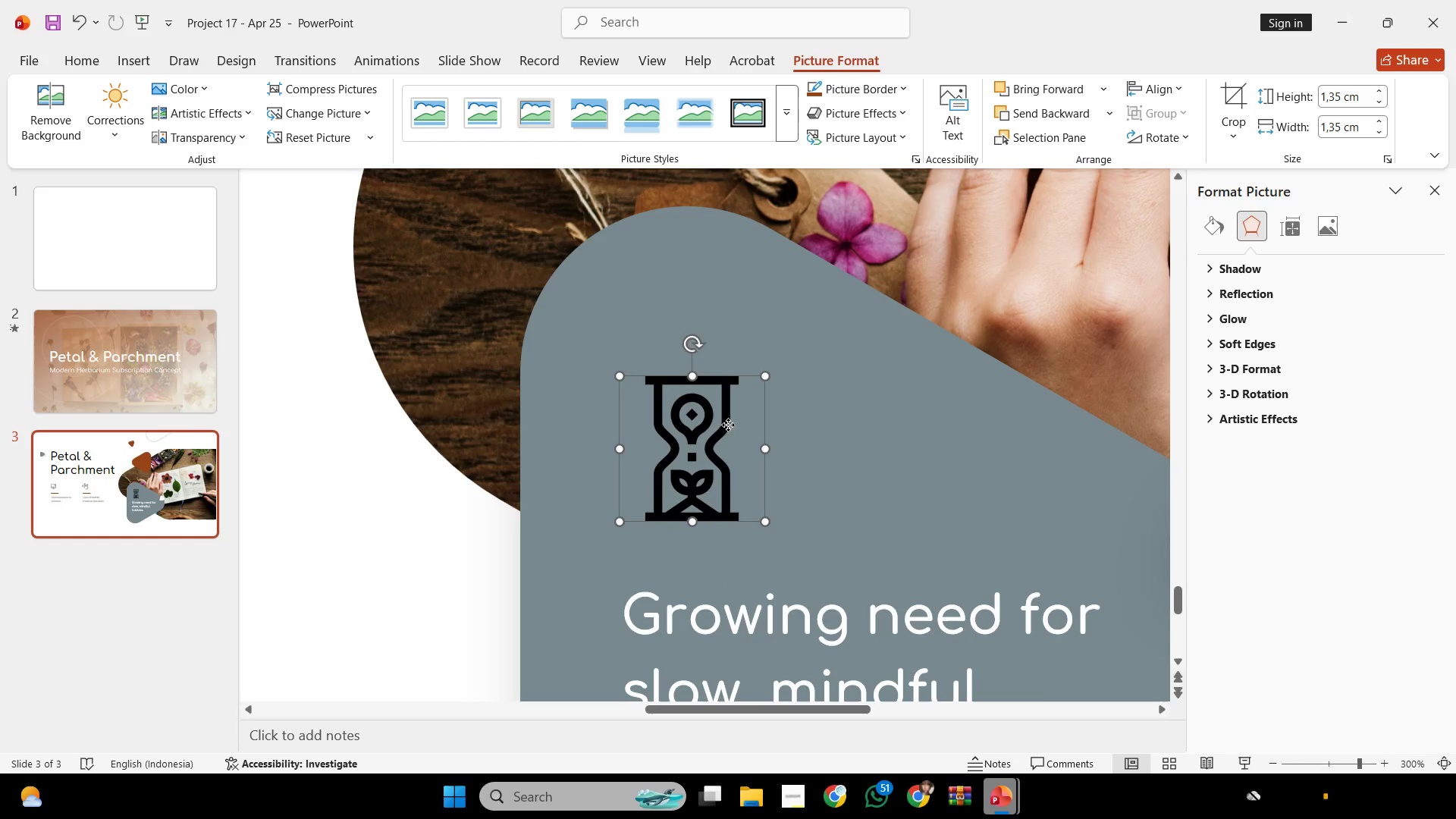 
left_click_drag(start_coordinate=[728, 425], to_coordinate=[717, 436])
 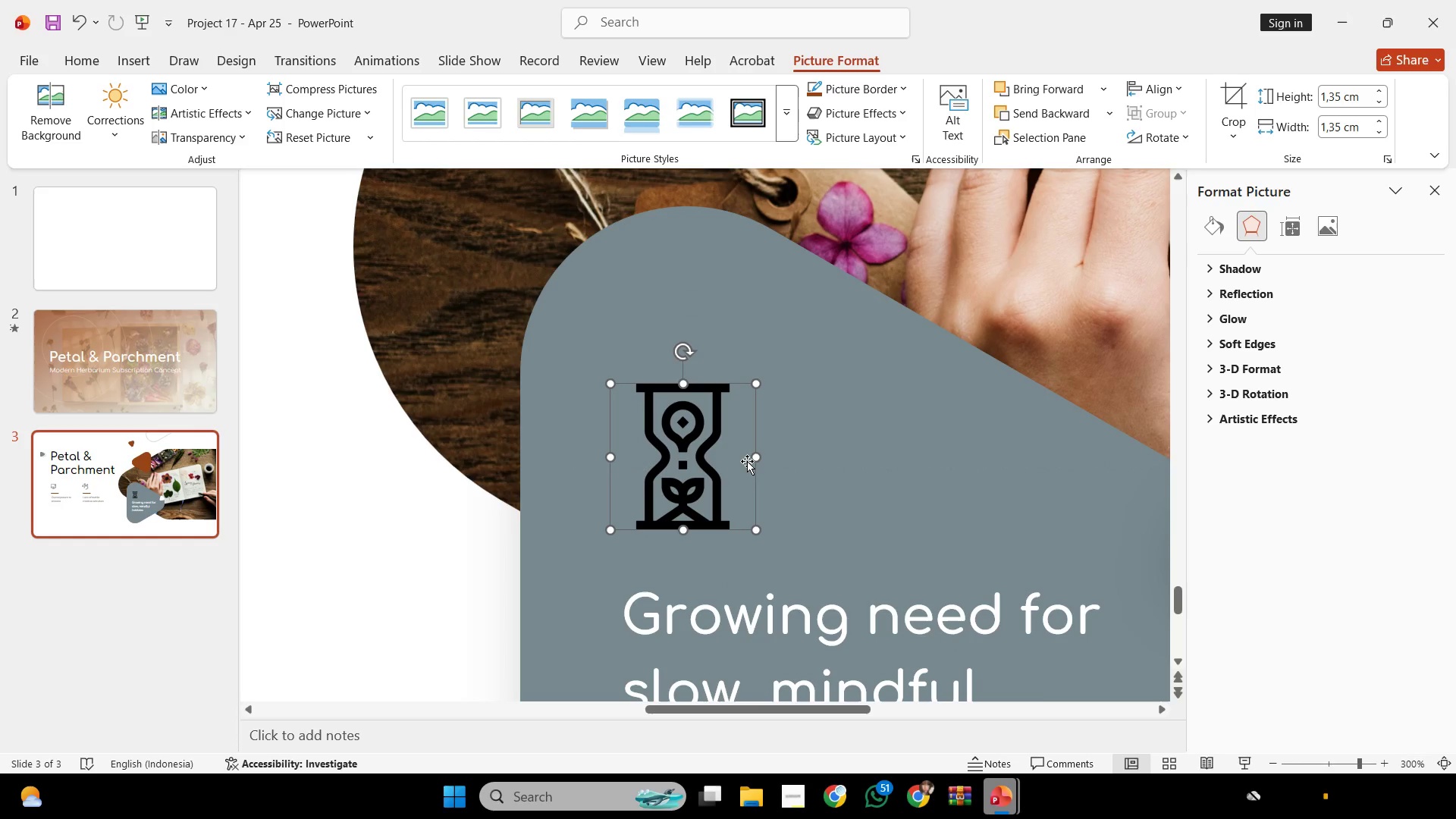 
wait(9.03)
 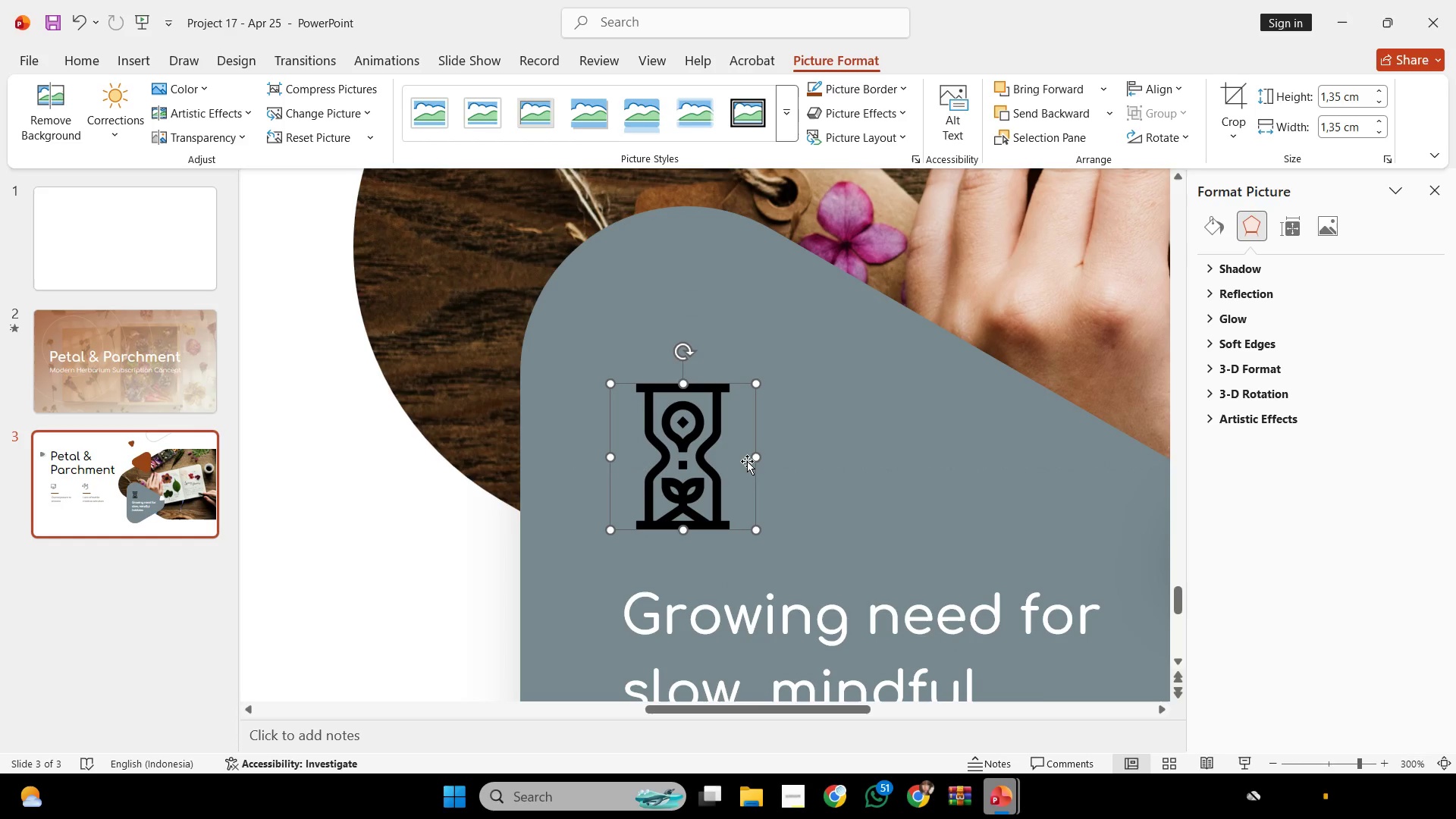 
left_click([1330, 225])
 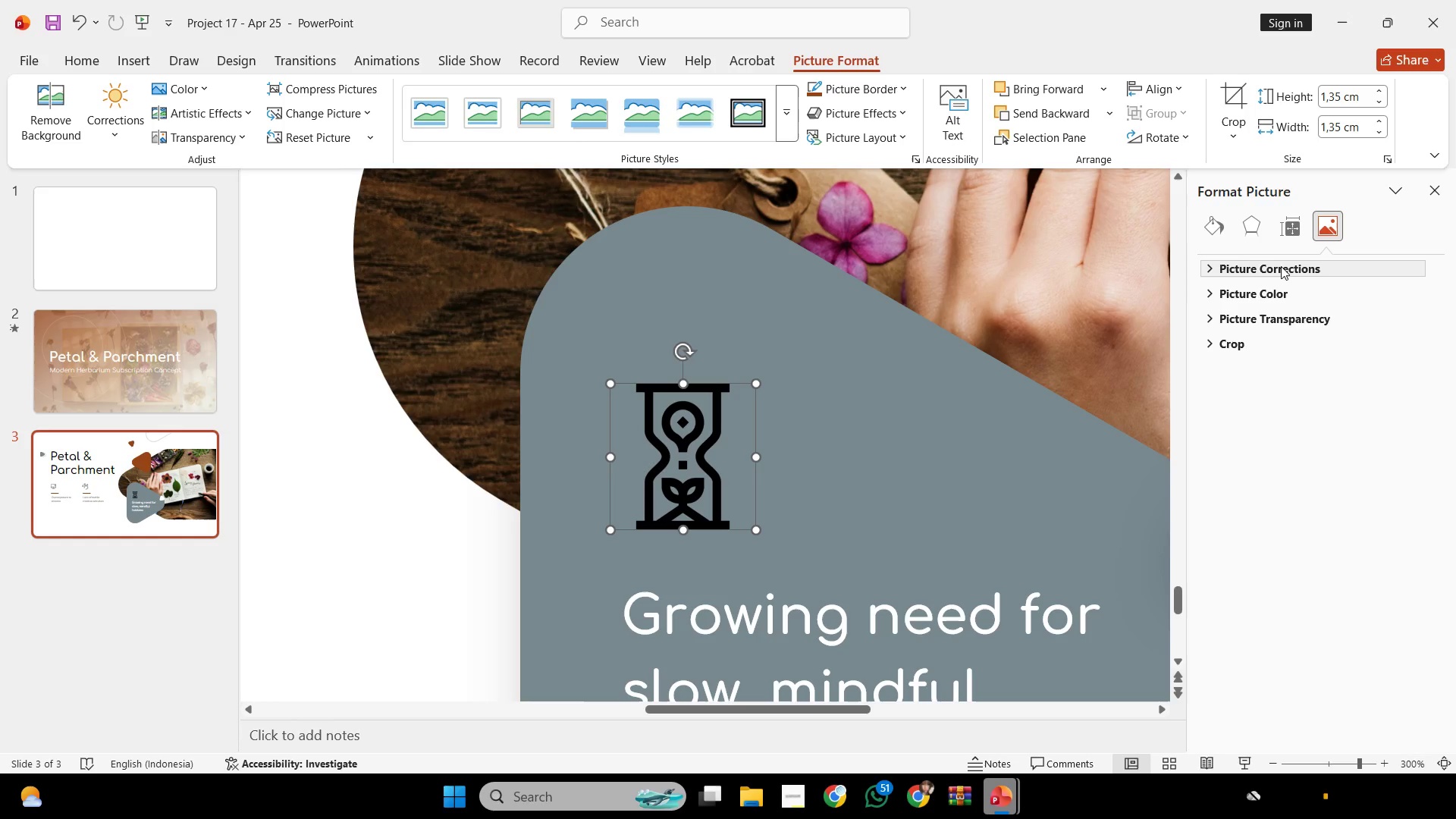 
left_click([1281, 268])
 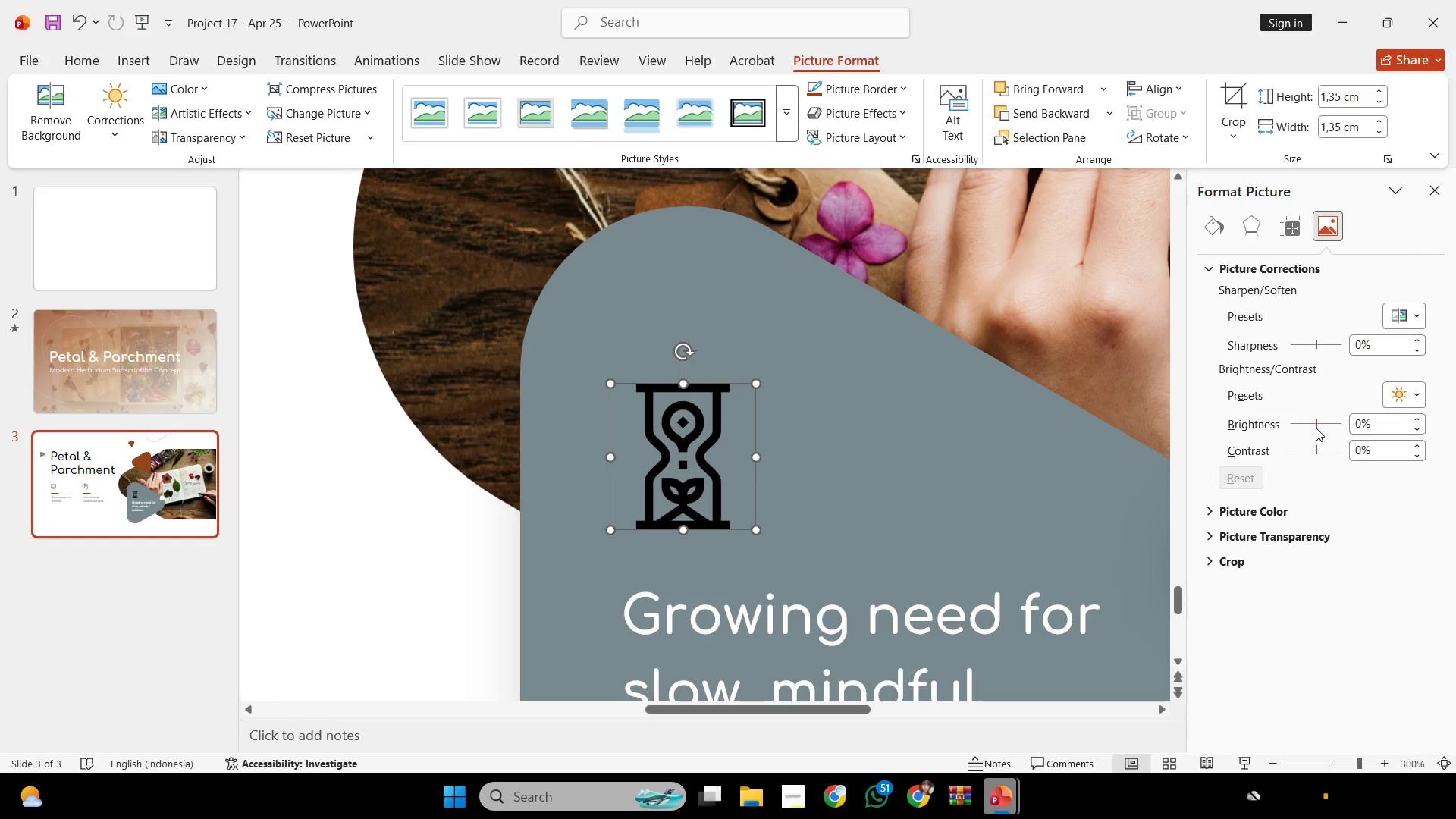 
left_click_drag(start_coordinate=[1316, 423], to_coordinate=[1455, 422])
 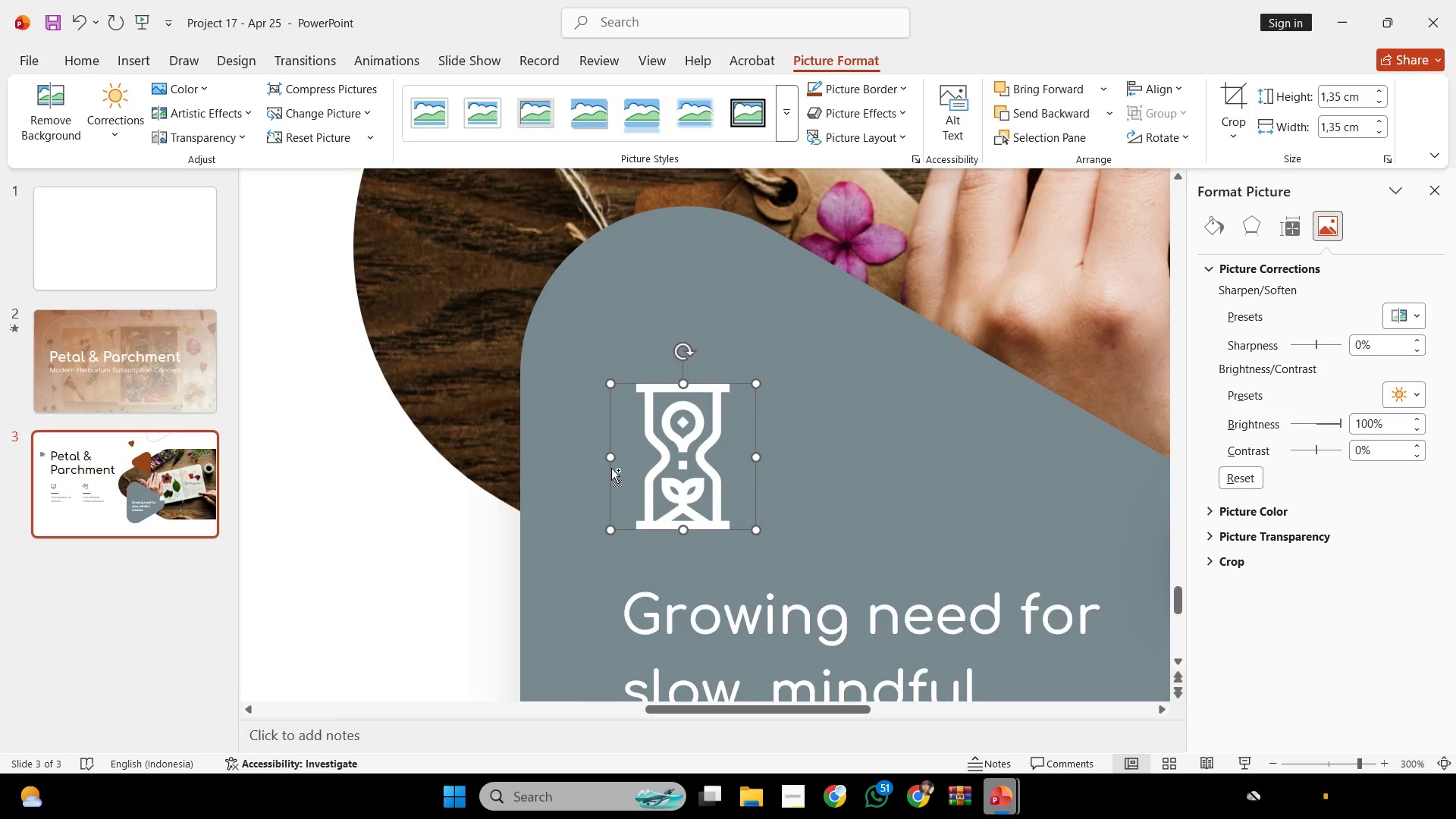 
hold_key(key=ControlLeft, duration=0.62)
 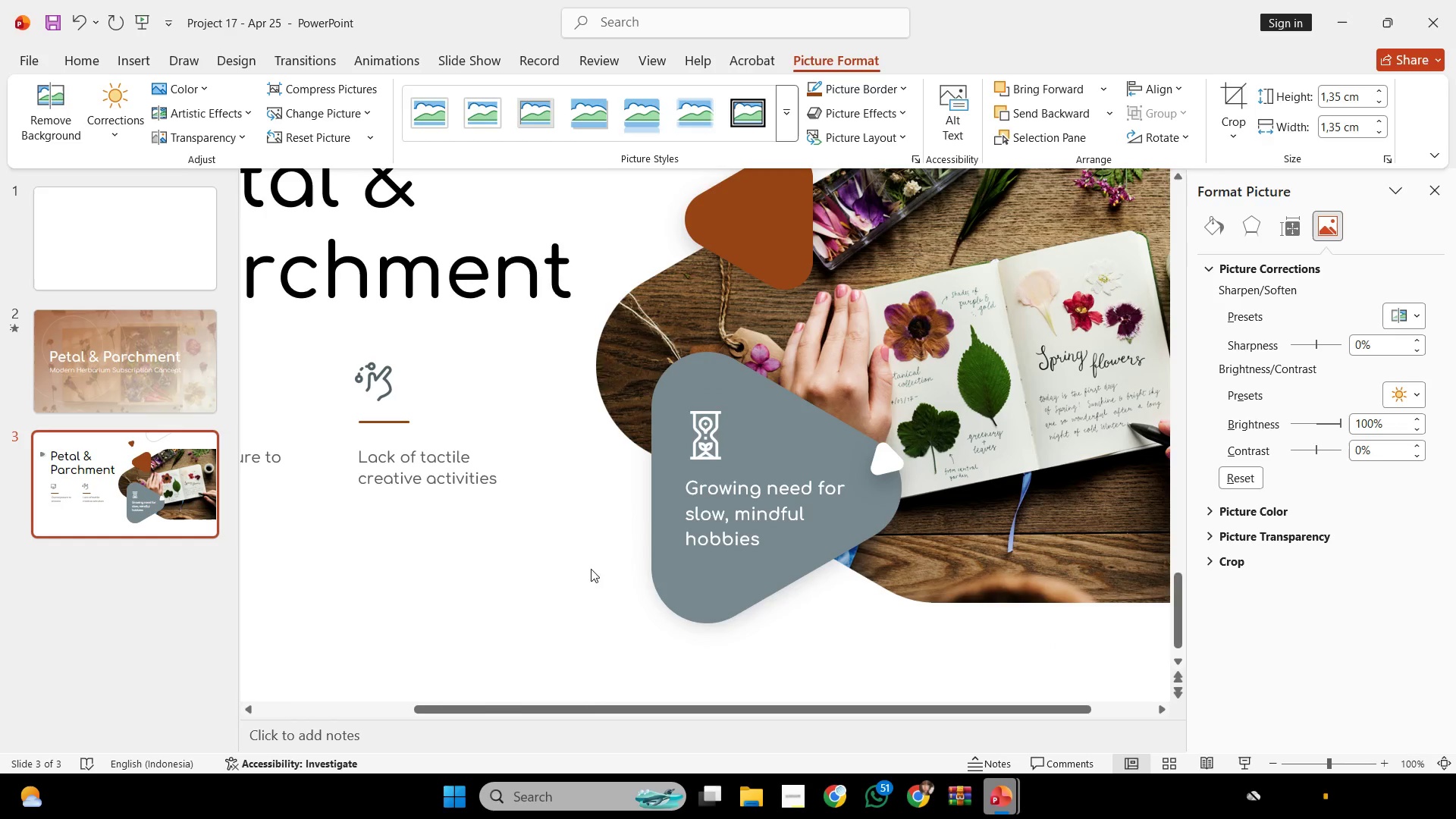 
left_click([586, 579])
 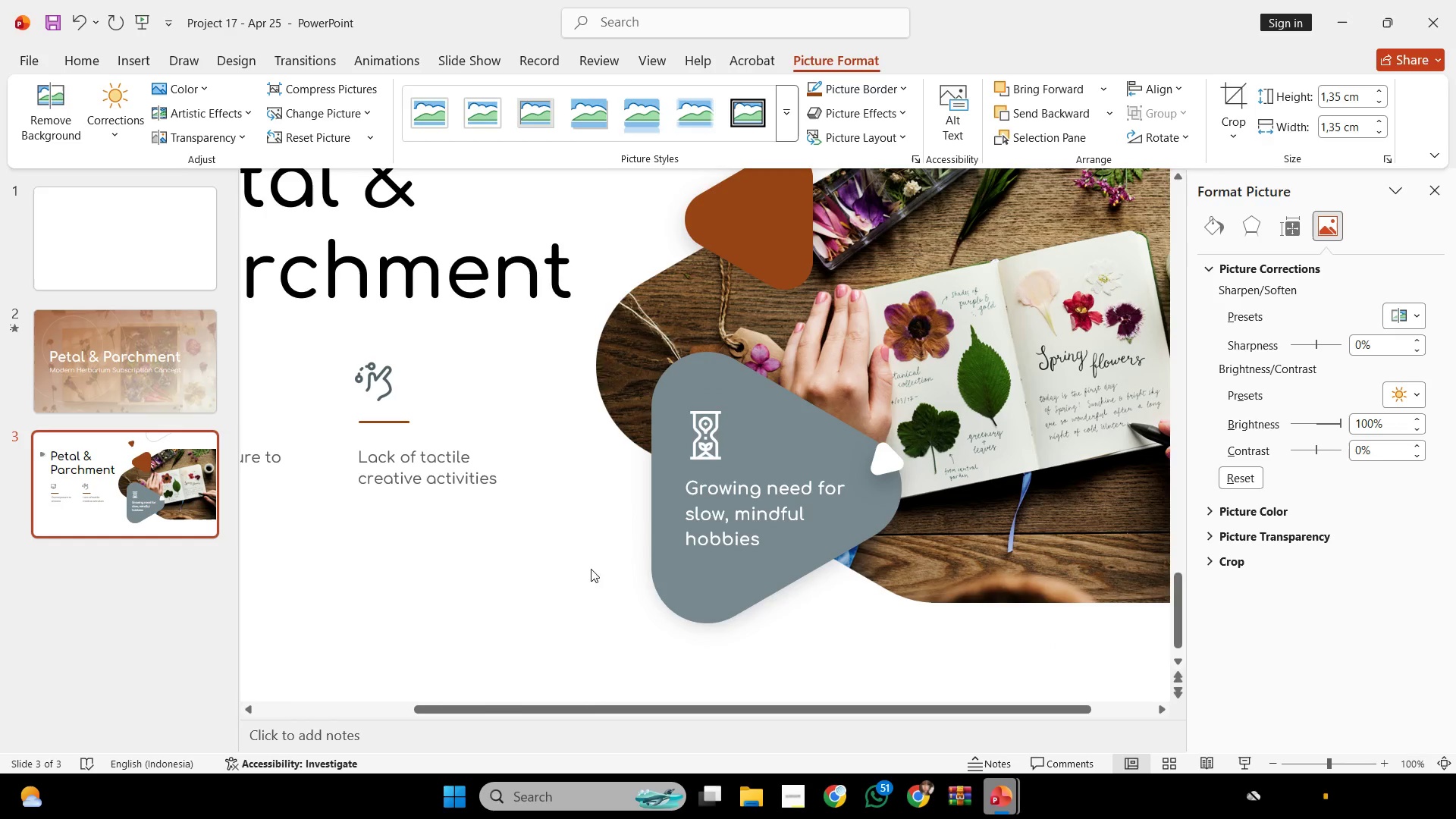 
scroll: coordinate [617, 472], scroll_direction: down, amount: 4.0
 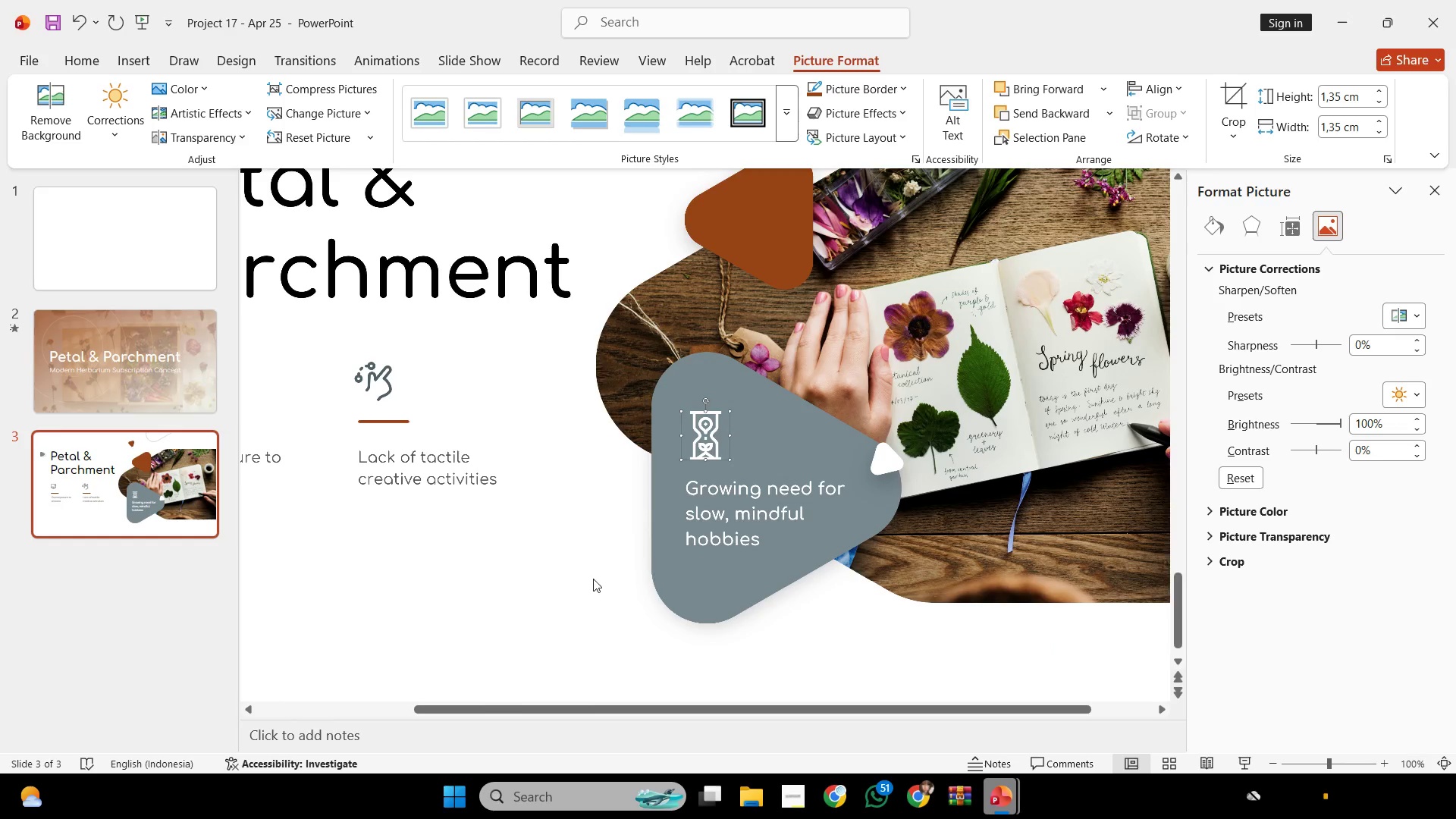 
hold_key(key=ControlLeft, duration=0.33)
scroll: coordinate [620, 545], scroll_direction: down, amount: 3.0
 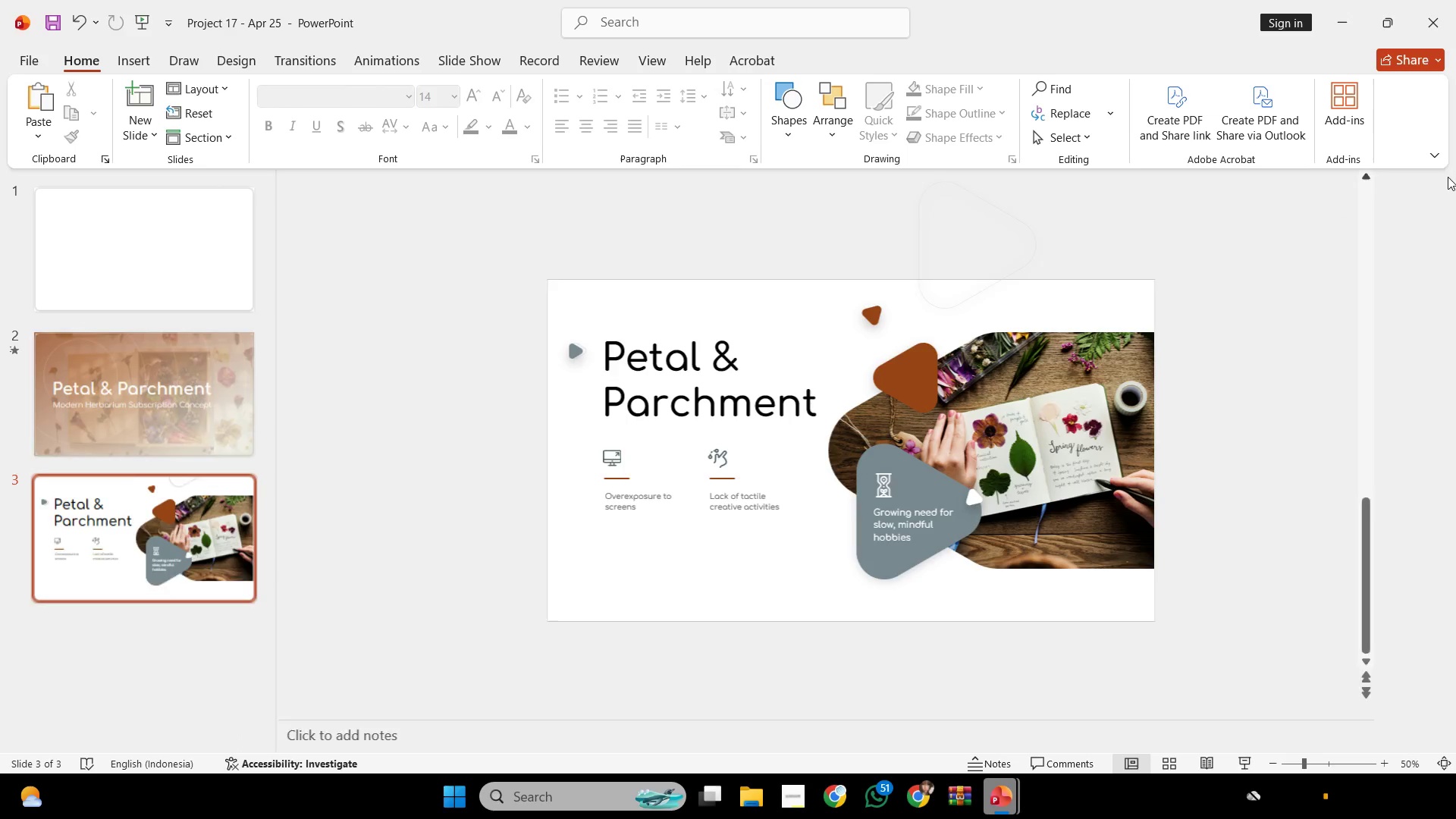 
hold_key(key=ControlLeft, duration=0.42)
scroll: coordinate [1222, 497], scroll_direction: none, amount: 0.0
 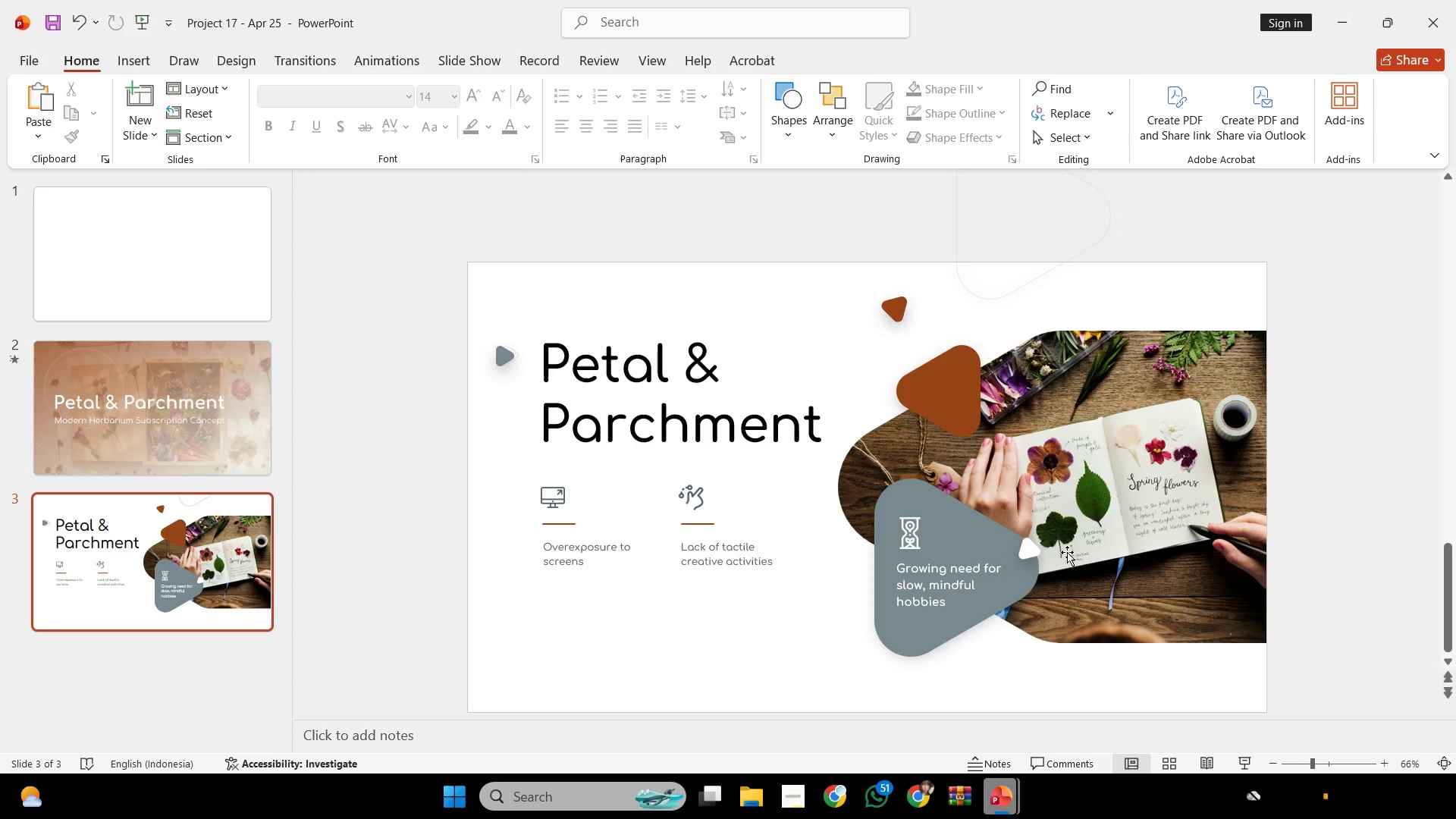 
left_click([937, 524])
 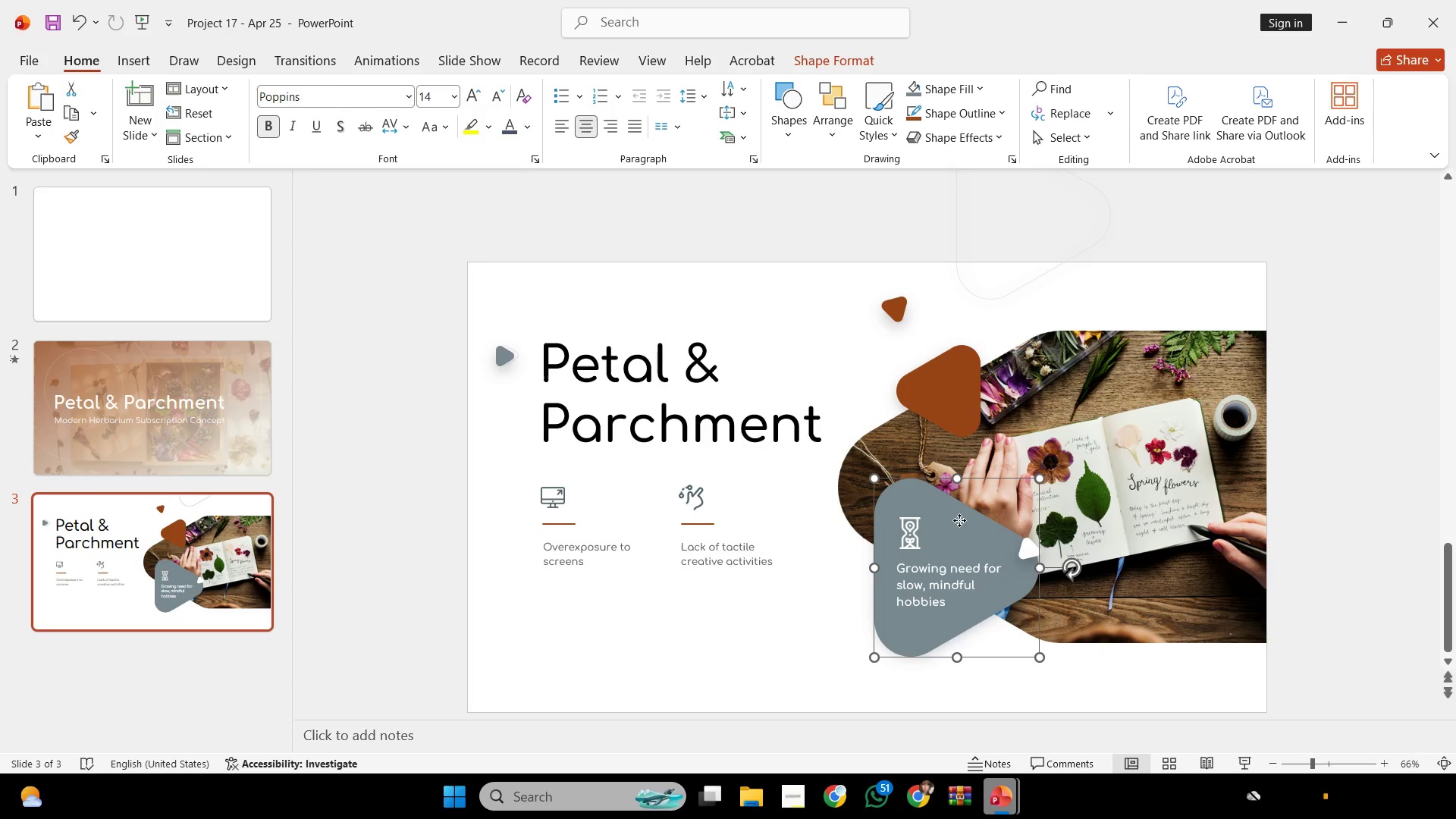 
left_click([959, 520])
 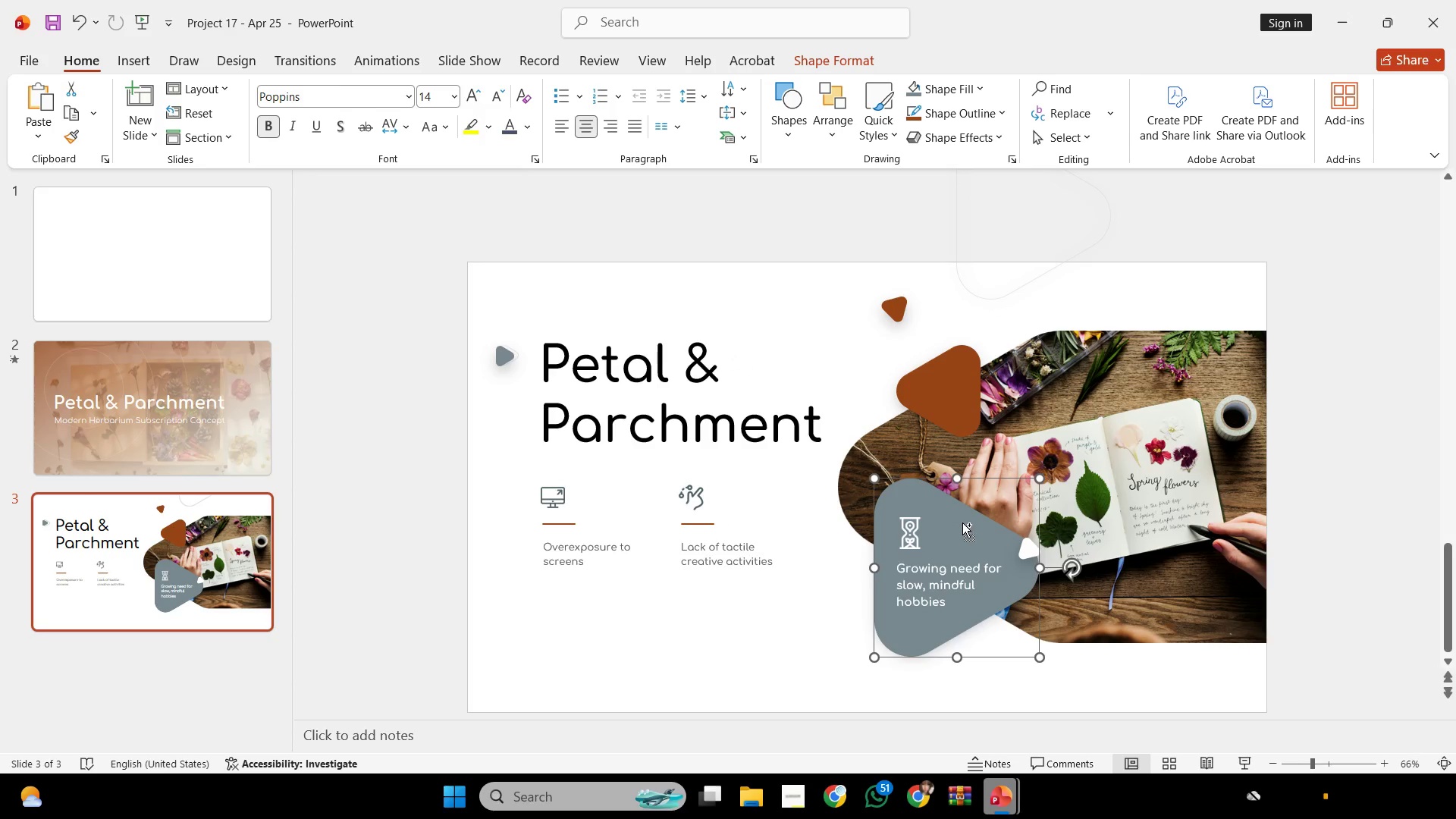 
hold_key(key=ControlLeft, duration=1.0)
hold_key(key=ShiftLeft, duration=0.97)
left_click_drag(start_coordinate=[966, 524], to_coordinate=[535, 596])
 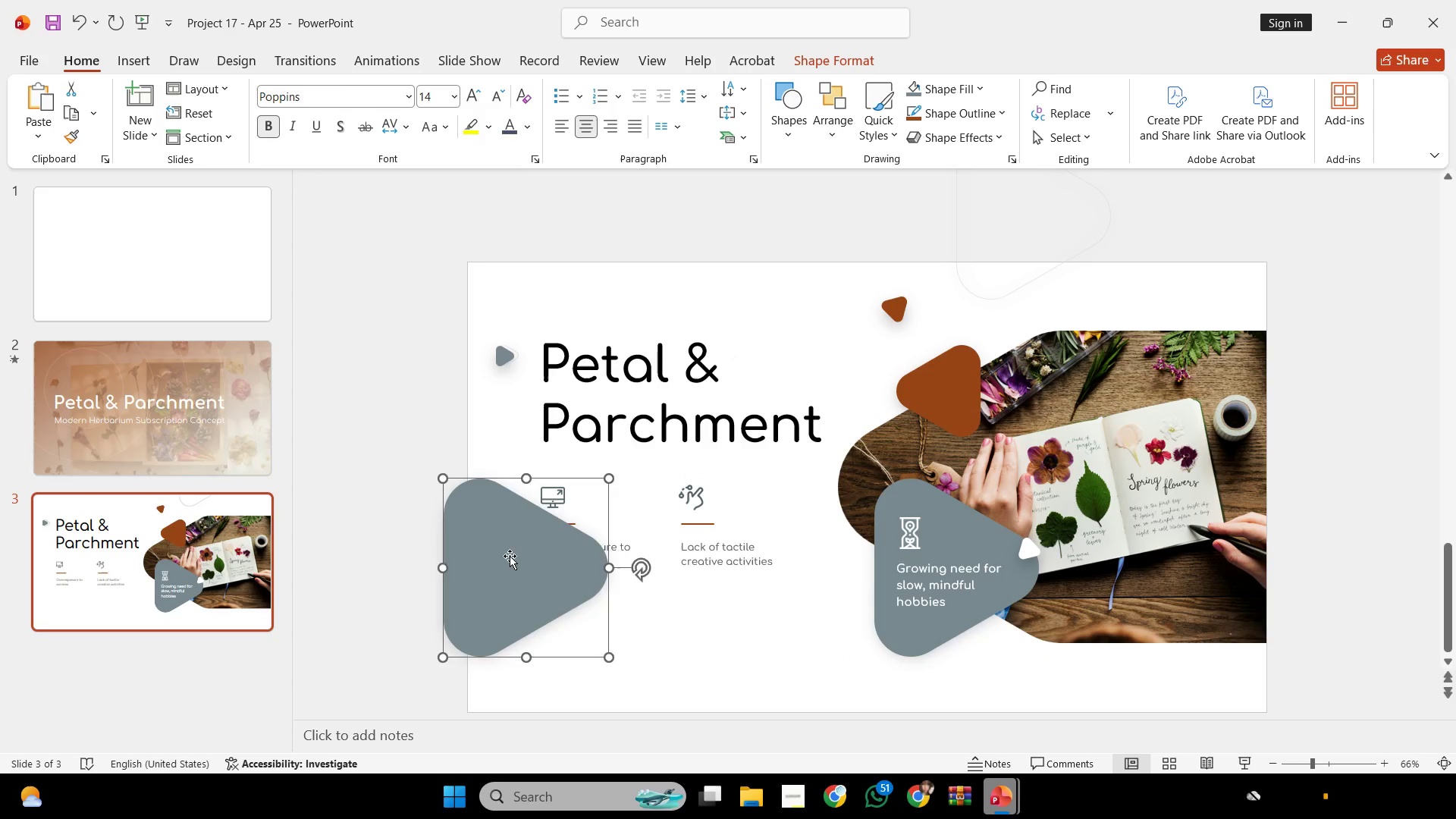 
left_click_drag(start_coordinate=[501, 561], to_coordinate=[478, 703])
 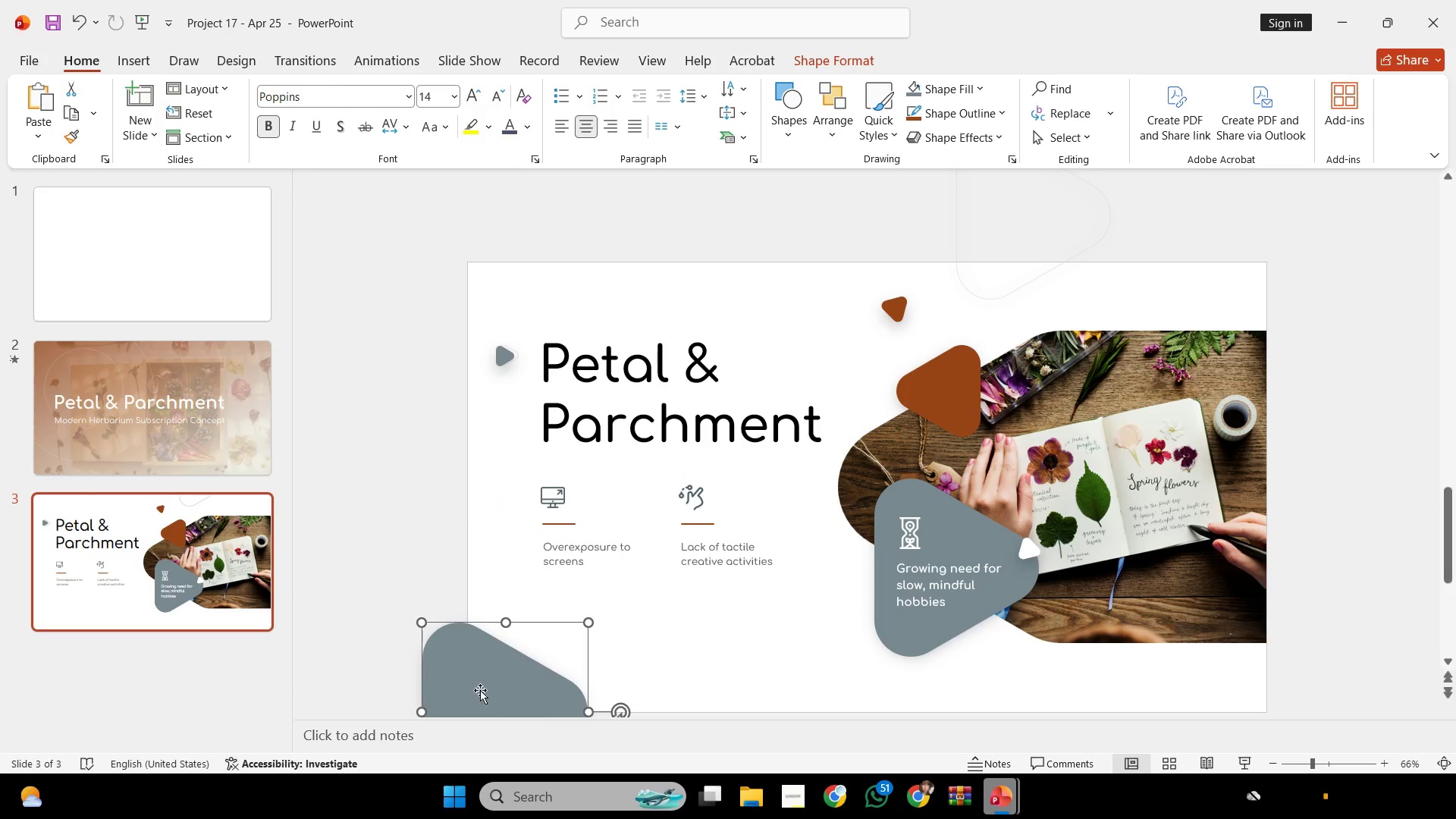 
hold_key(key=ControlLeft, duration=0.86)
scroll: coordinate [496, 650], scroll_direction: up, amount: 1.0
 